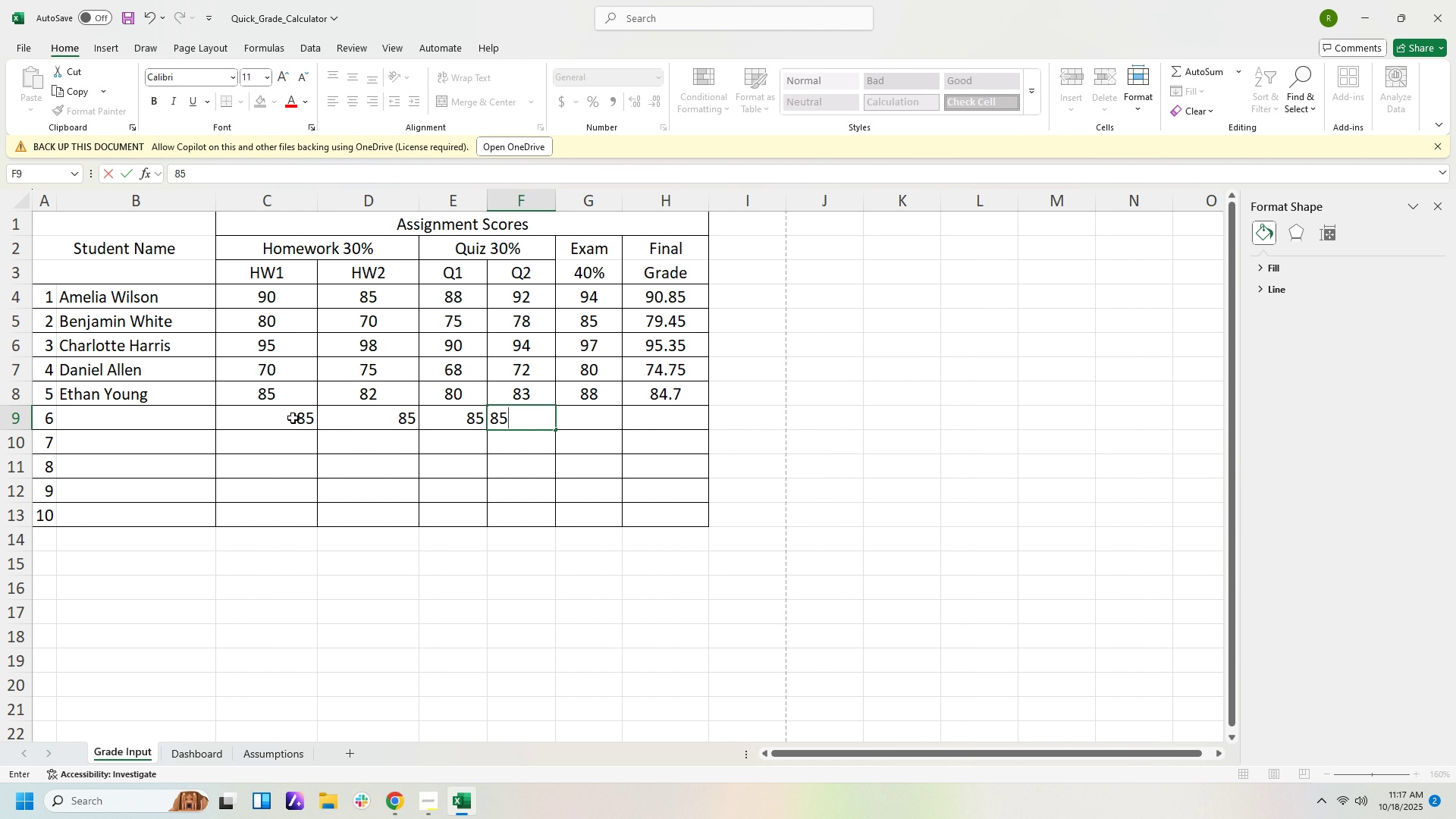 
key(ArrowRight)
 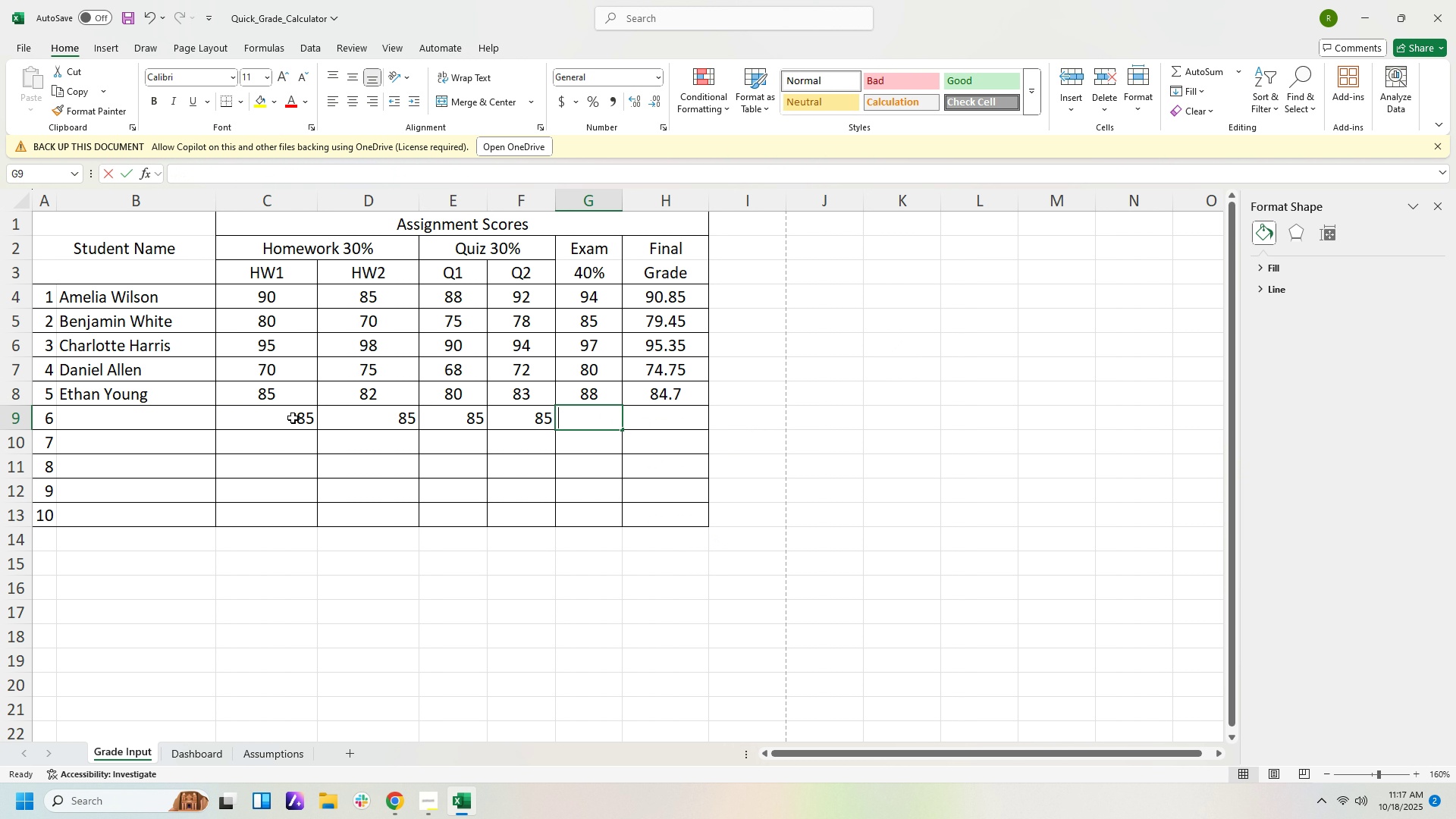 
key(Numpad8)
 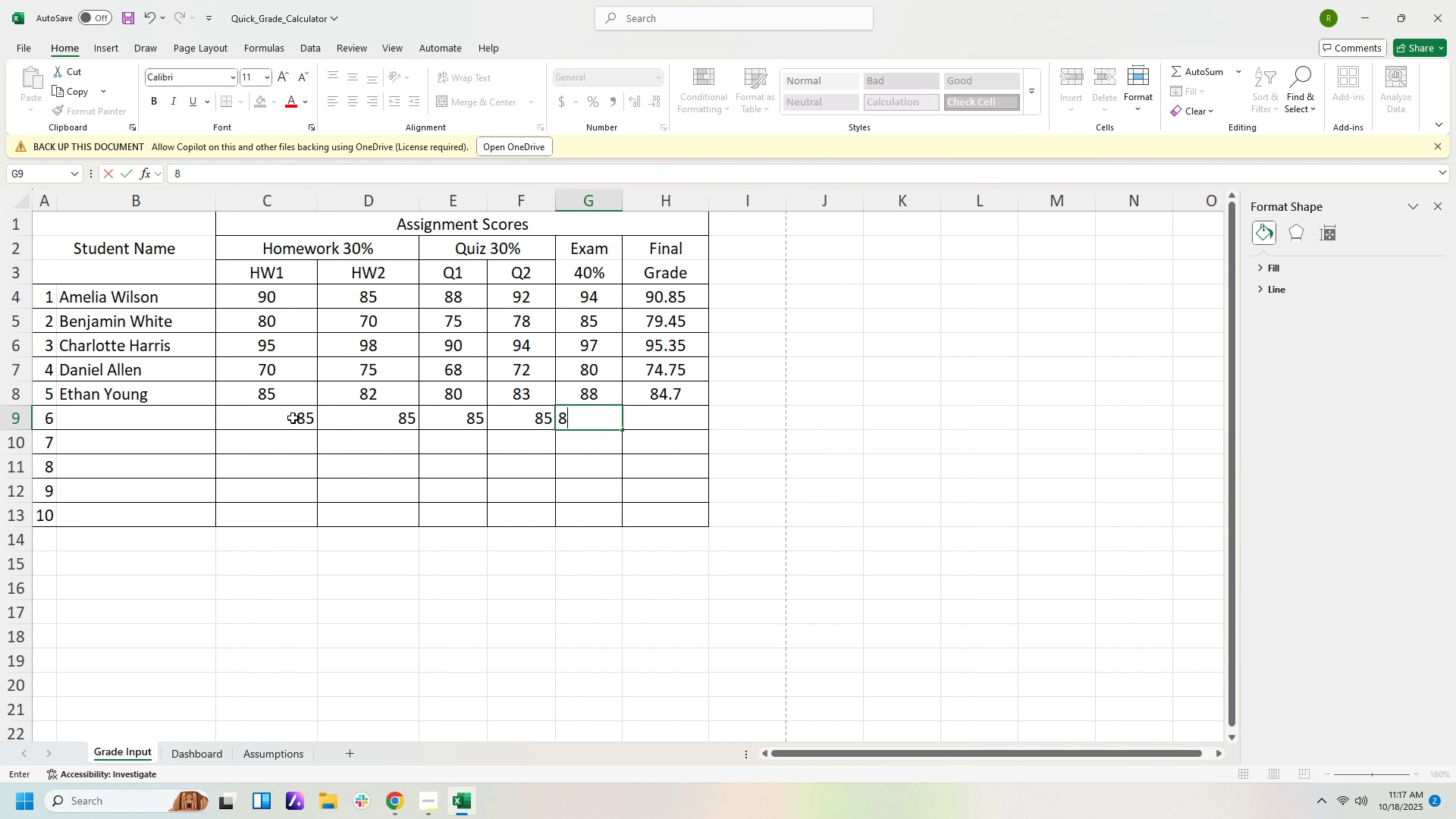 
key(Numpad5)
 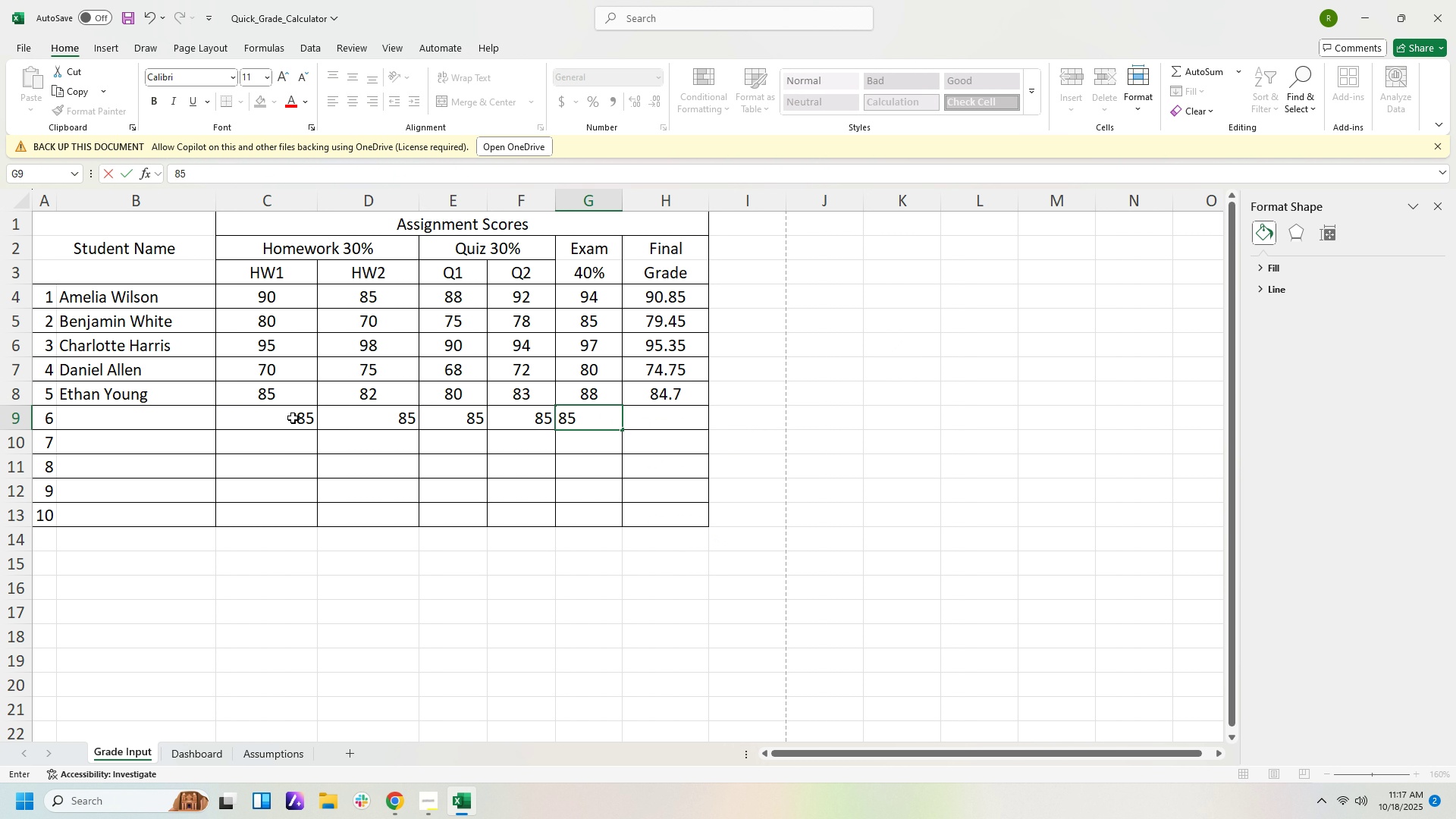 
key(ArrowRight)
 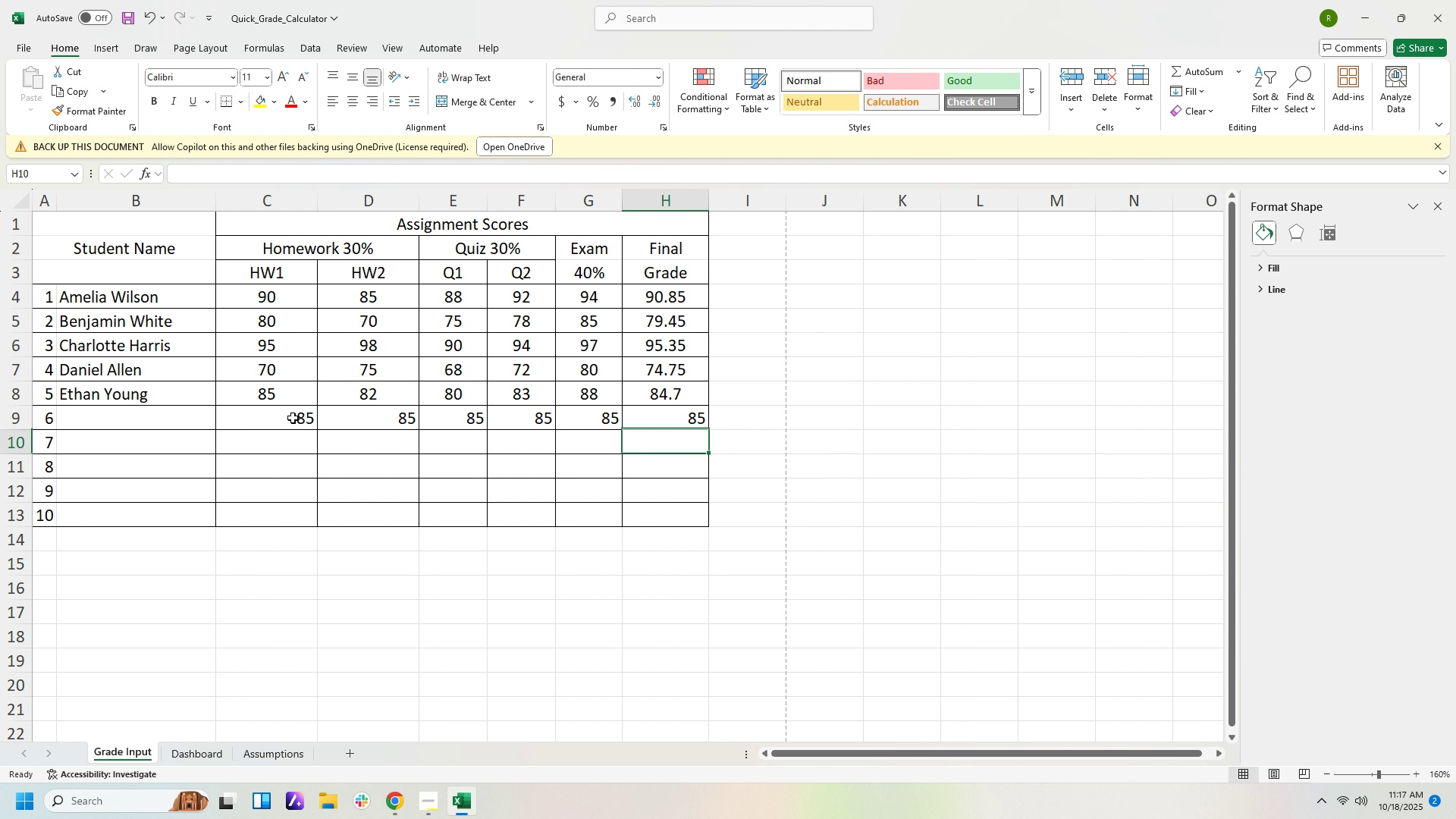 
key(ArrowDown)
 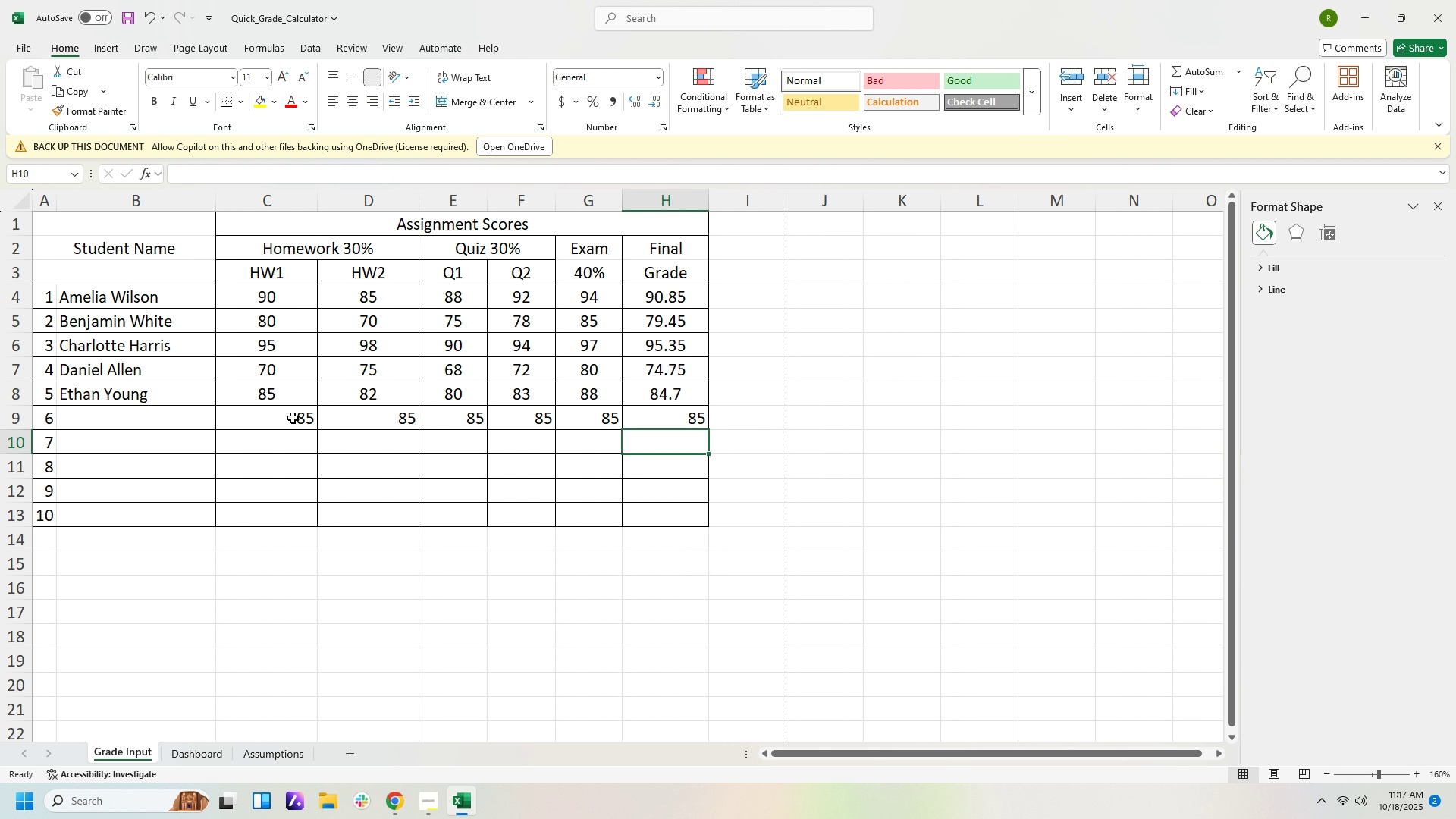 
key(ArrowLeft)
 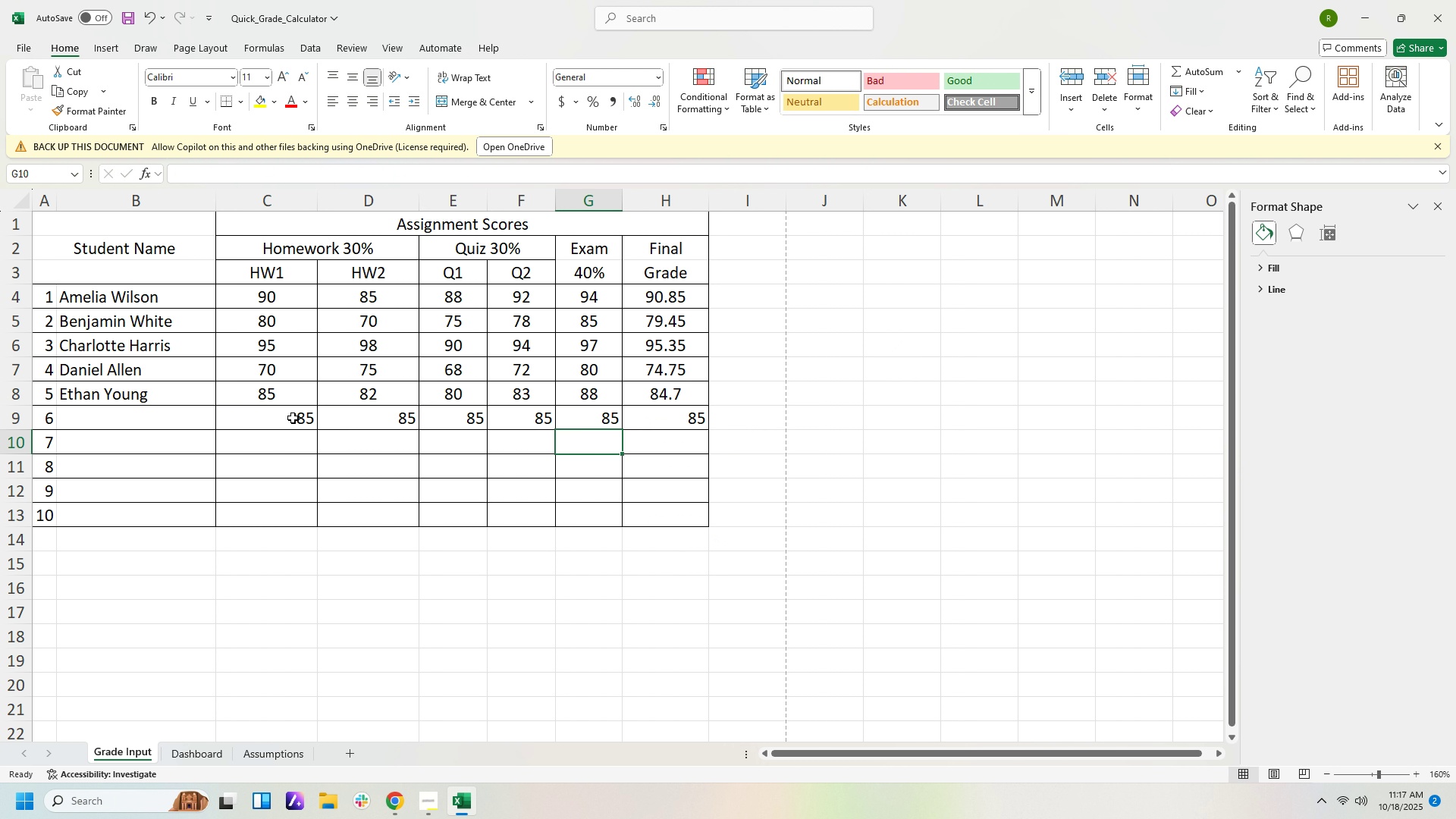 
key(ArrowLeft)
 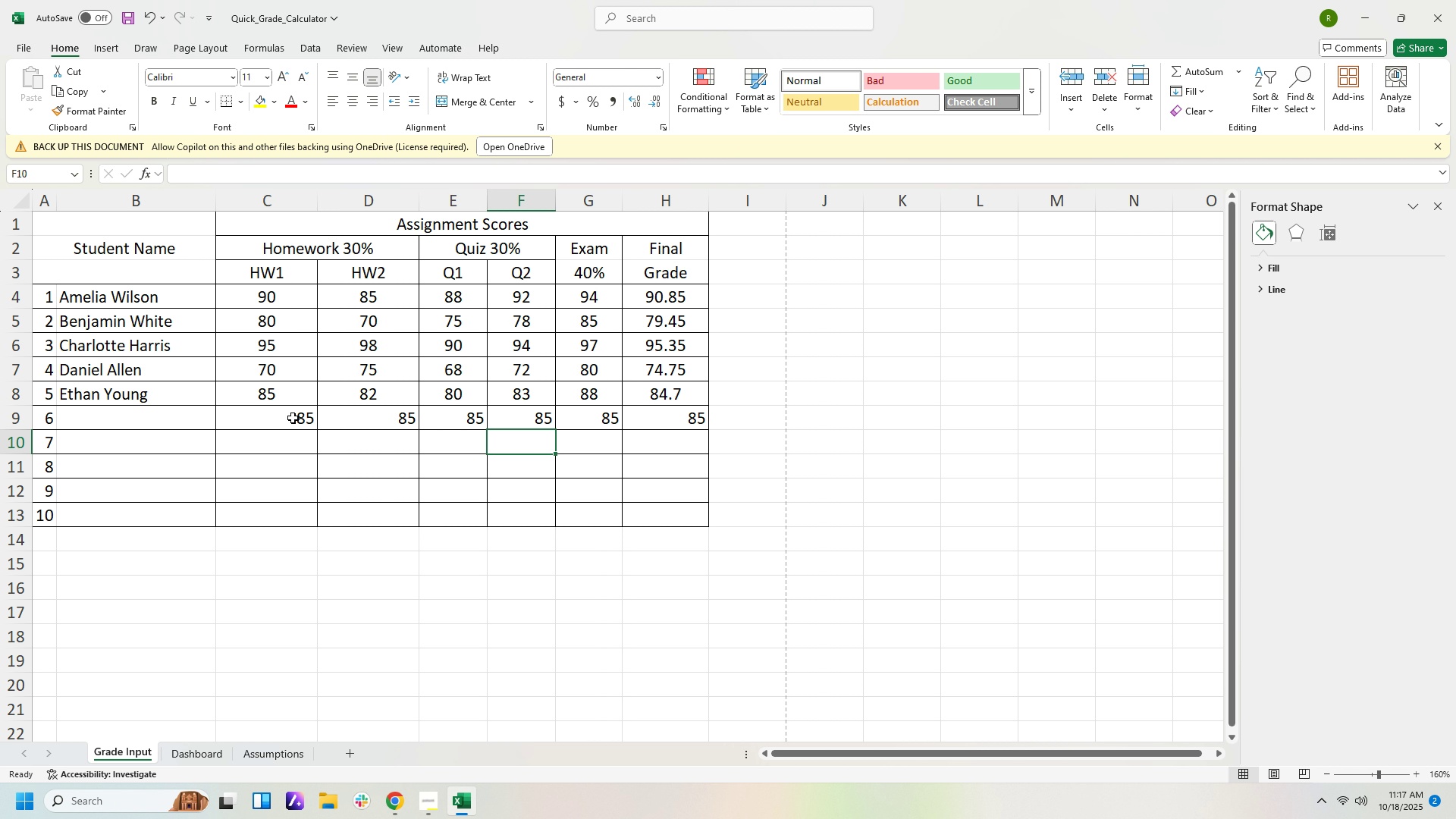 
key(ArrowLeft)
 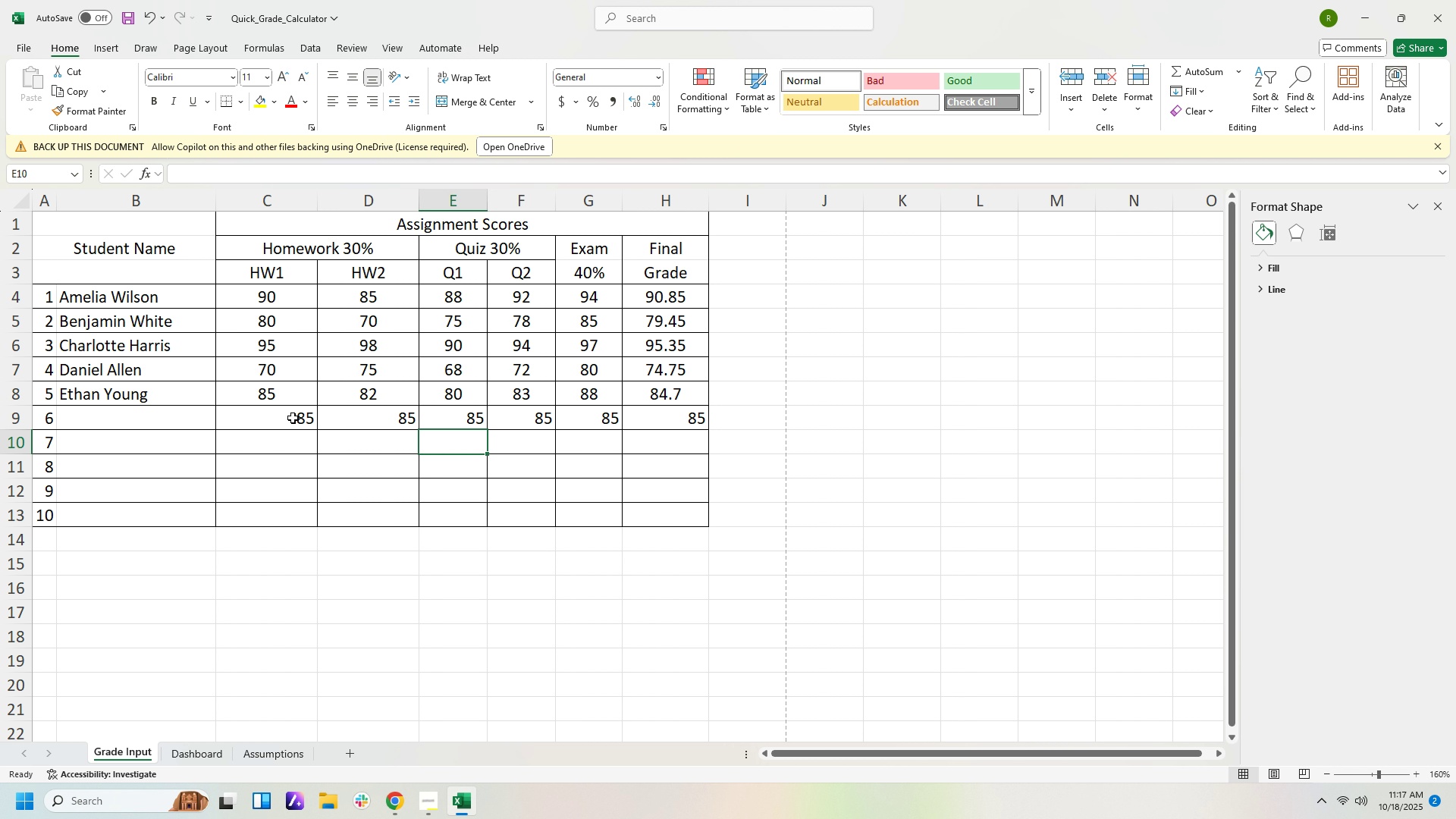 
key(ArrowRight)
 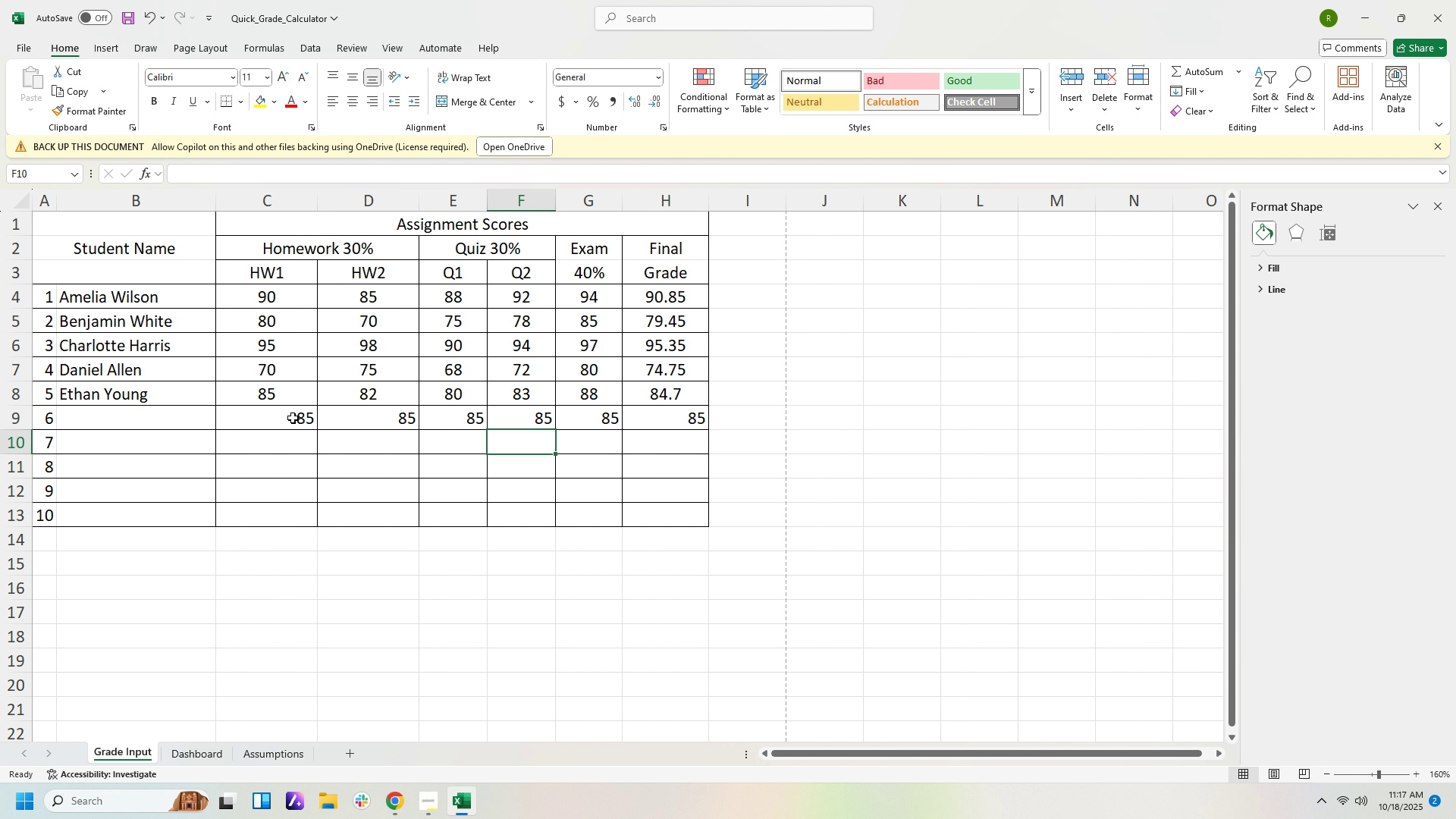 
key(ArrowRight)
 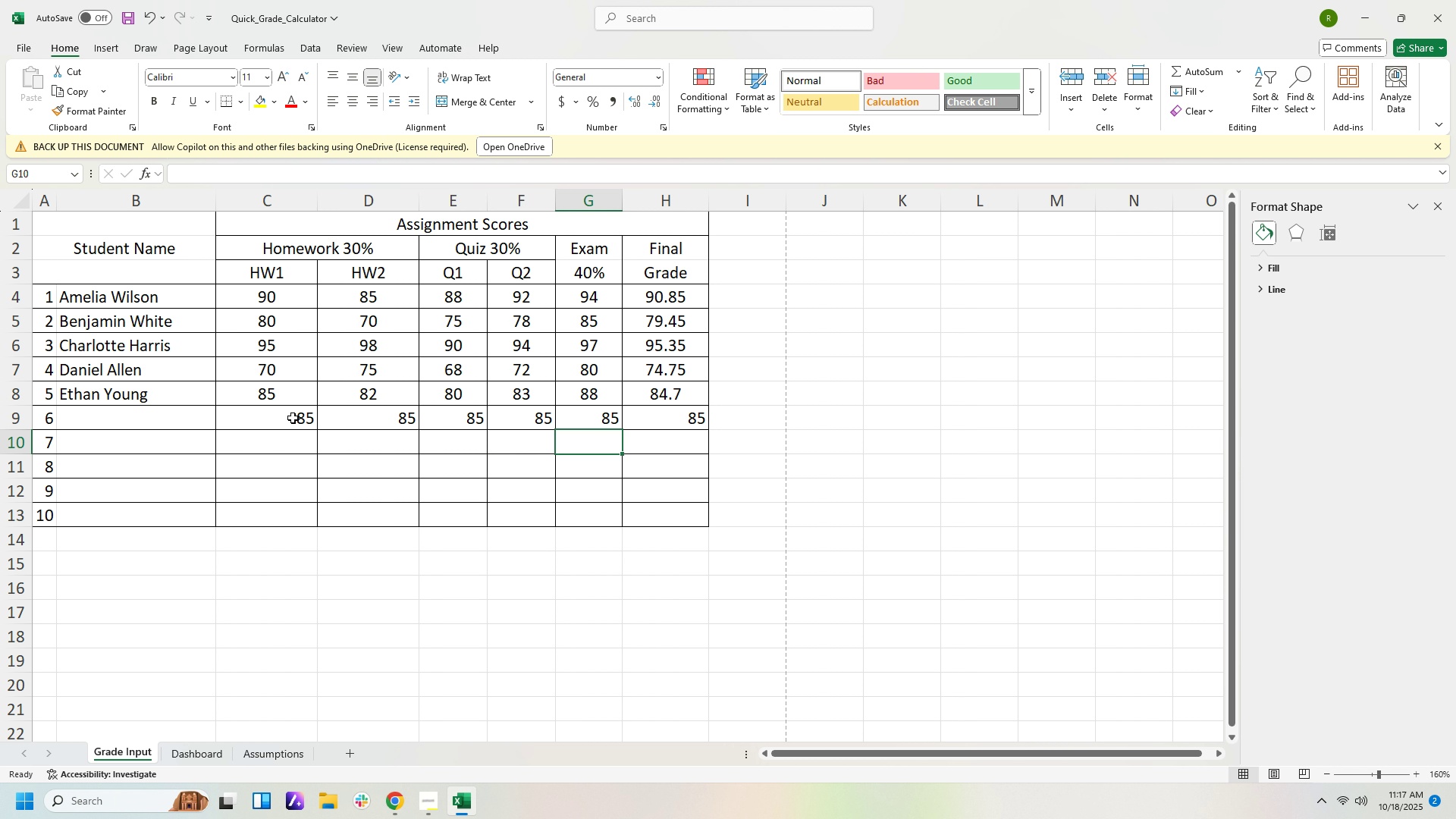 
key(ArrowRight)
 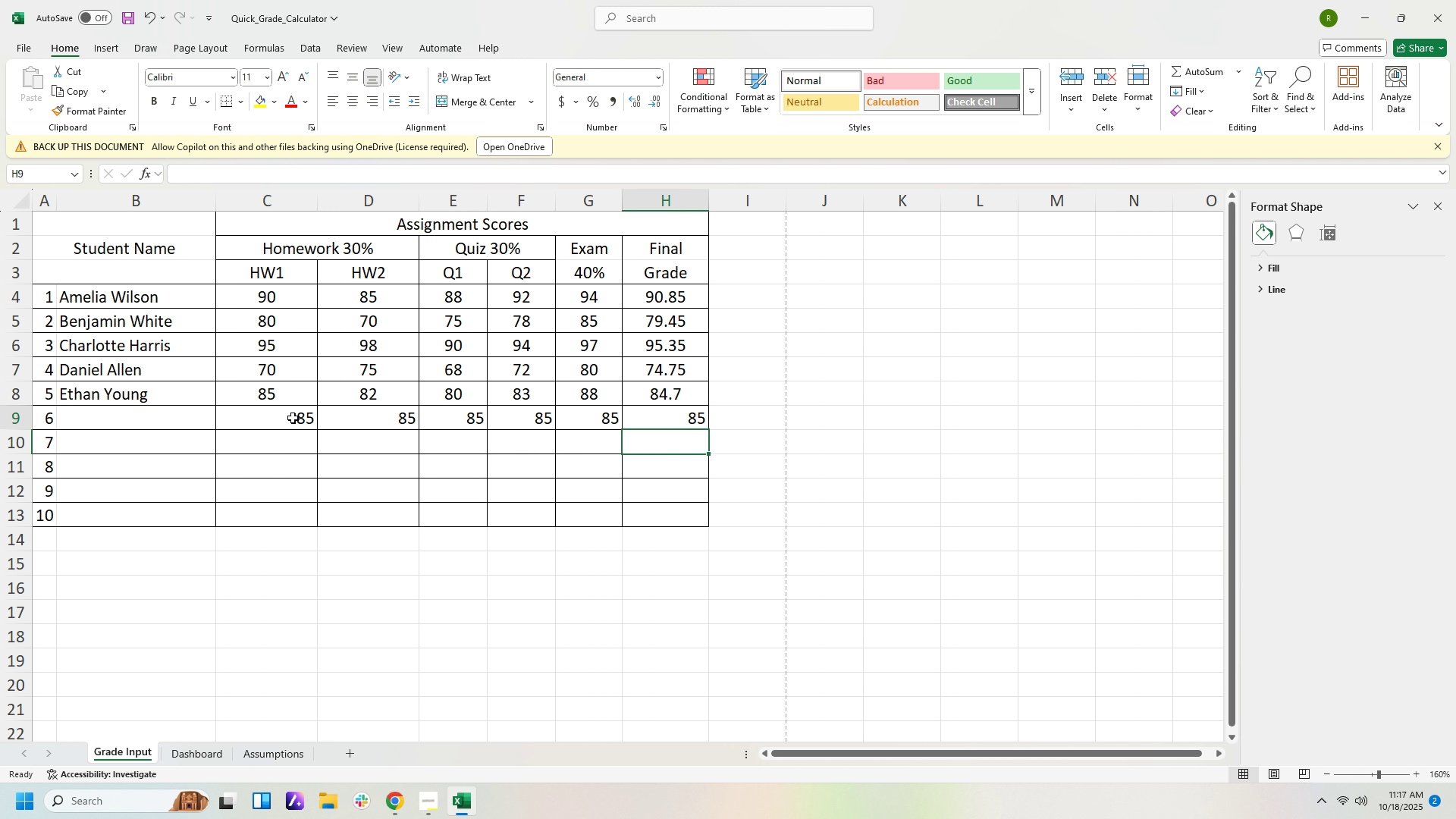 
key(ArrowUp)
 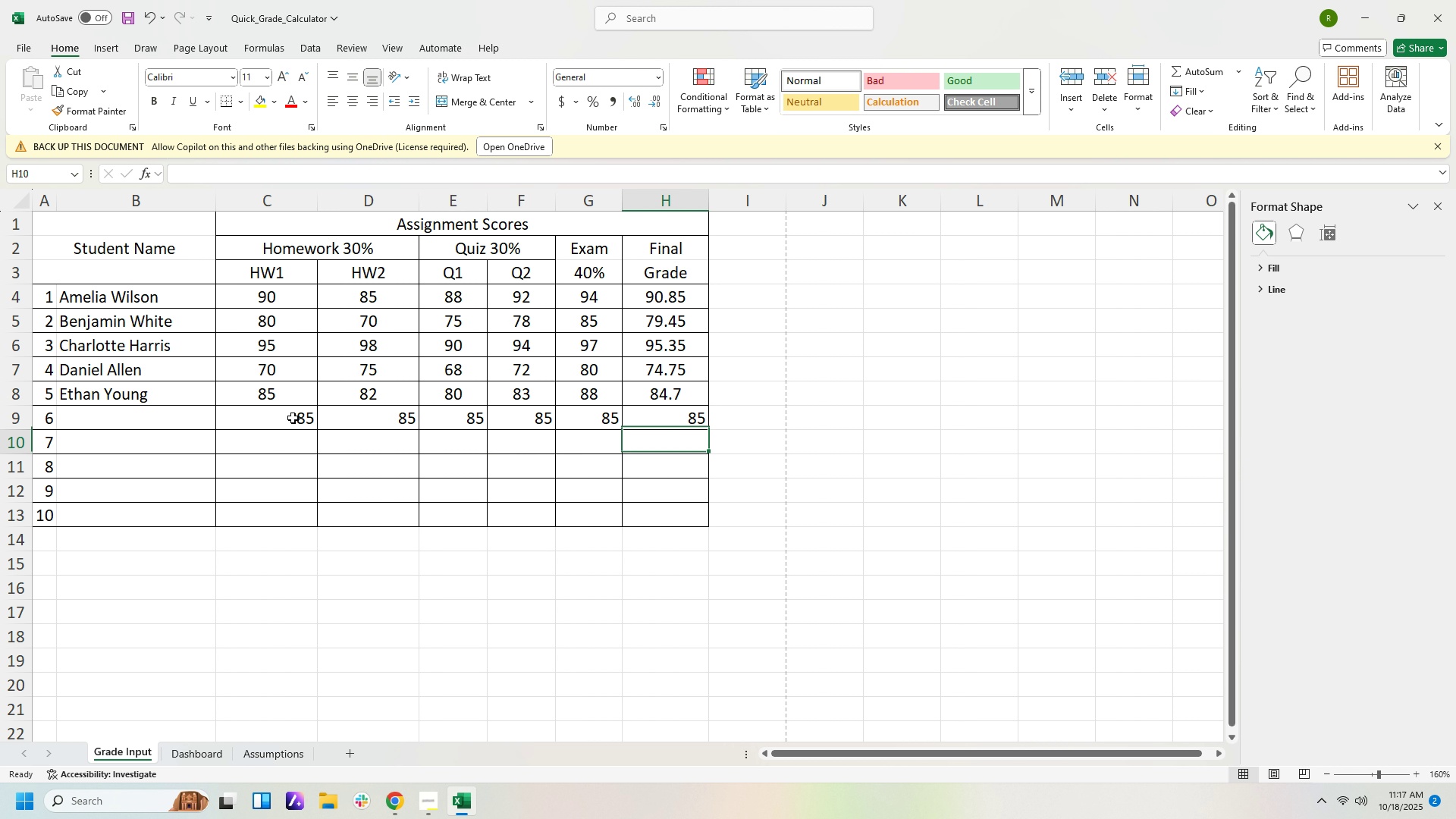 
key(ArrowDown)
 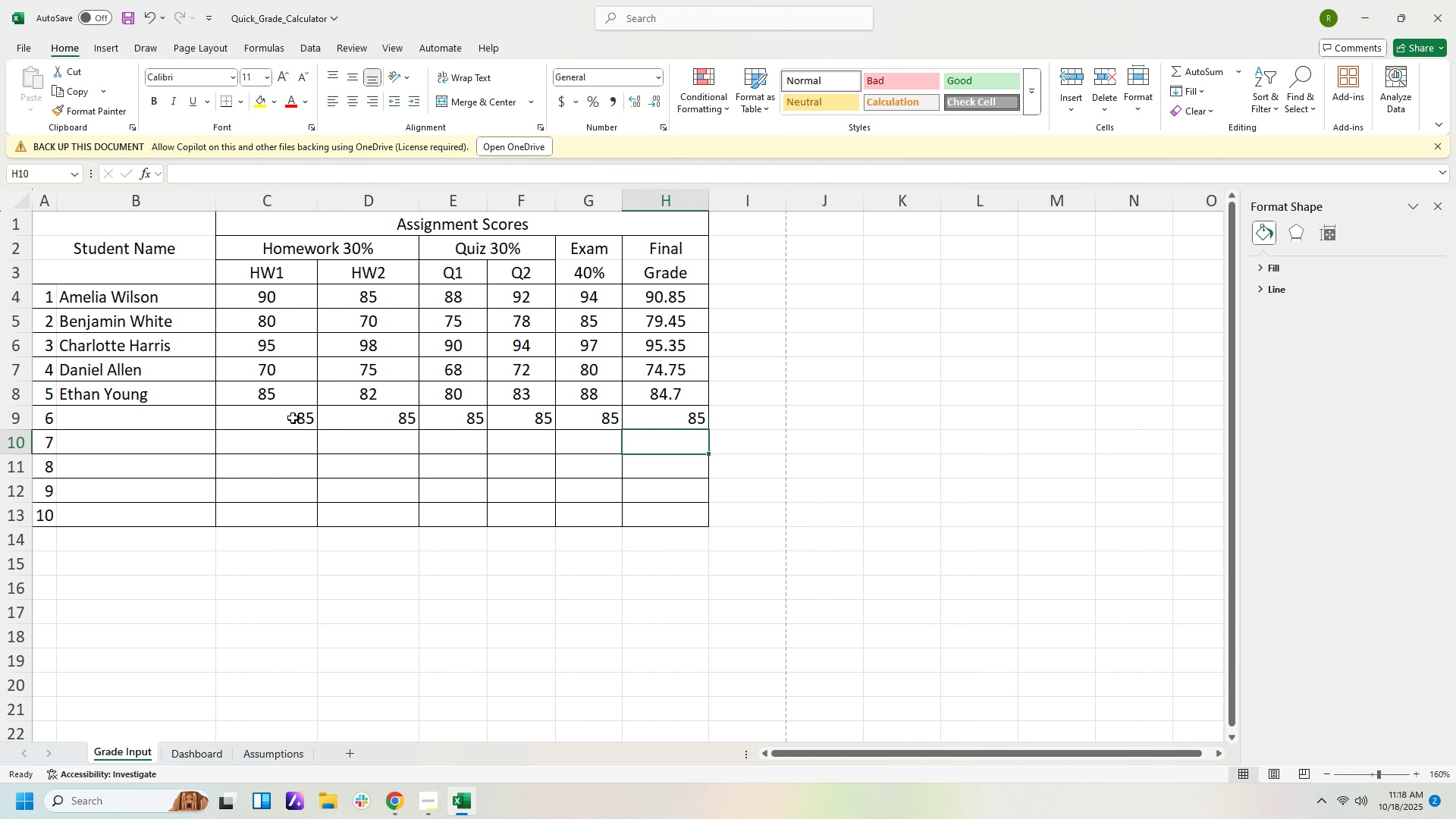 
key(ArrowLeft)
 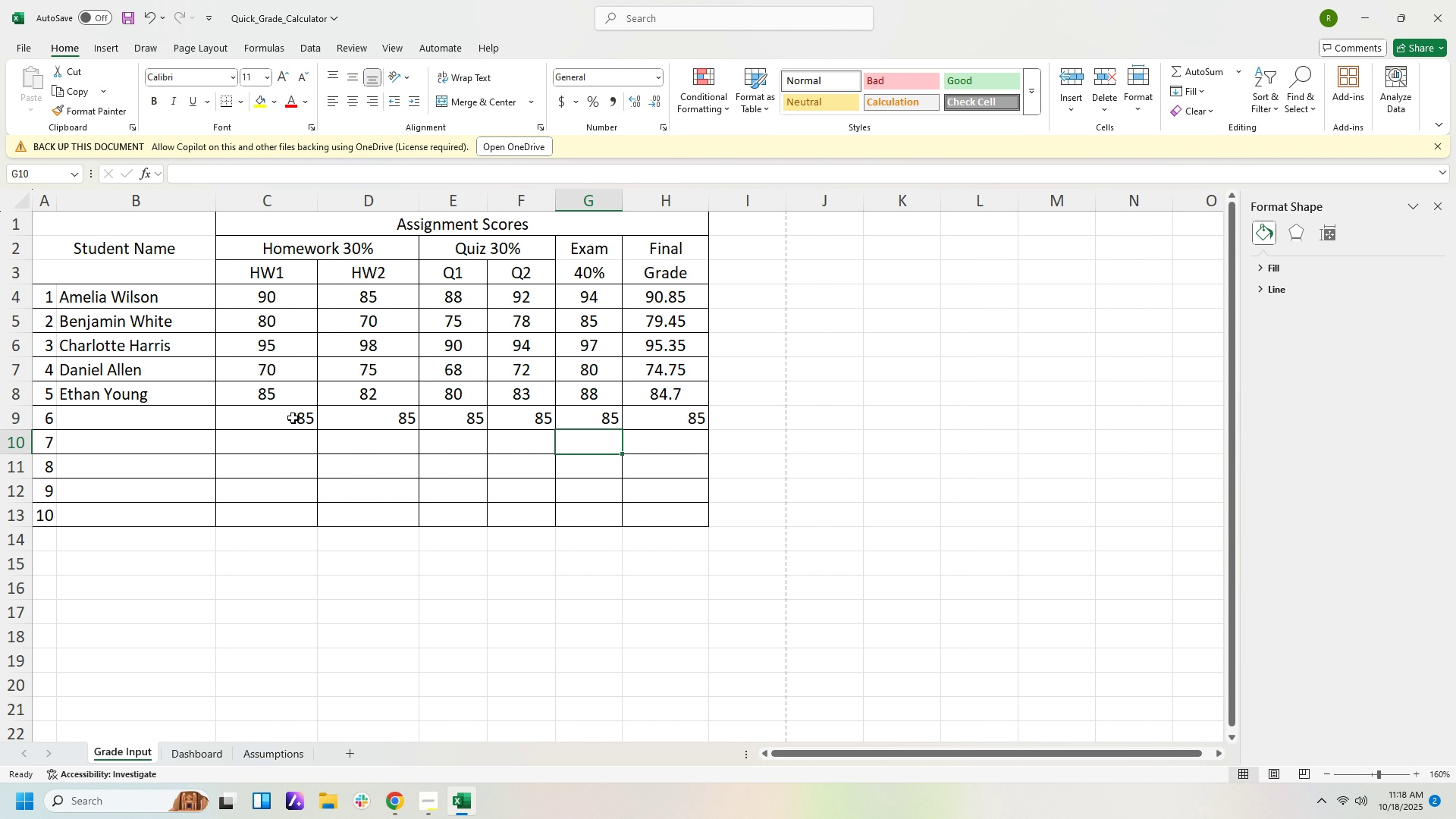 
key(Control+Z)
 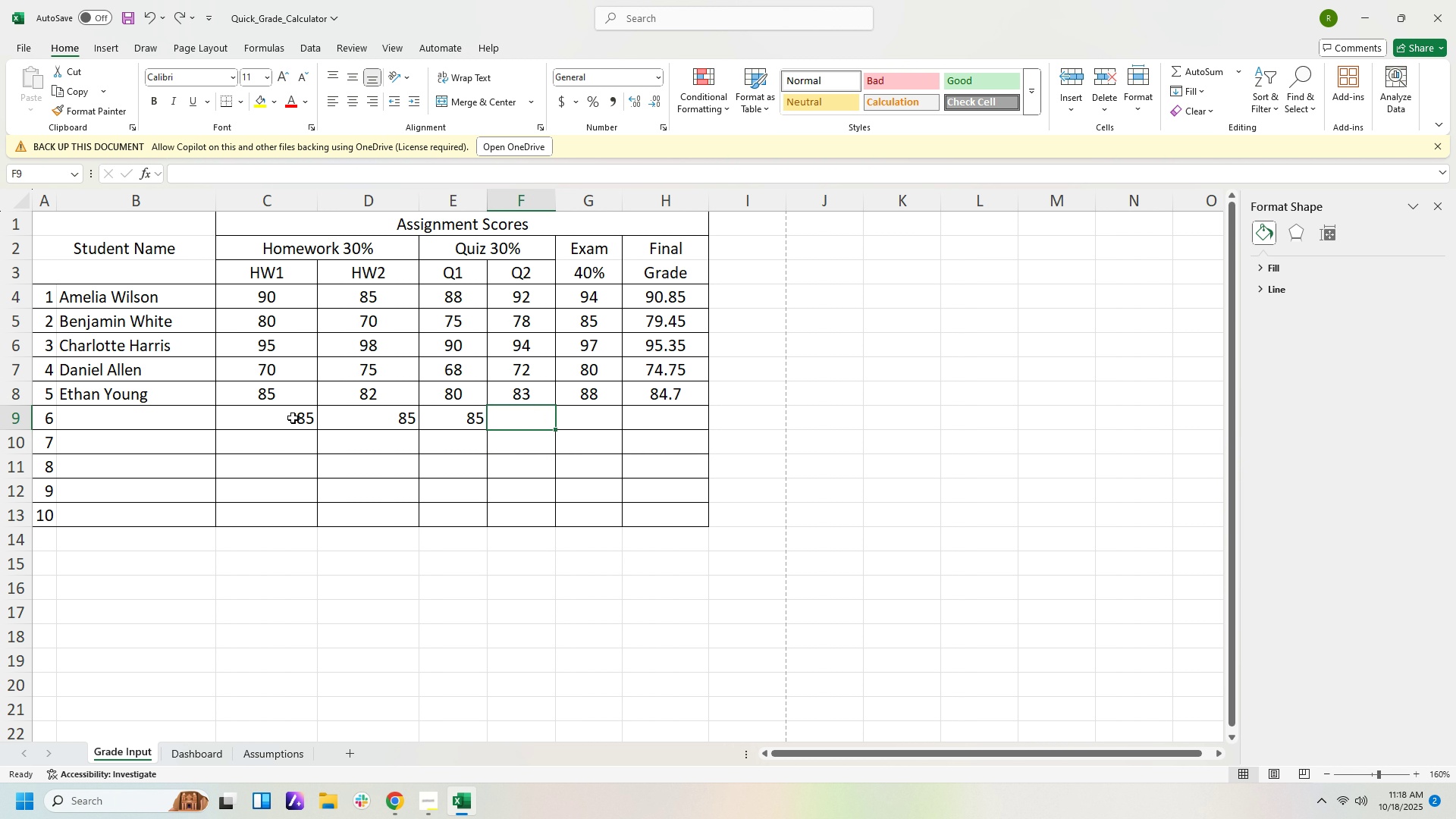 
key(Control+Z)
 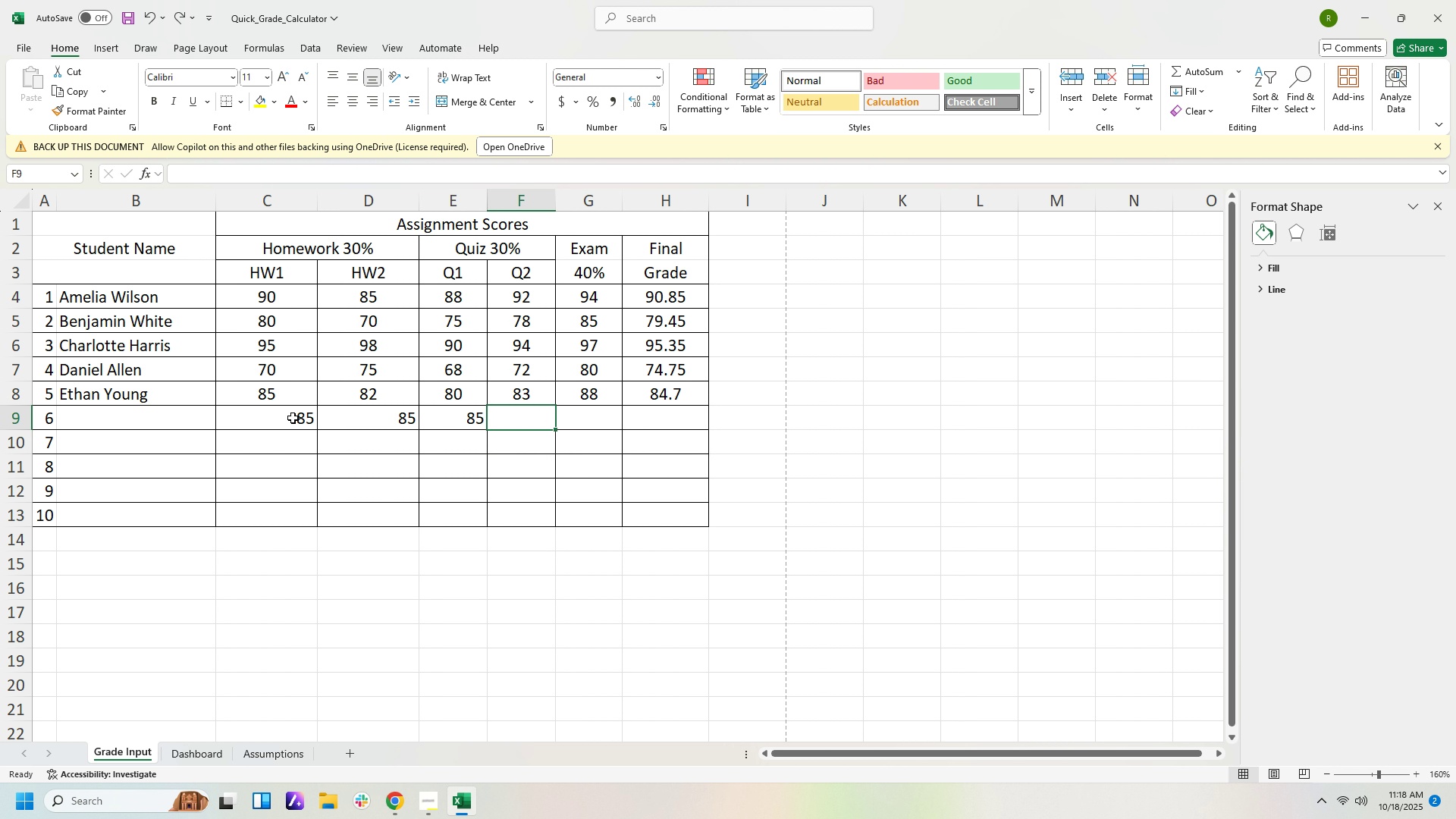 
key(Control+Z)
 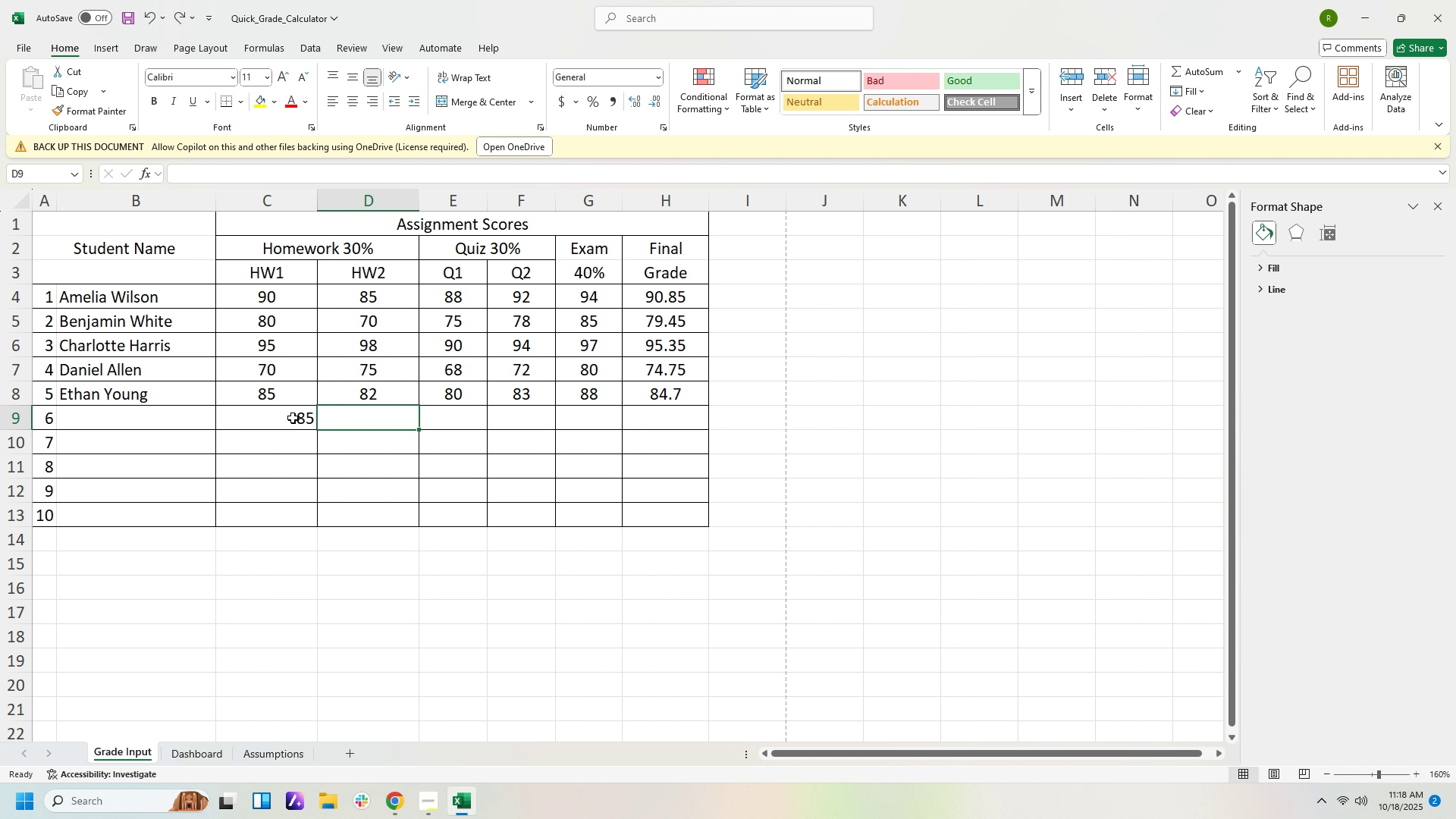 
key(Control+Z)
 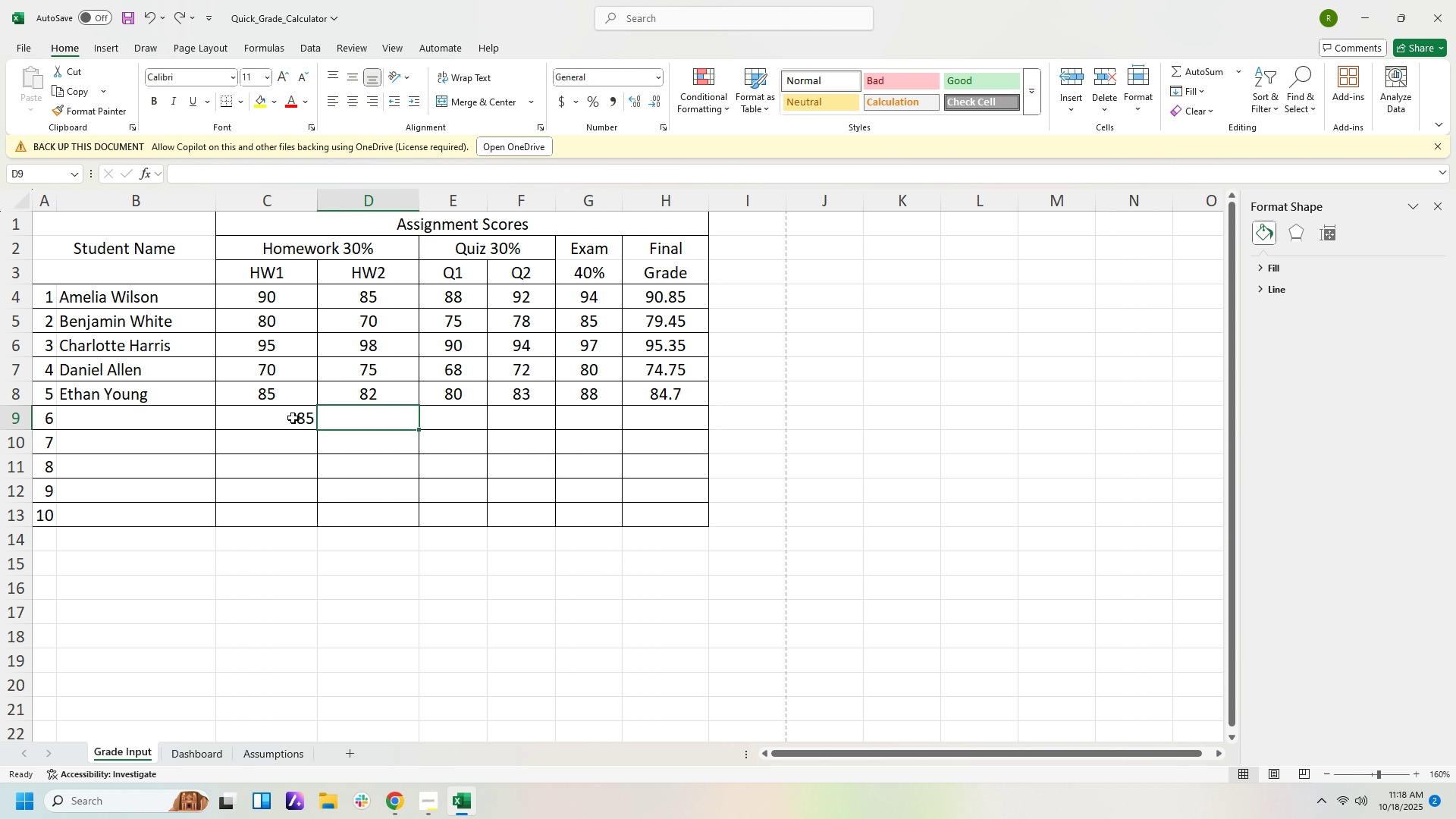 
key(Control+Z)
 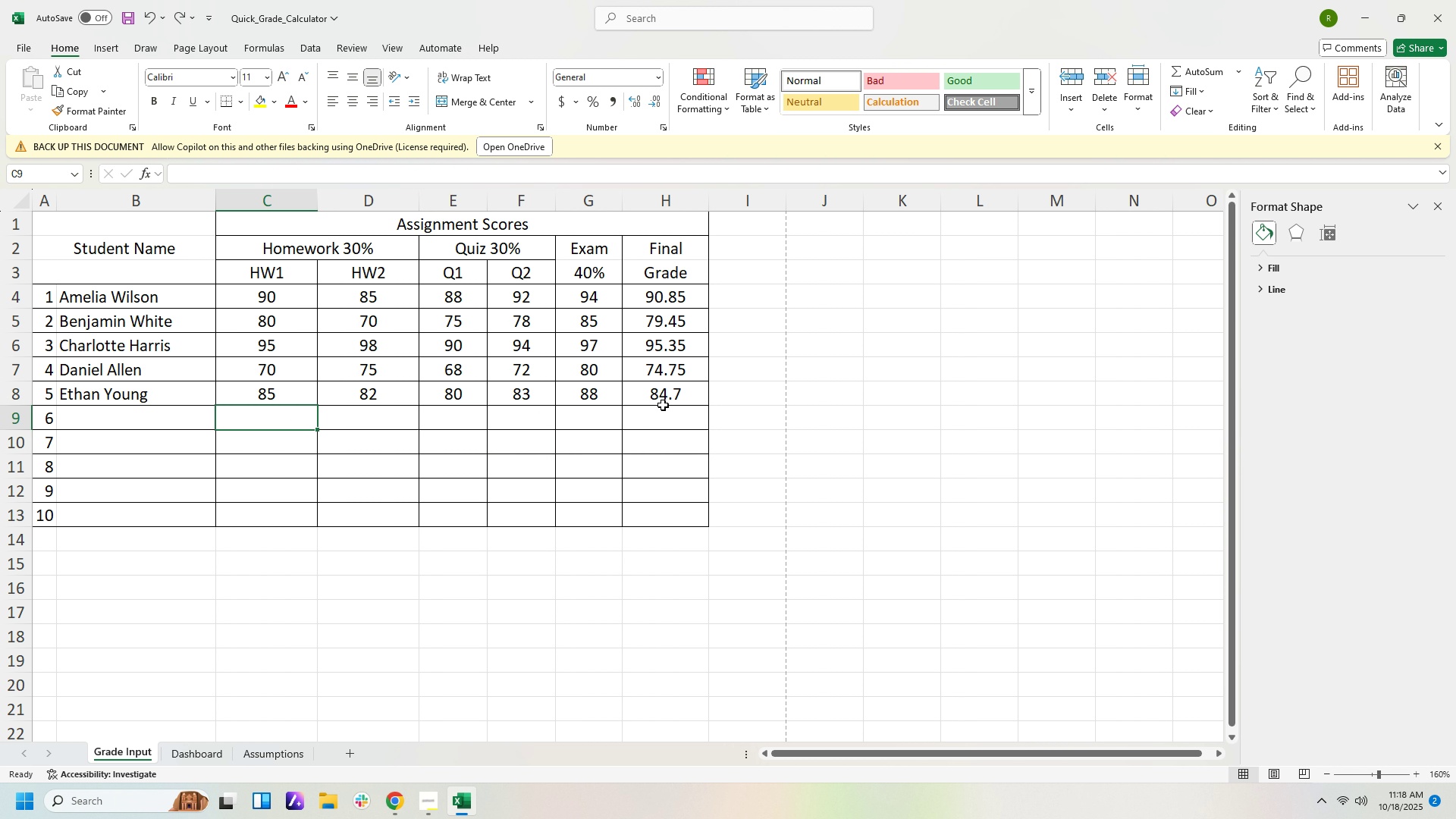 
left_click([666, 393])
 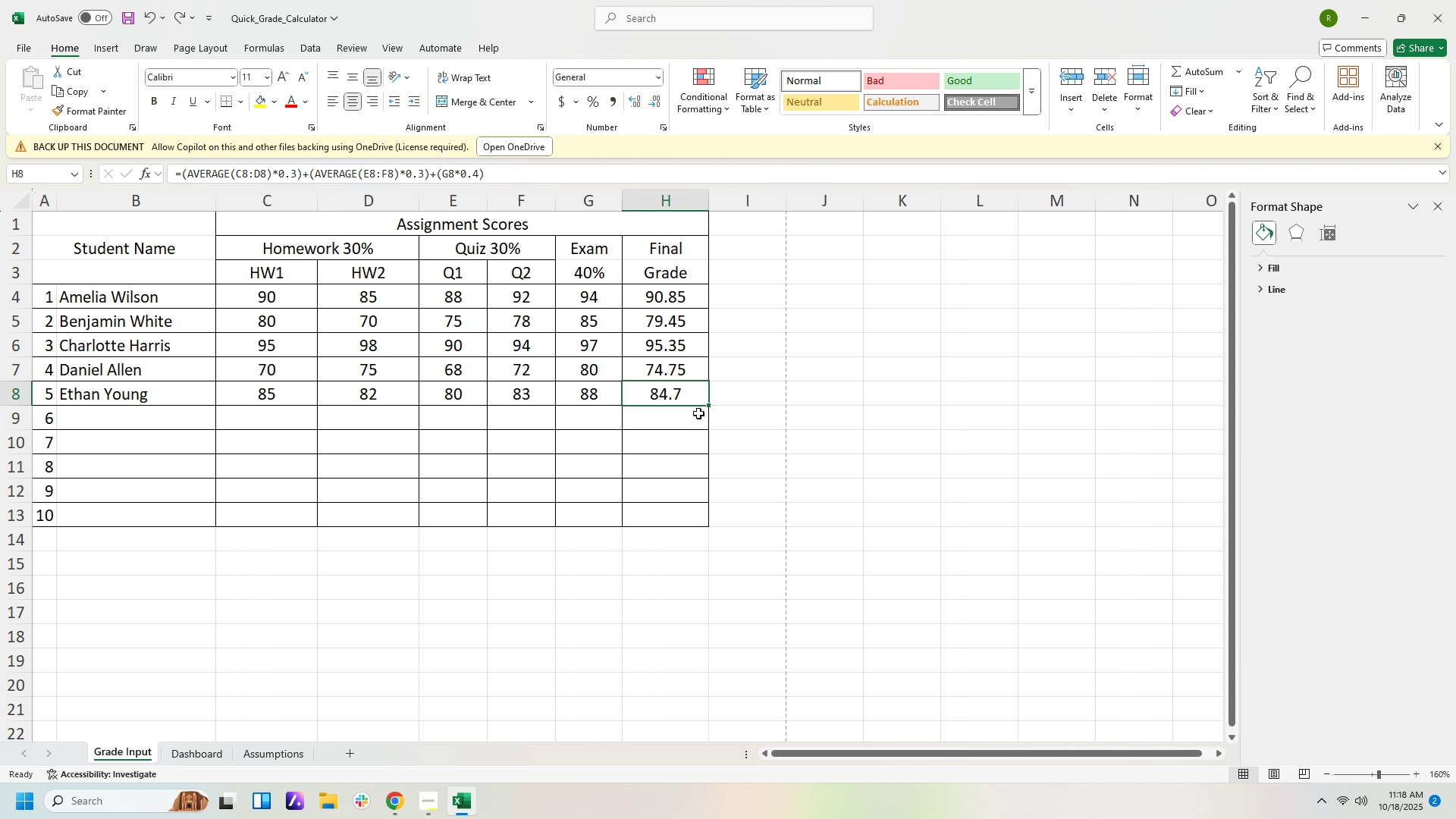 
wait(5.19)
 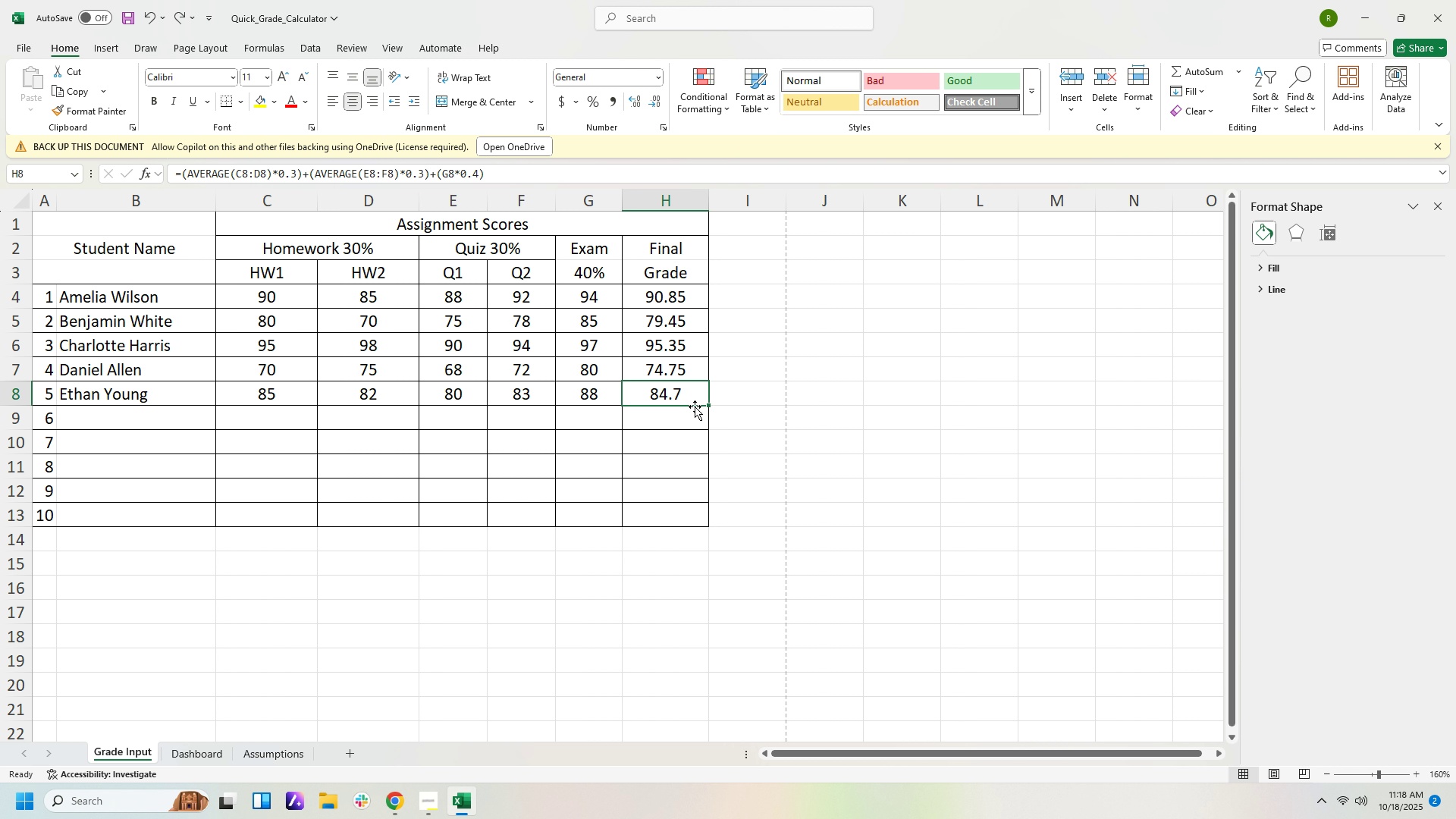 
key(Shift+ShiftRight)
 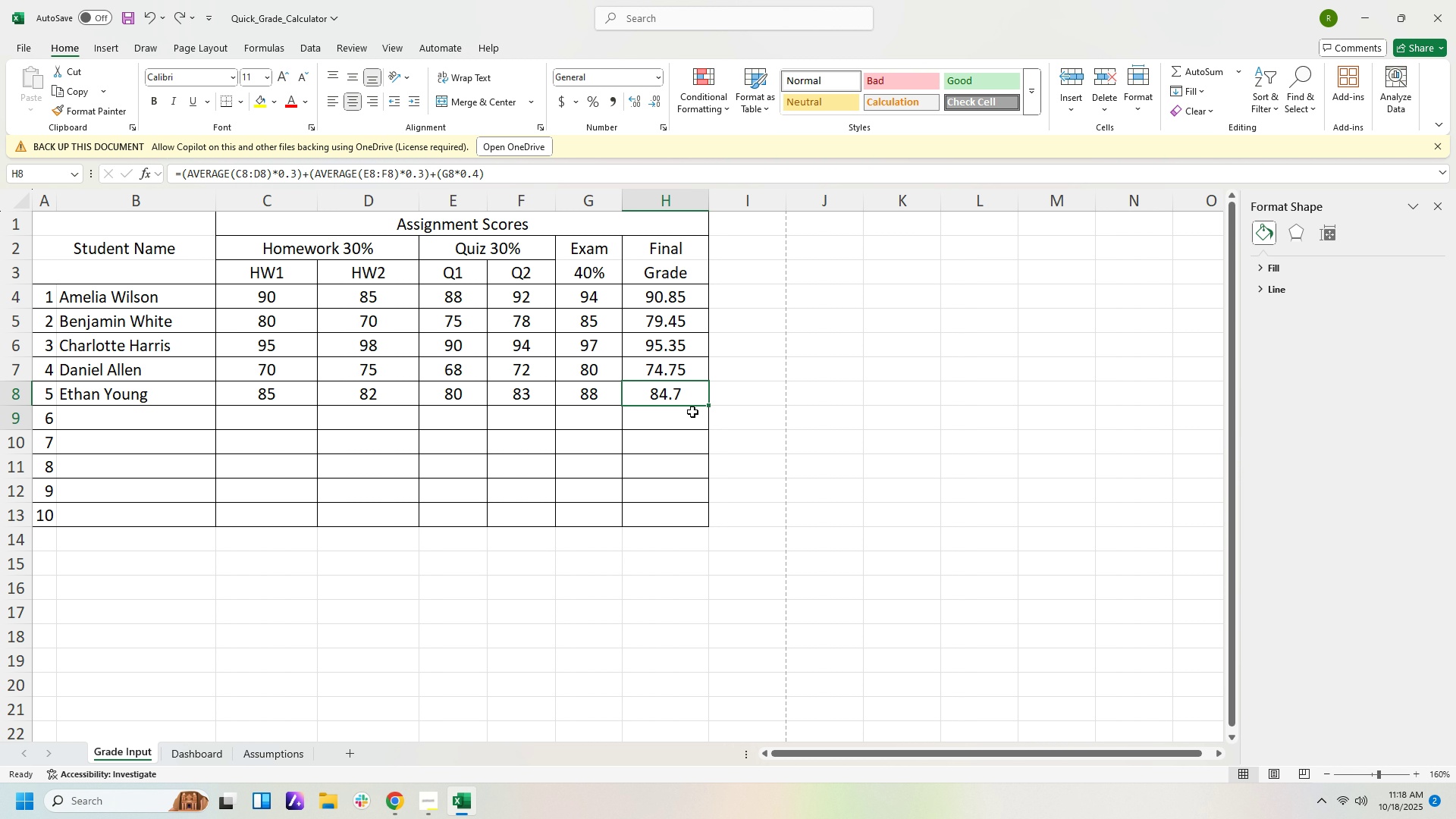 
key(Shift+ArrowDown)
 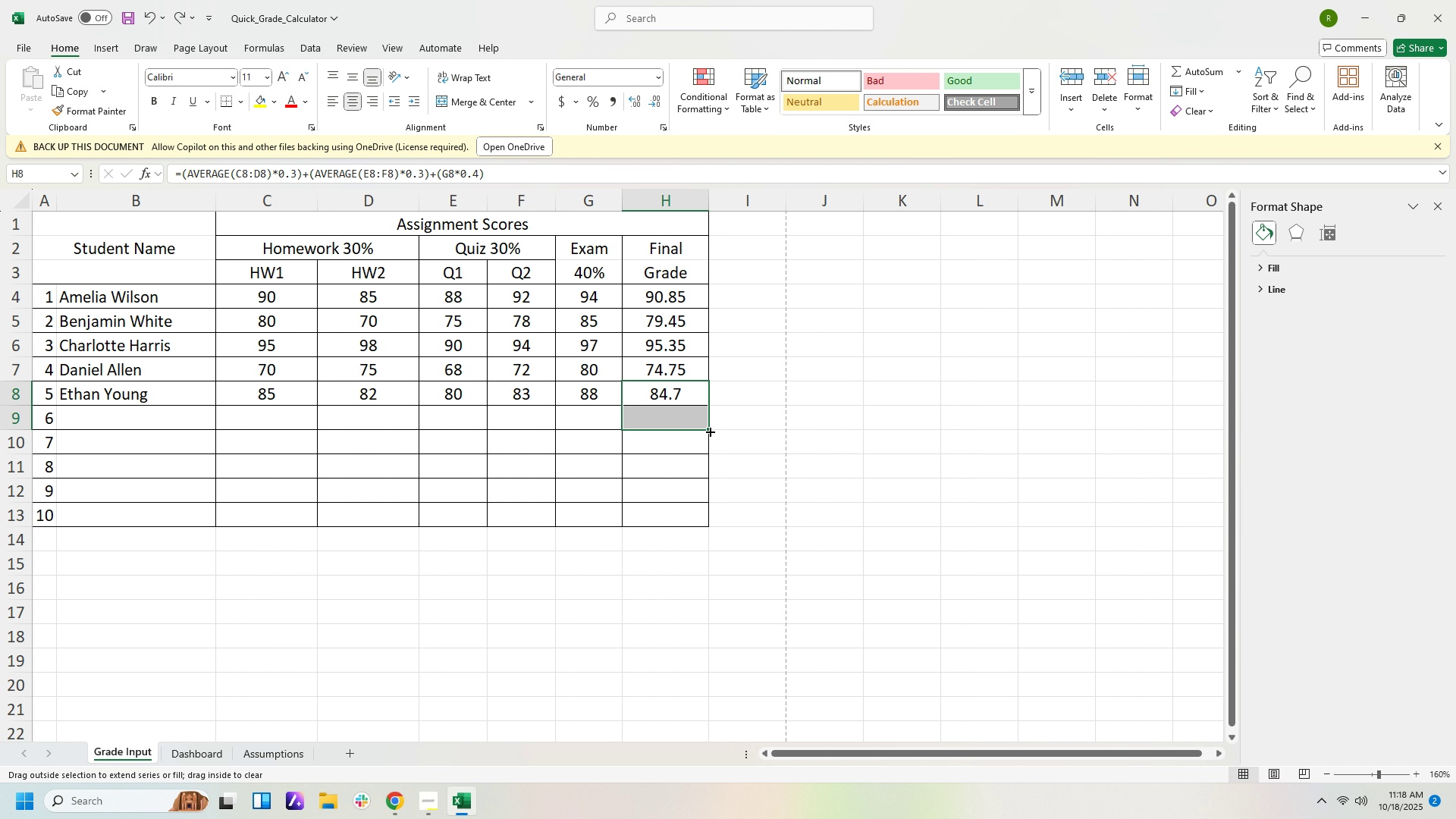 
left_click_drag(start_coordinate=[709, 431], to_coordinate=[704, 529])
 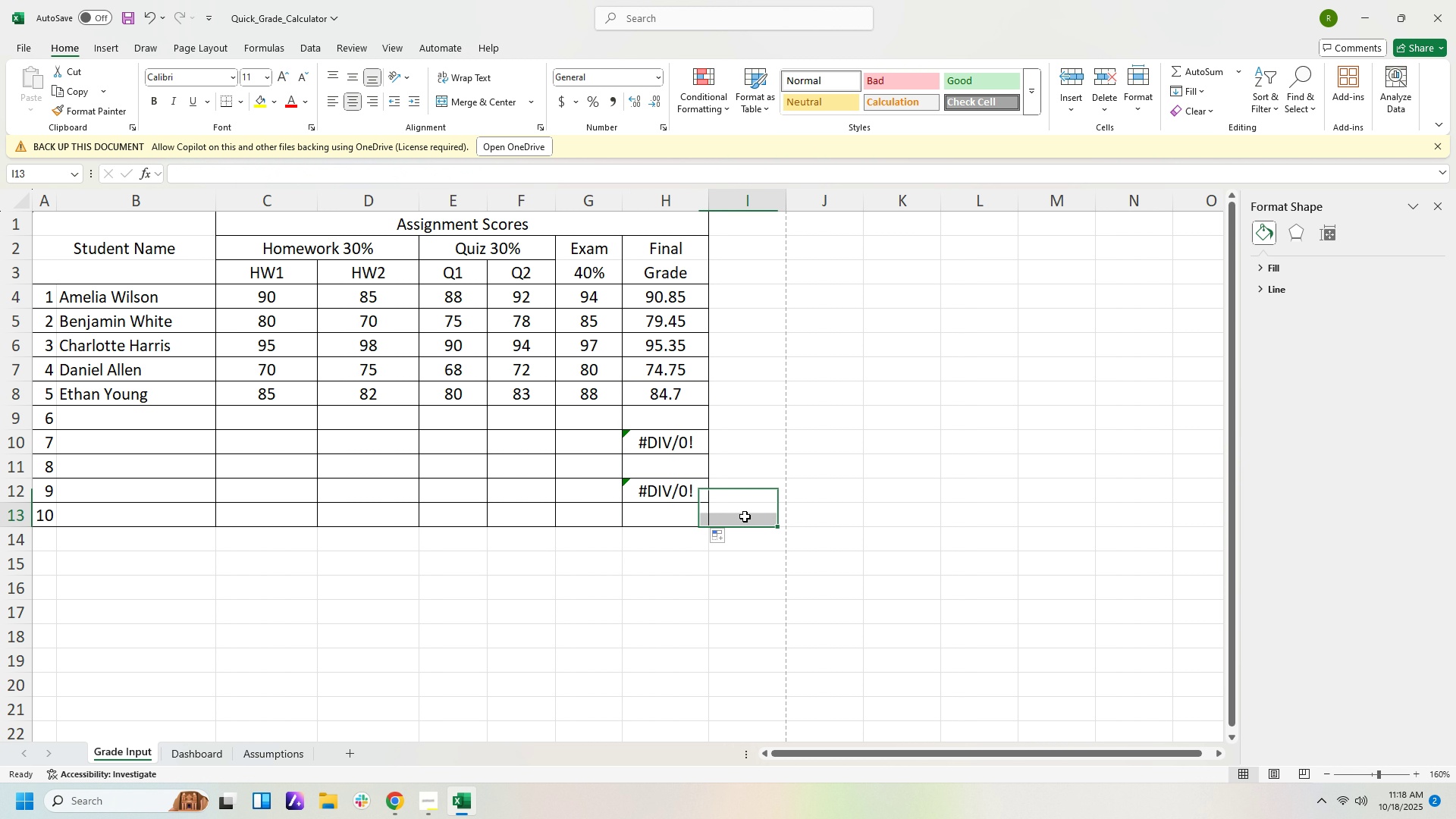 
left_click([745, 516])
 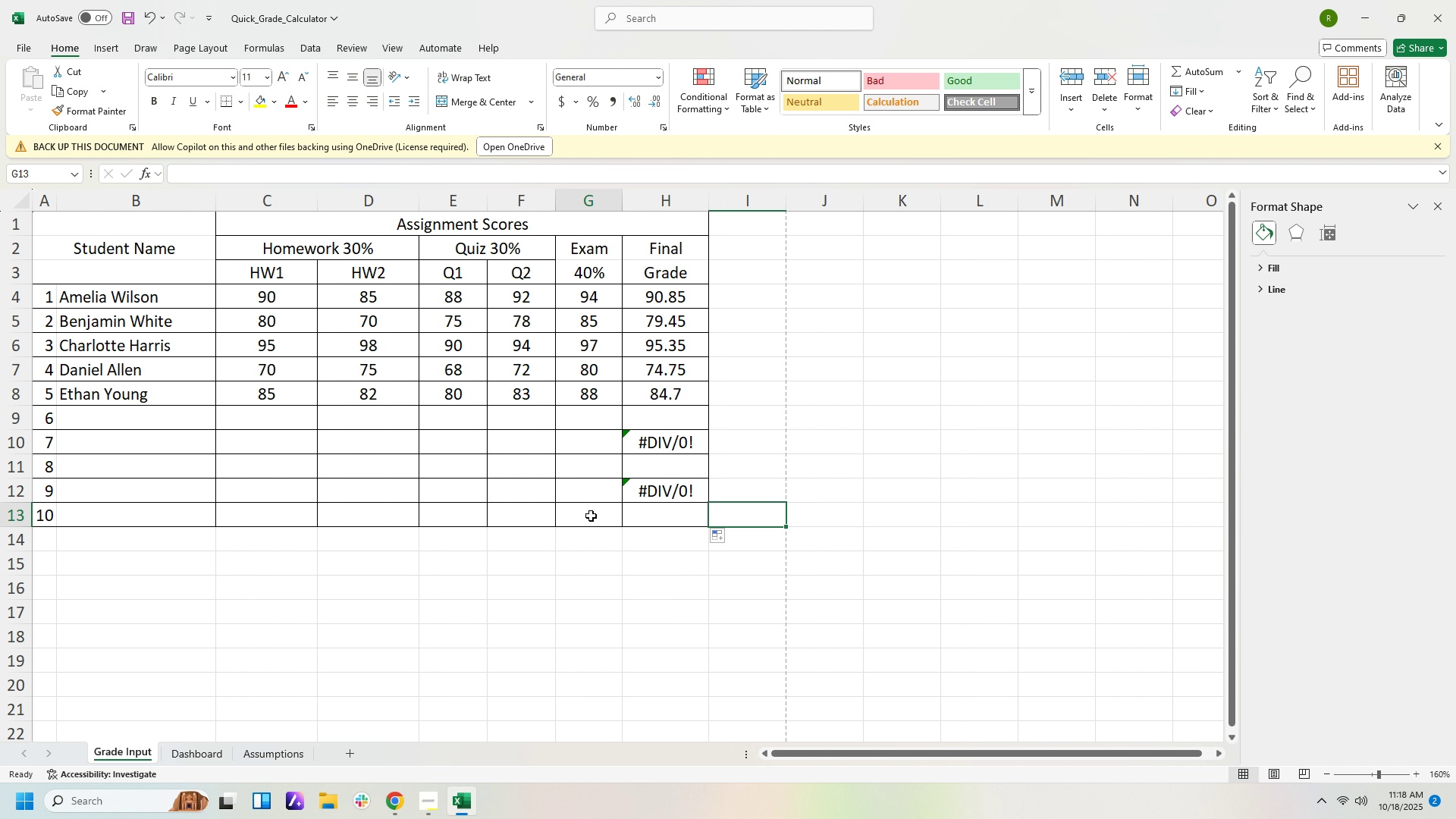 
left_click([591, 516])
 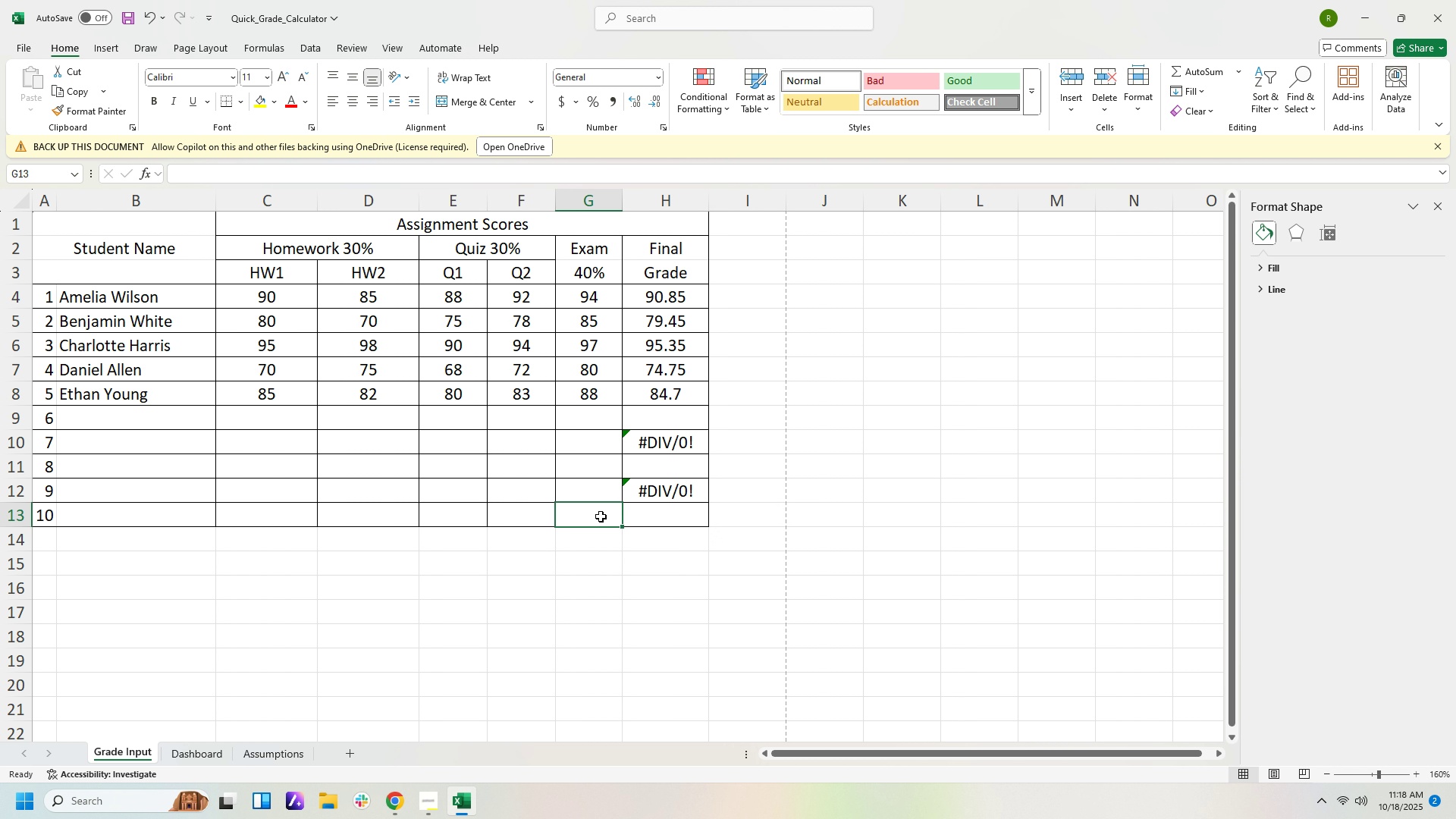 
key(Numpad8)
 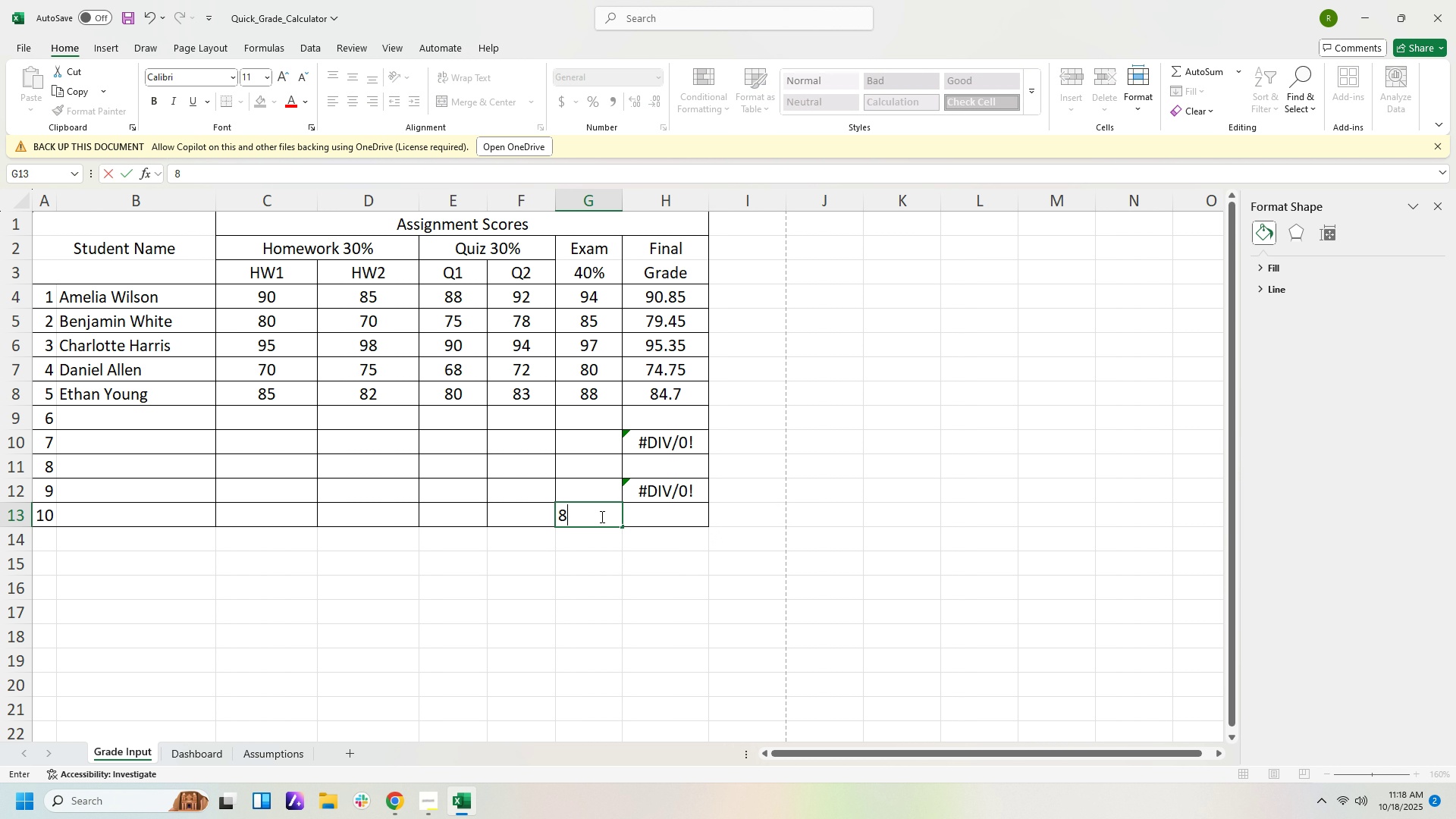 
key(Numpad5)
 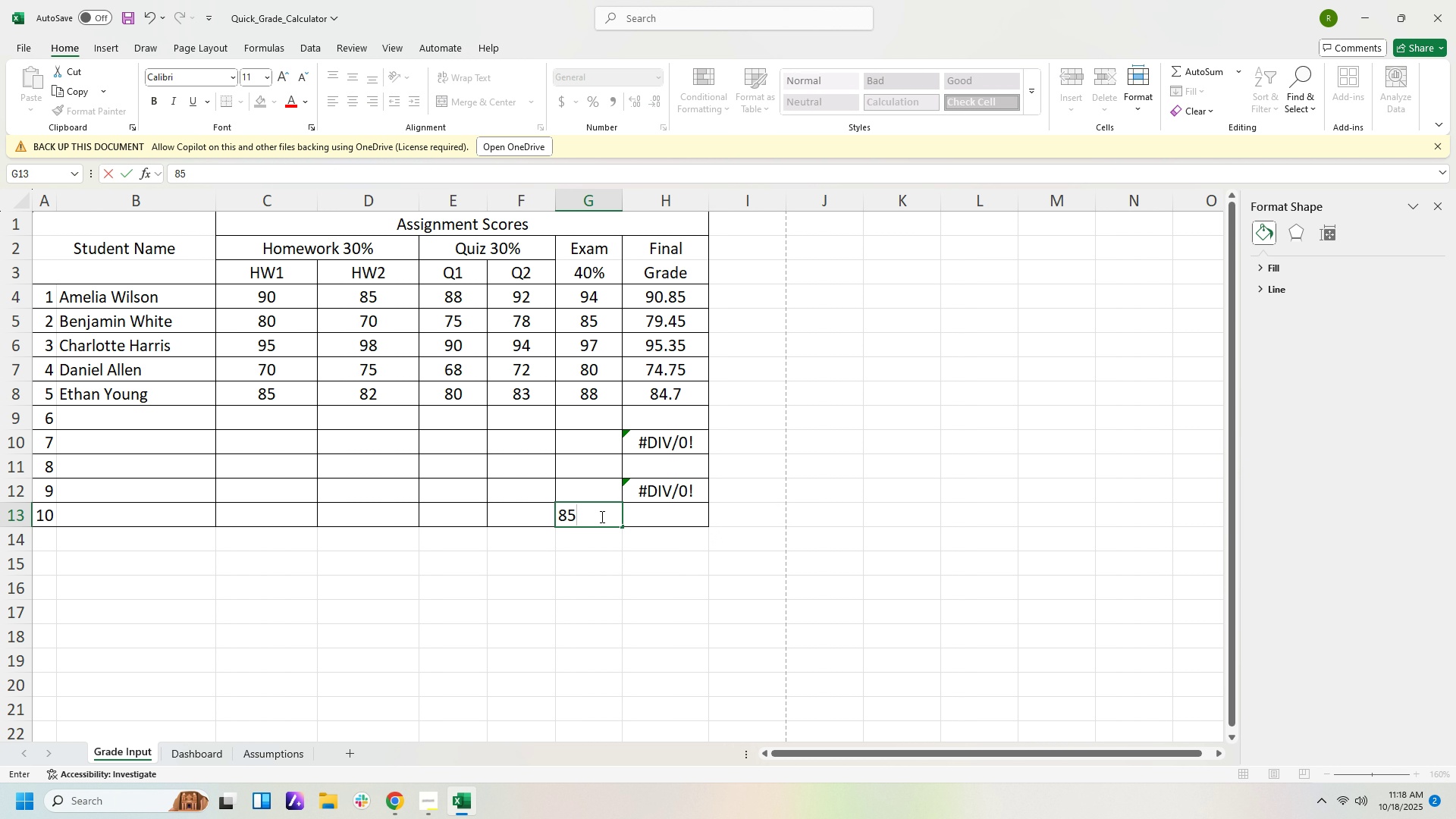 
key(ArrowUp)
 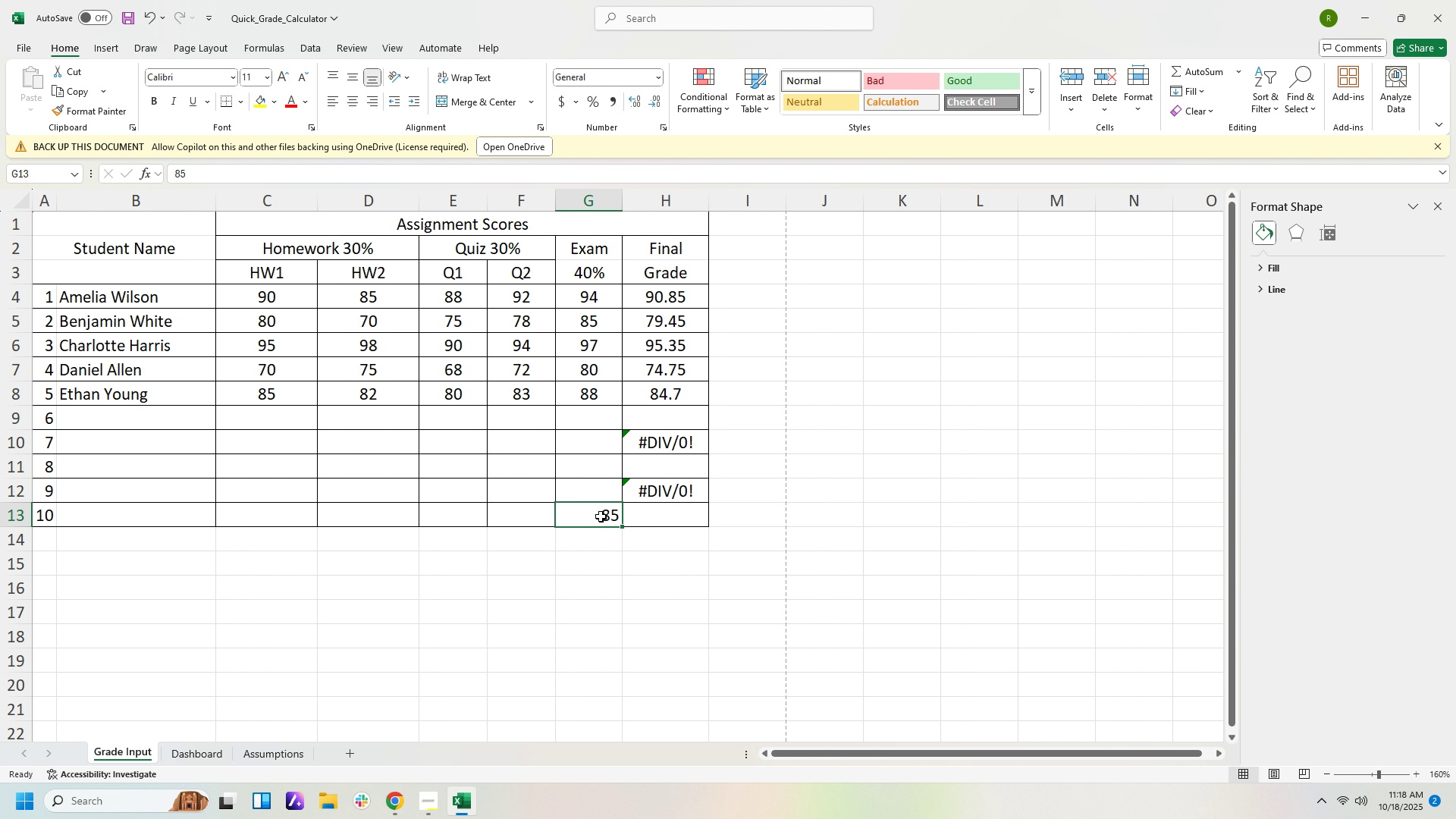 
key(ArrowDown)
 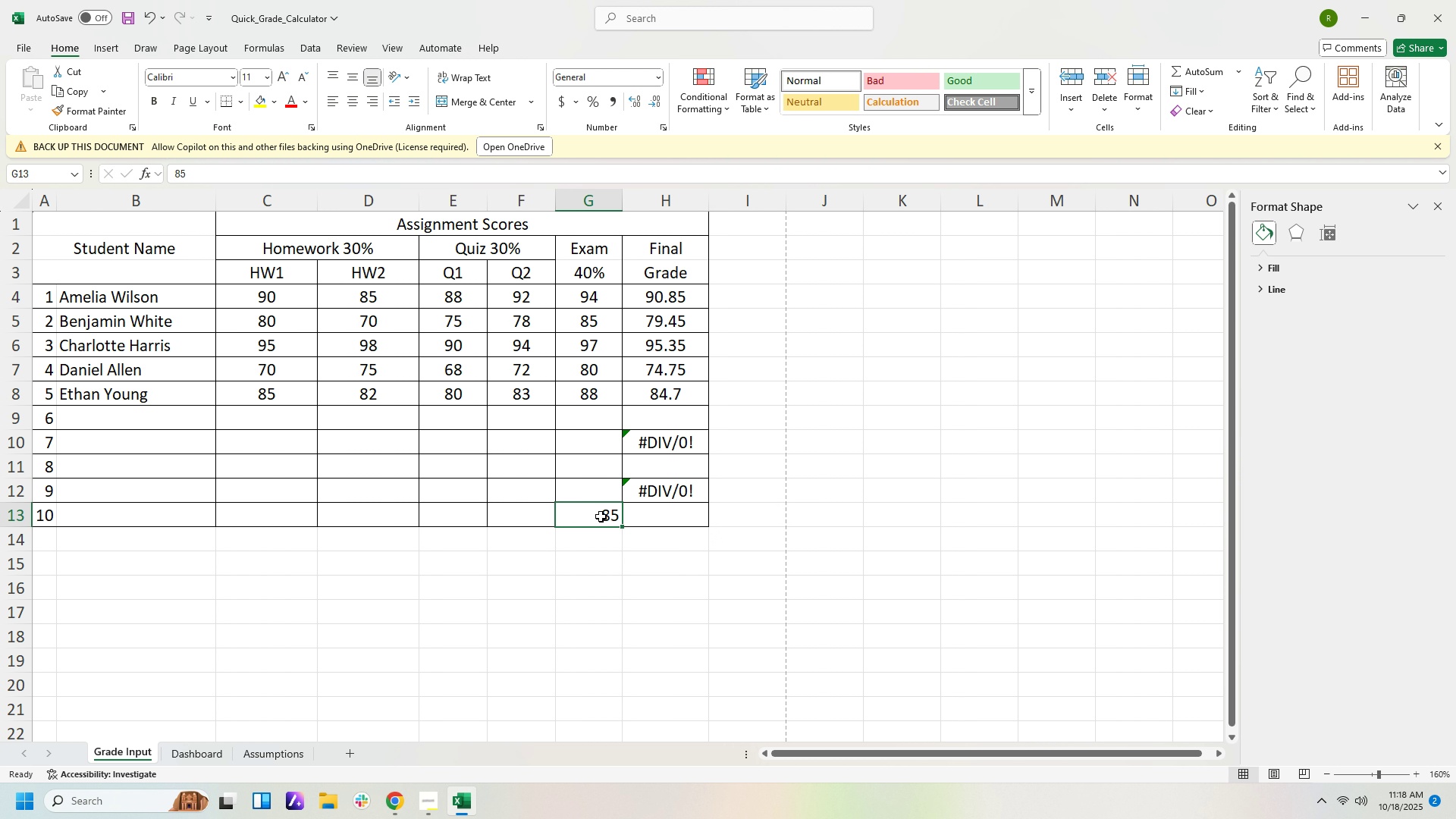 
key(ArrowLeft)
 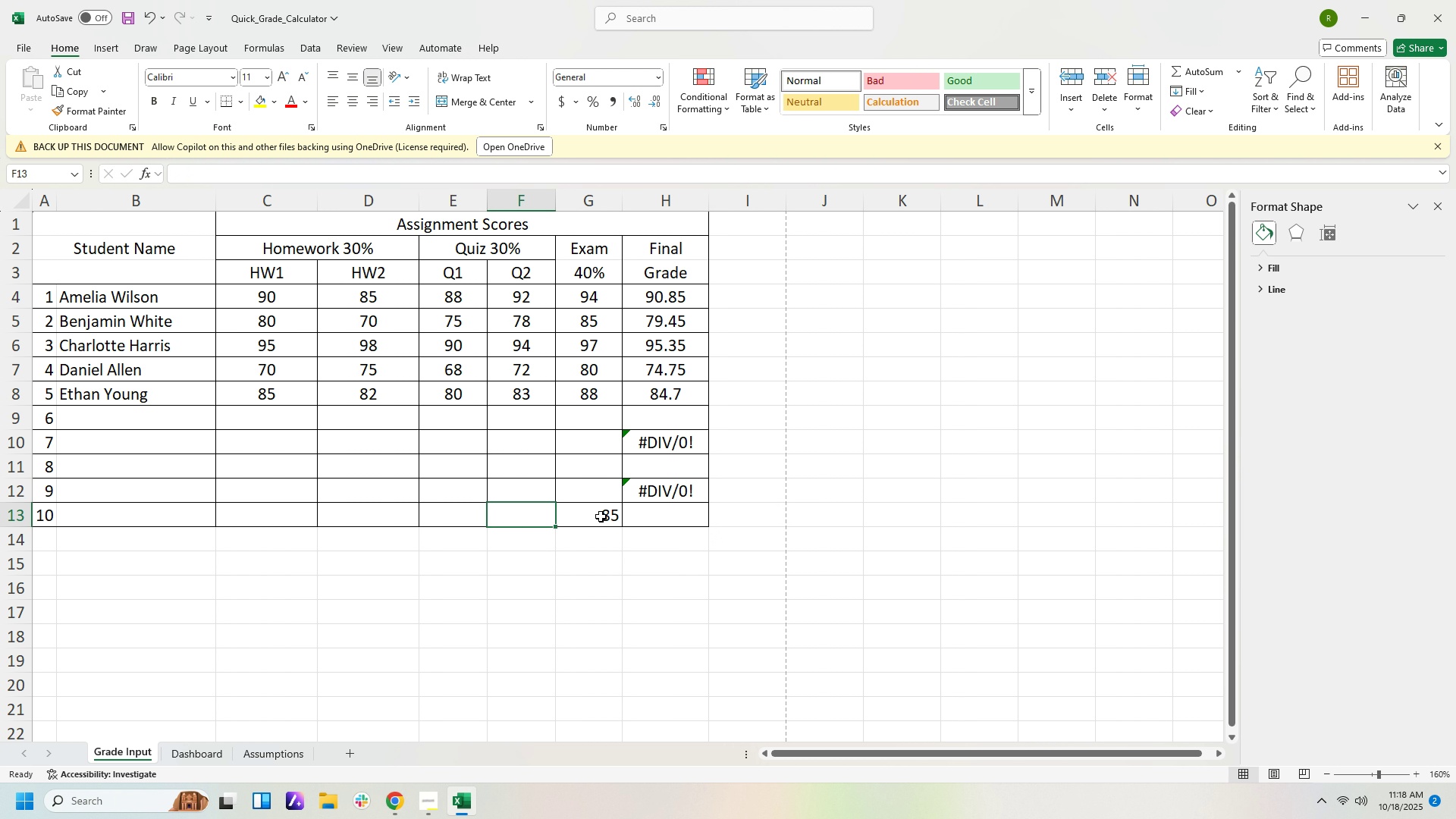 
key(Numpad8)
 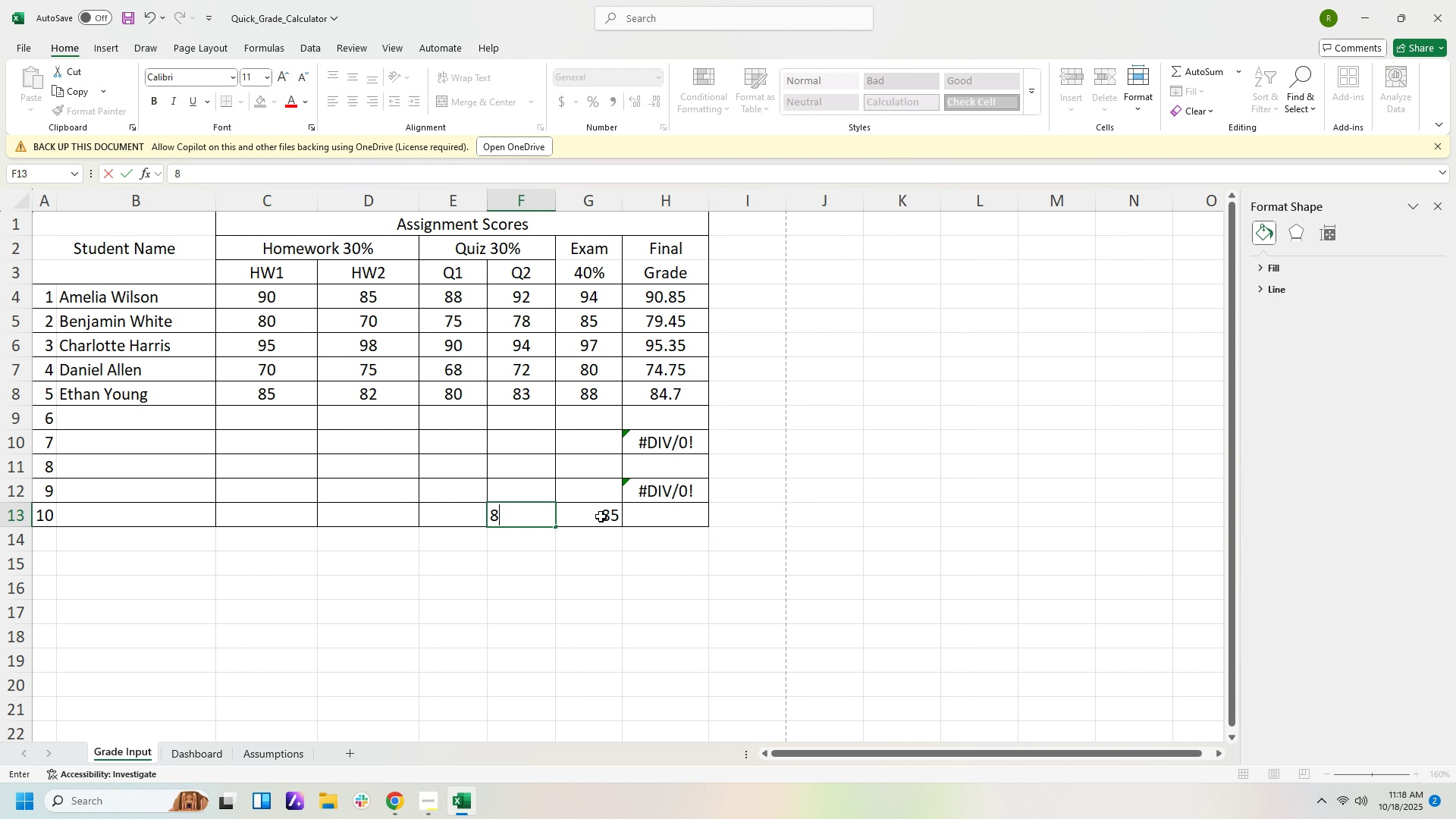 
key(Numpad5)
 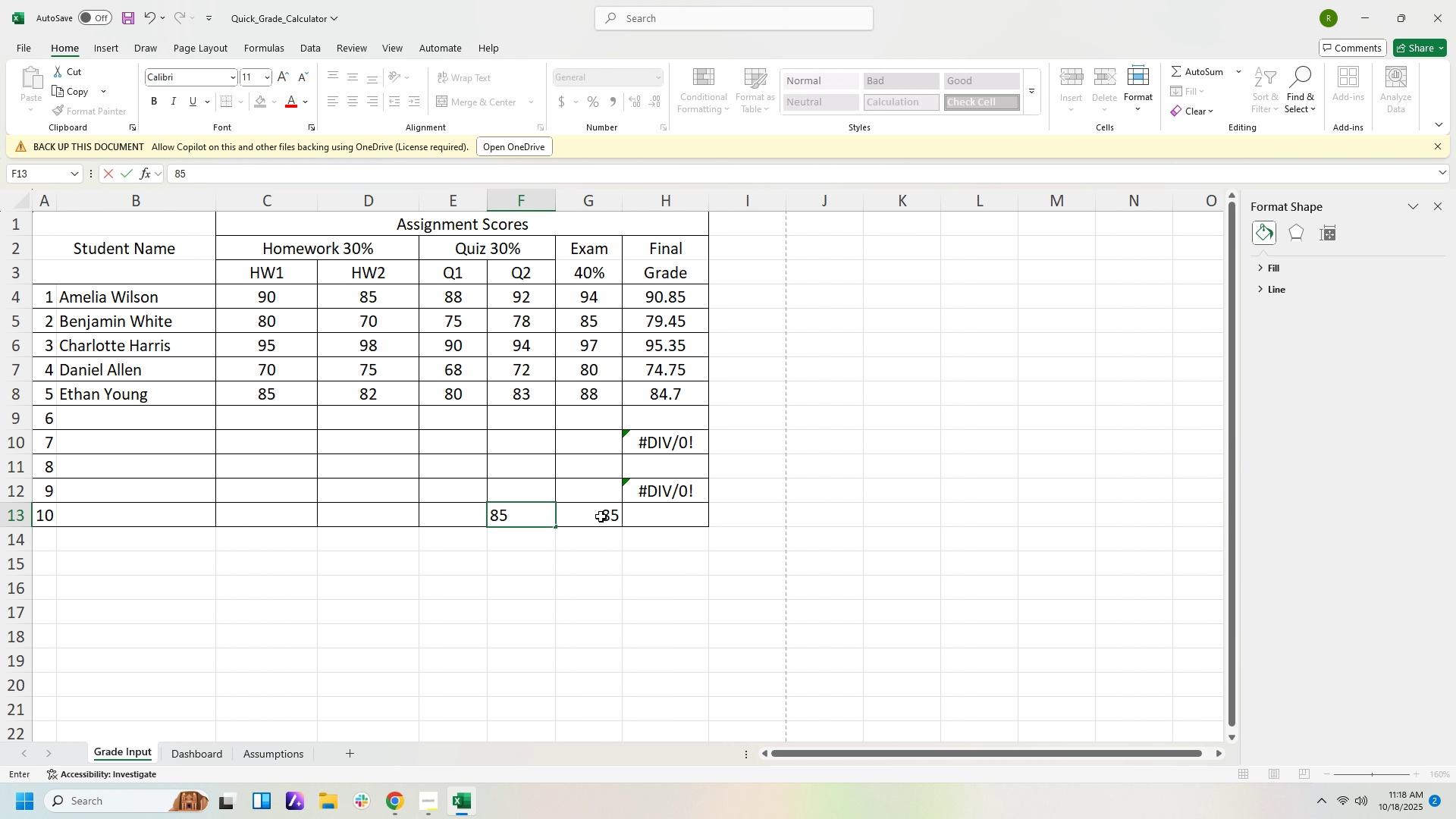 
key(ArrowLeft)
 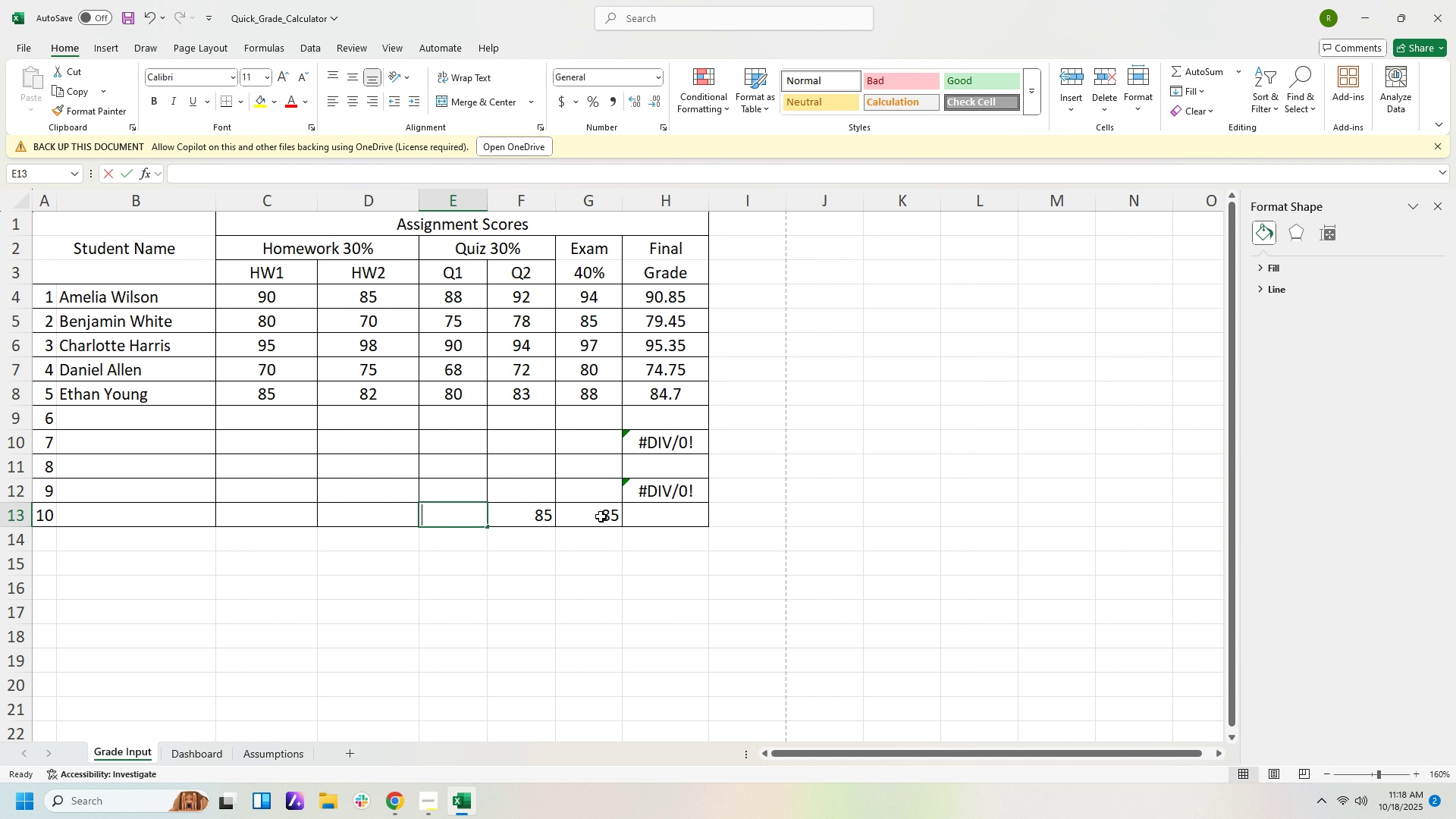 
key(Numpad8)
 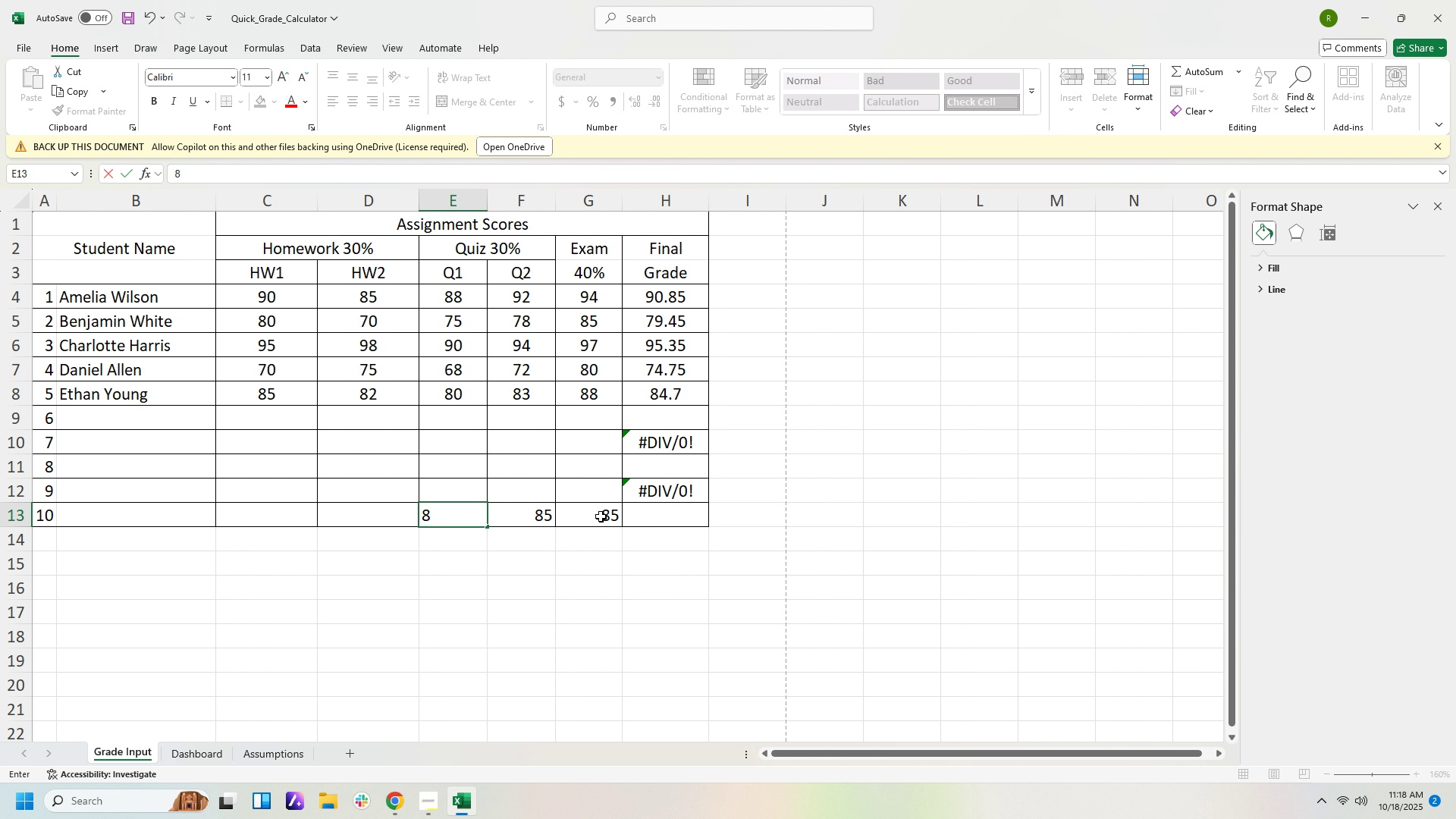 
key(Numpad5)
 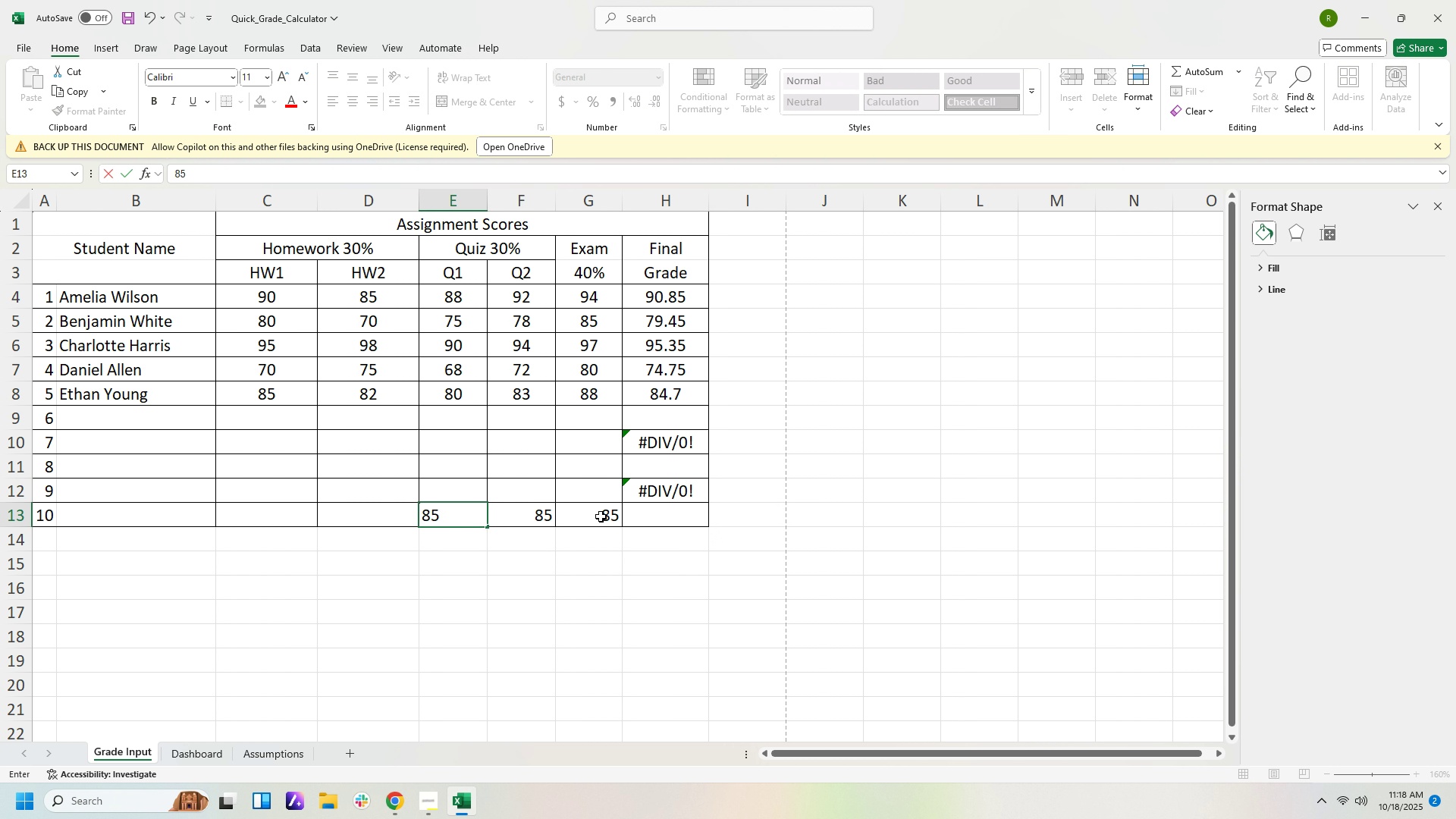 
key(ArrowDown)
 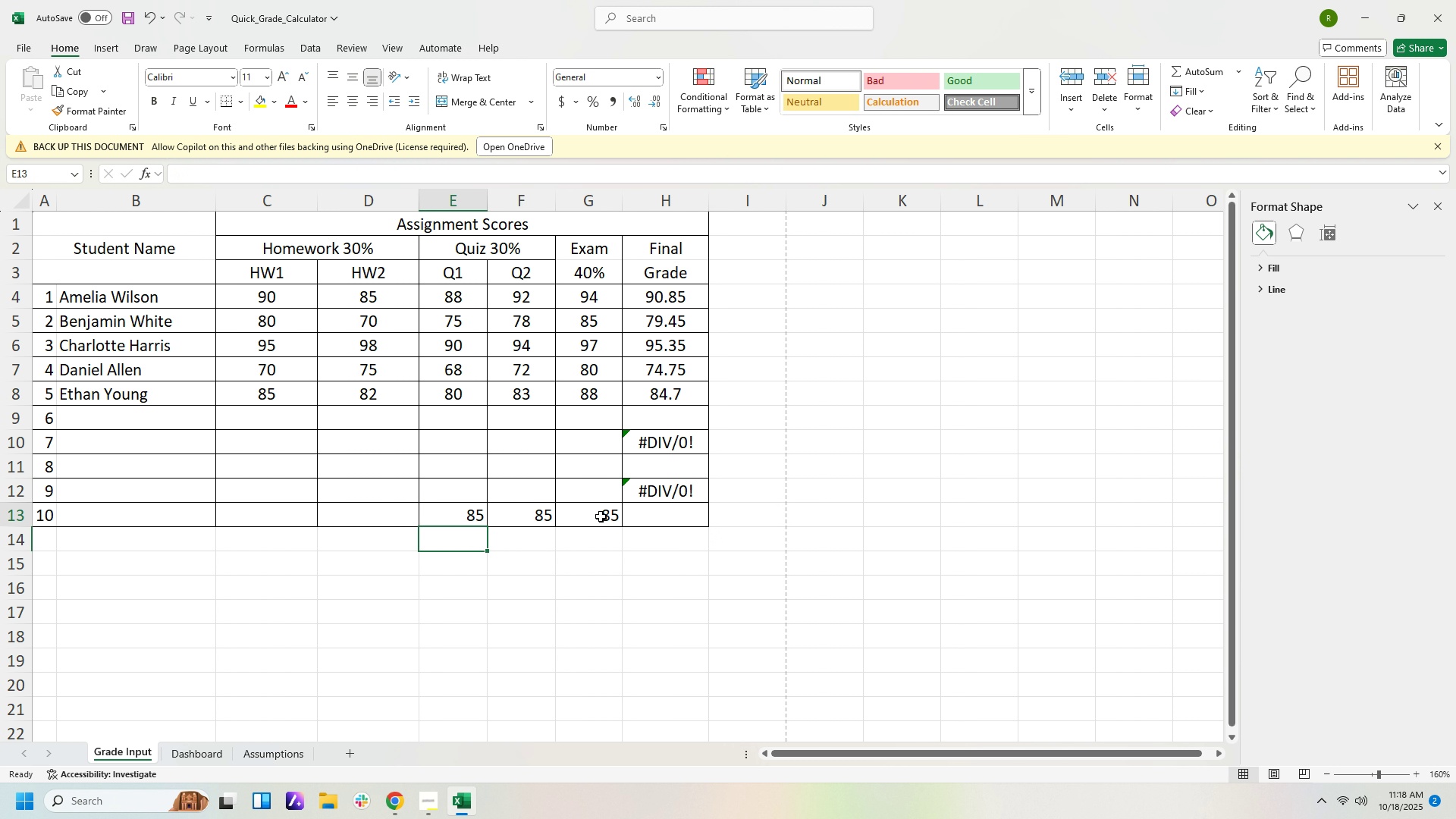 
key(ArrowUp)
 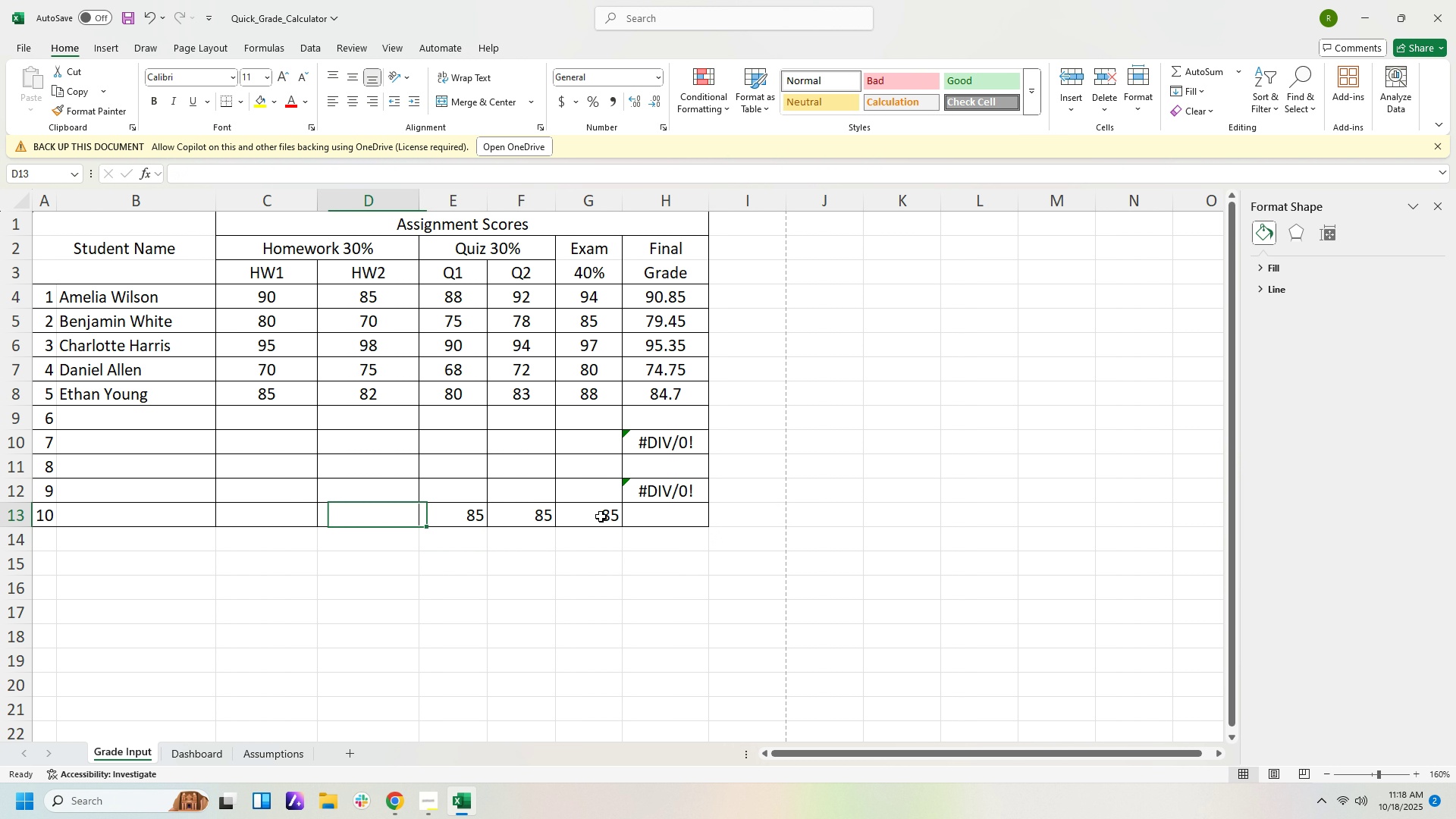 
key(ArrowLeft)
 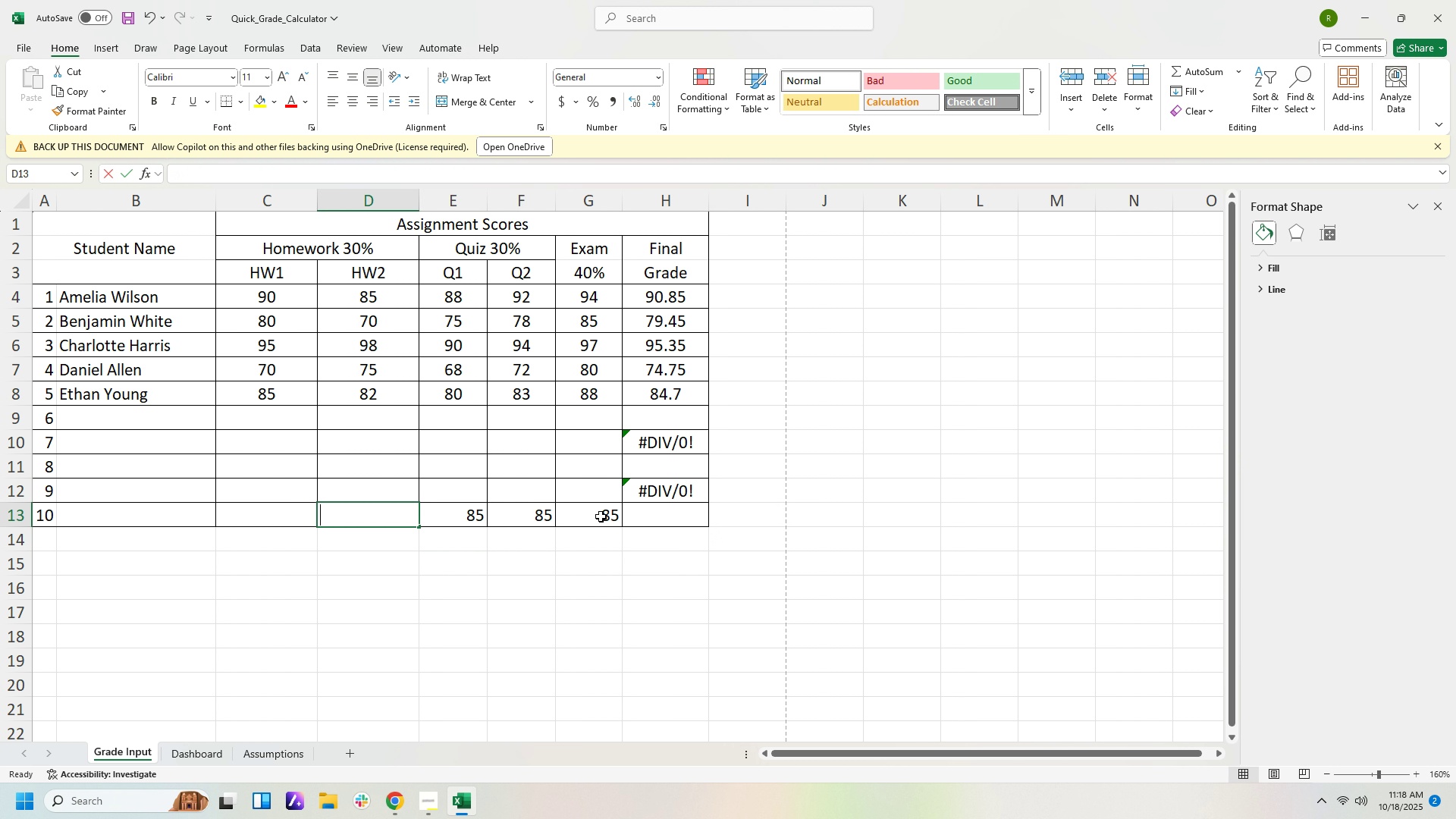 
key(Numpad8)
 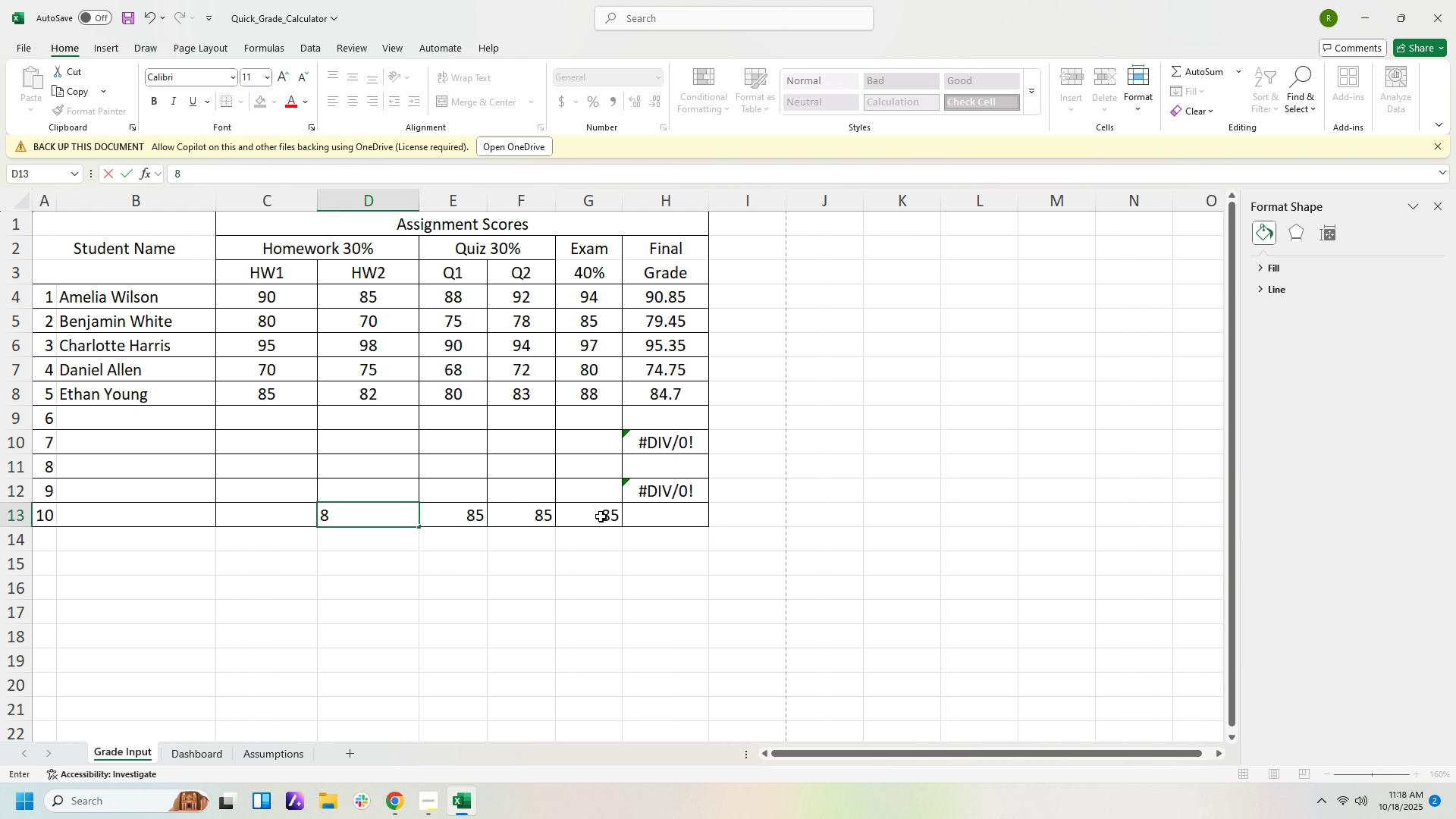 
key(Numpad5)
 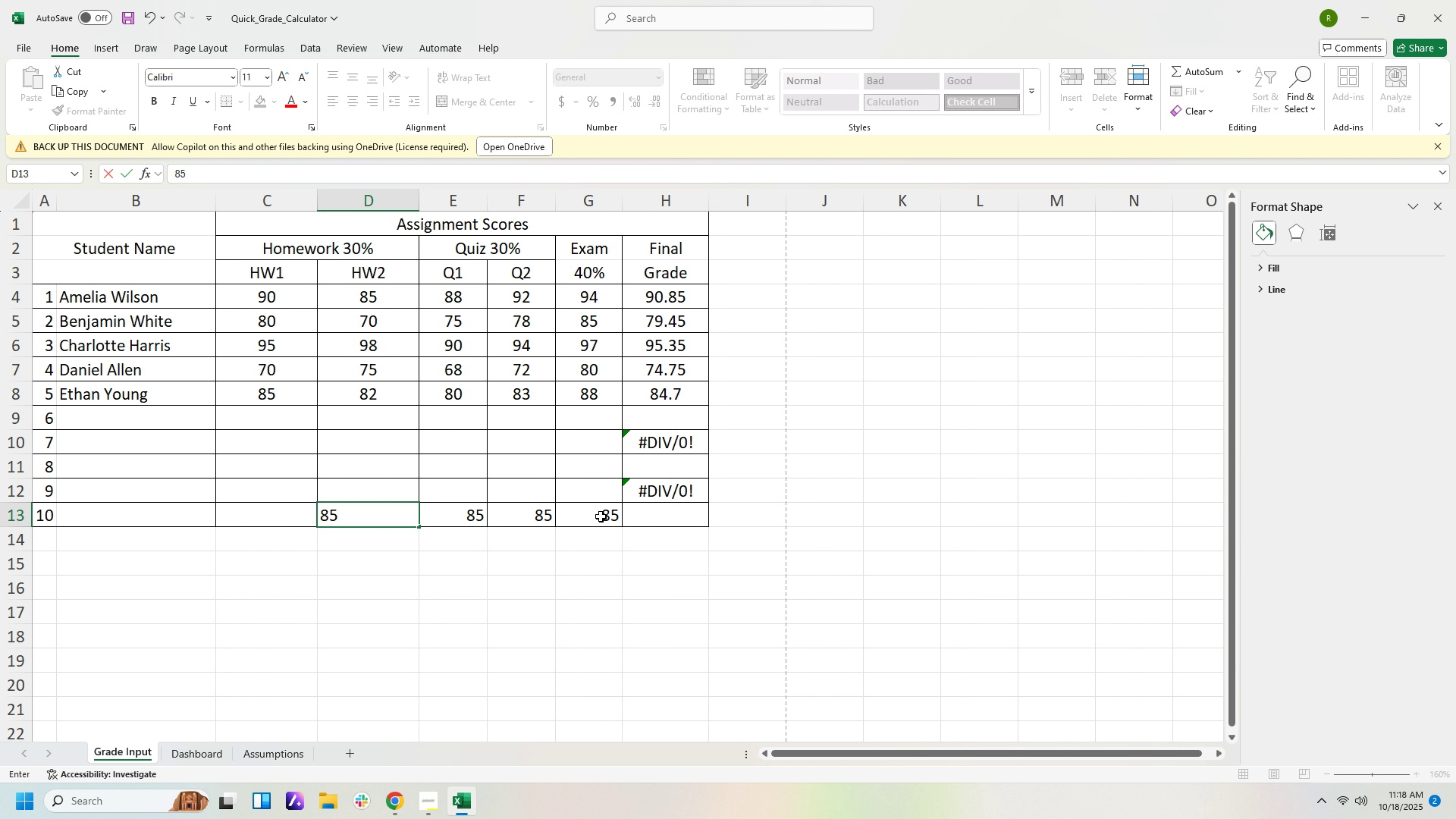 
key(ArrowLeft)
 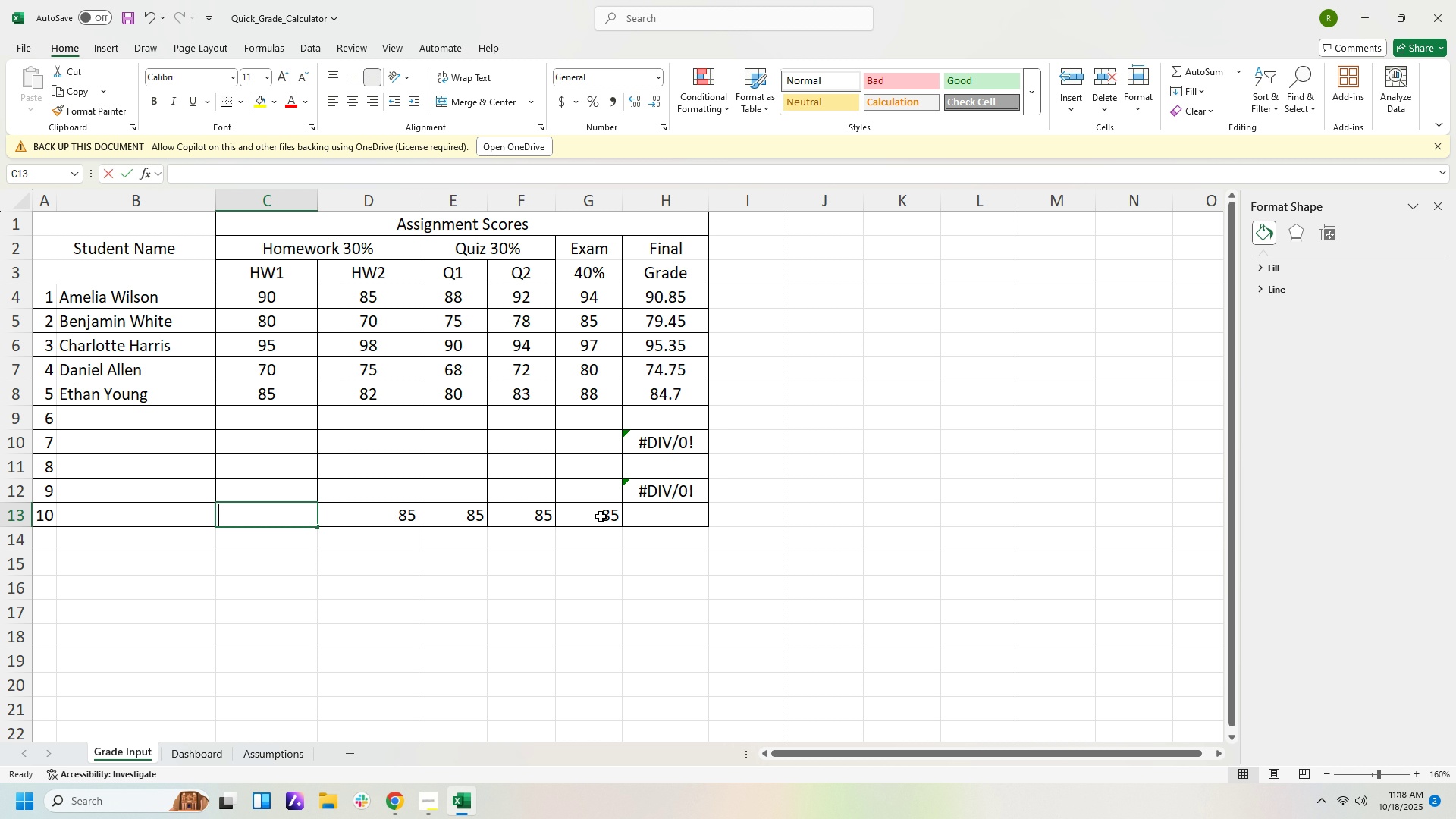 
key(Numpad8)
 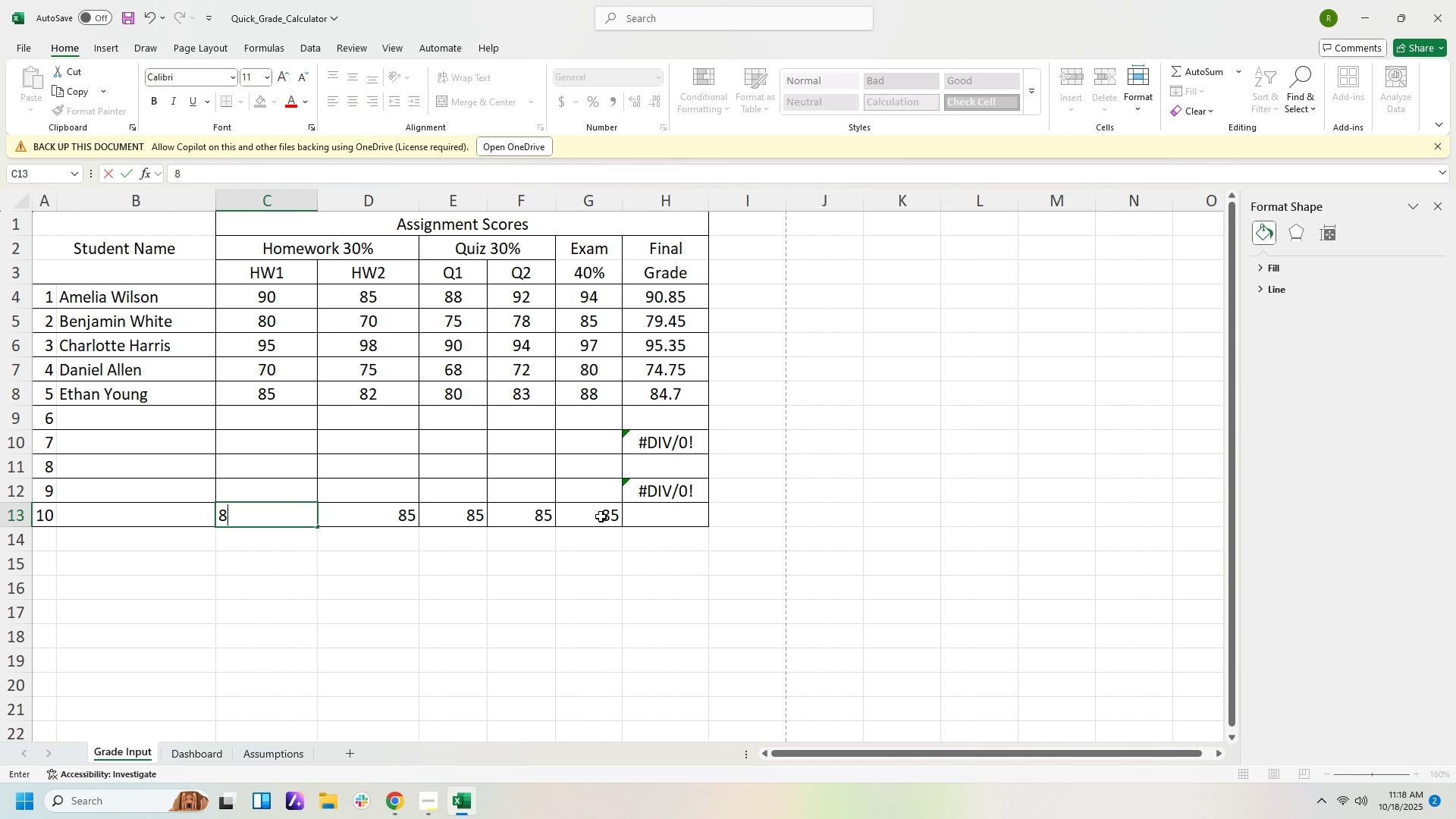 
key(Numpad5)
 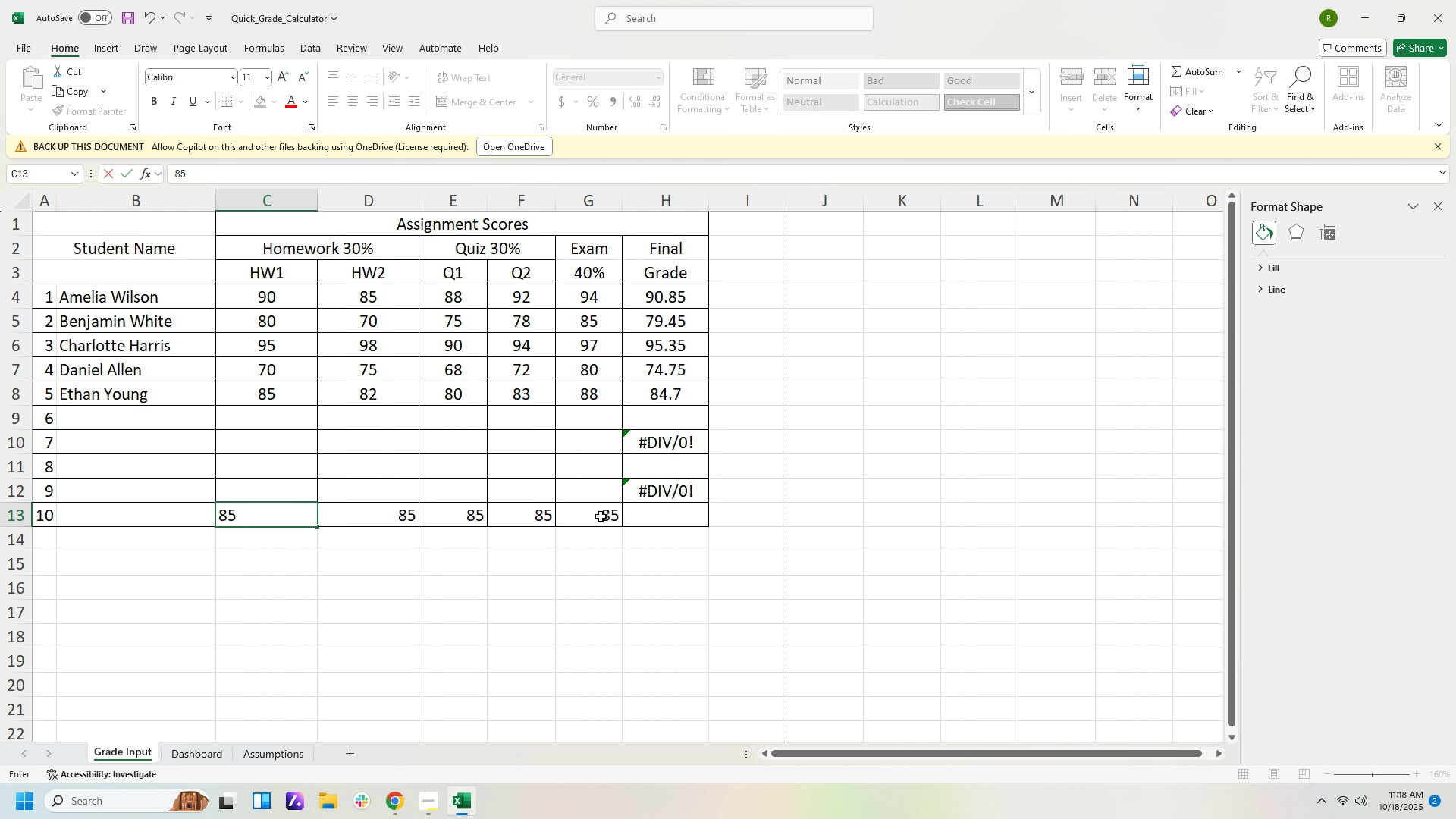 
key(ArrowDown)
 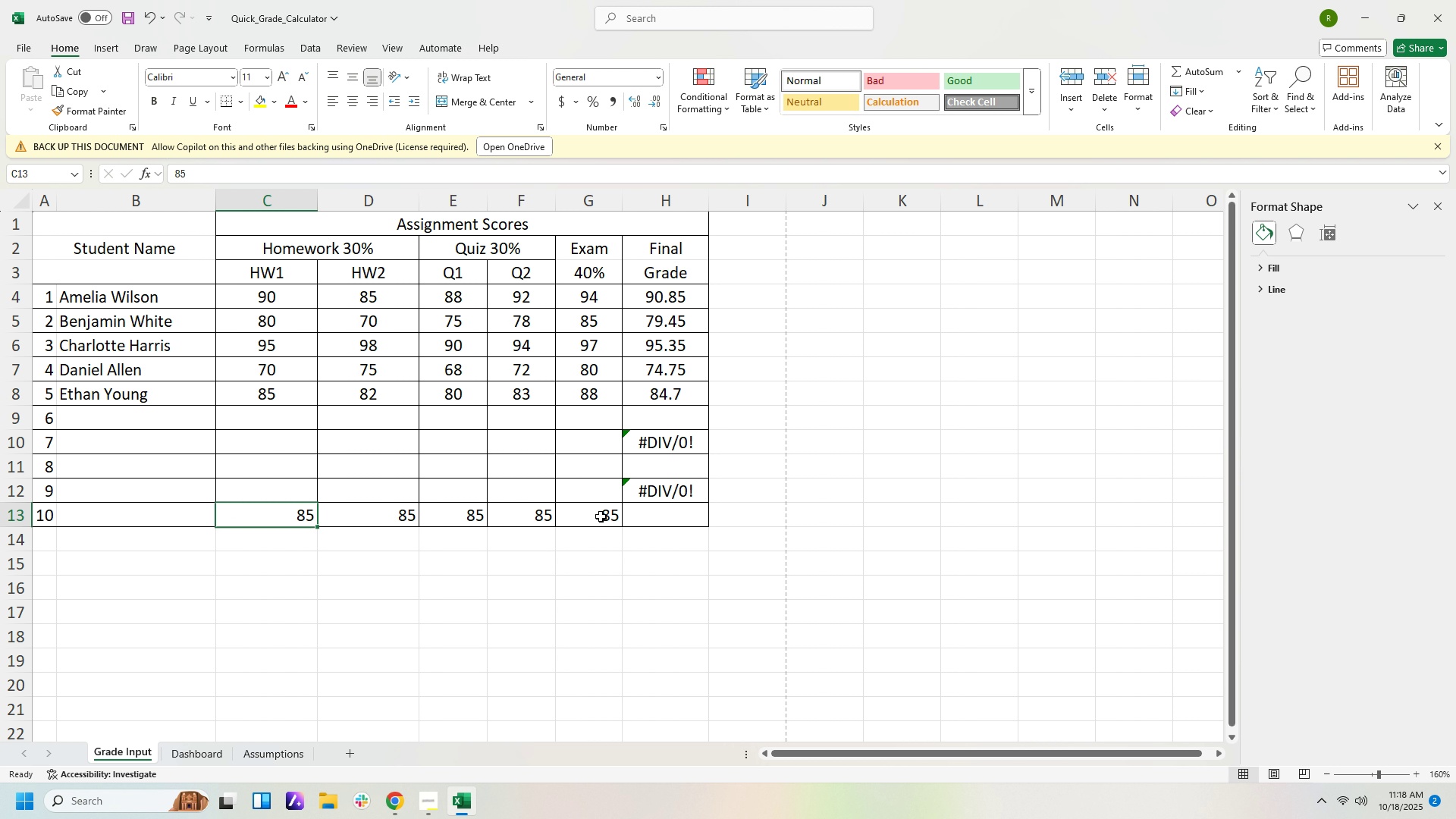 
key(ArrowUp)
 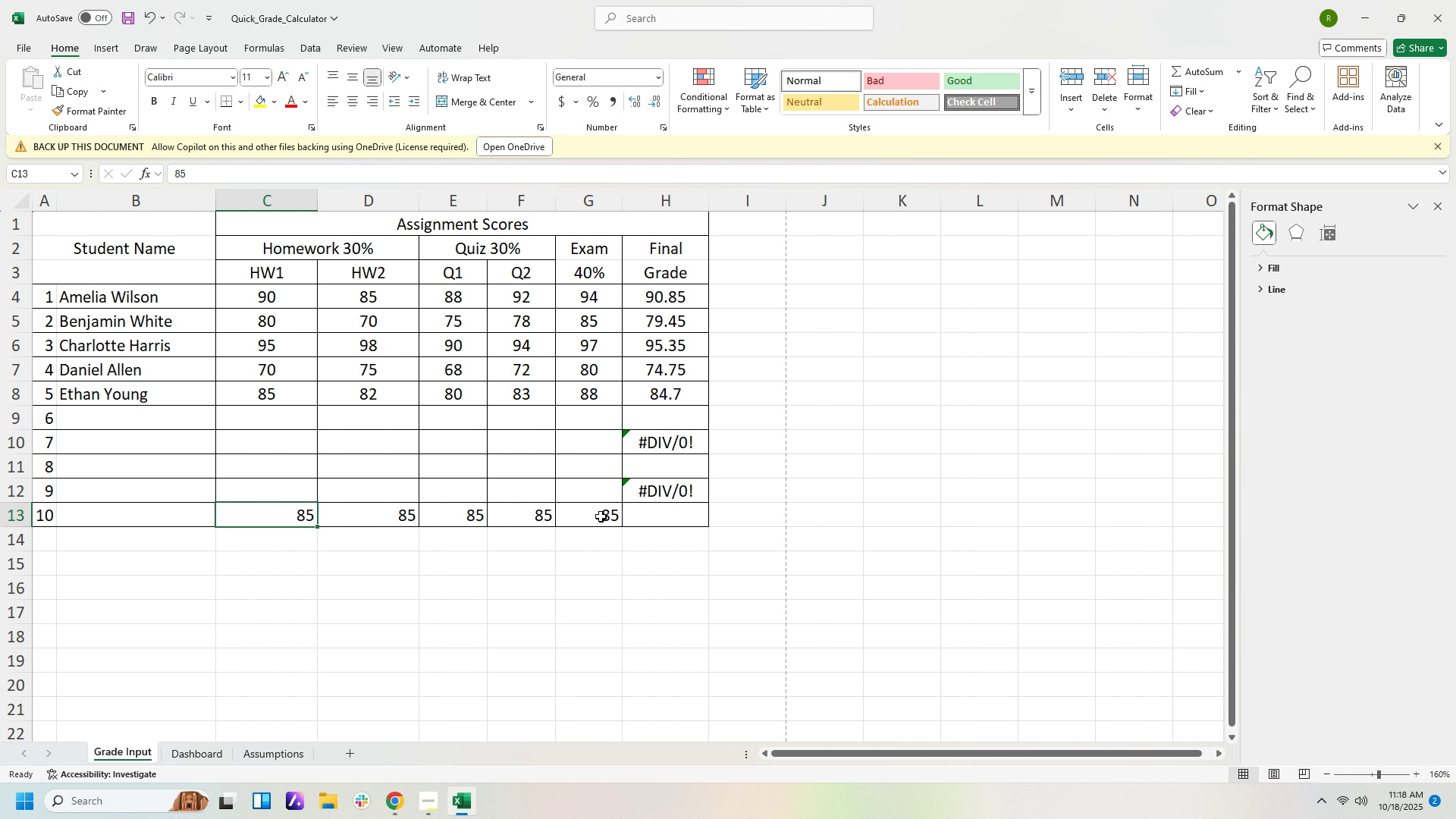 
key(ArrowUp)
 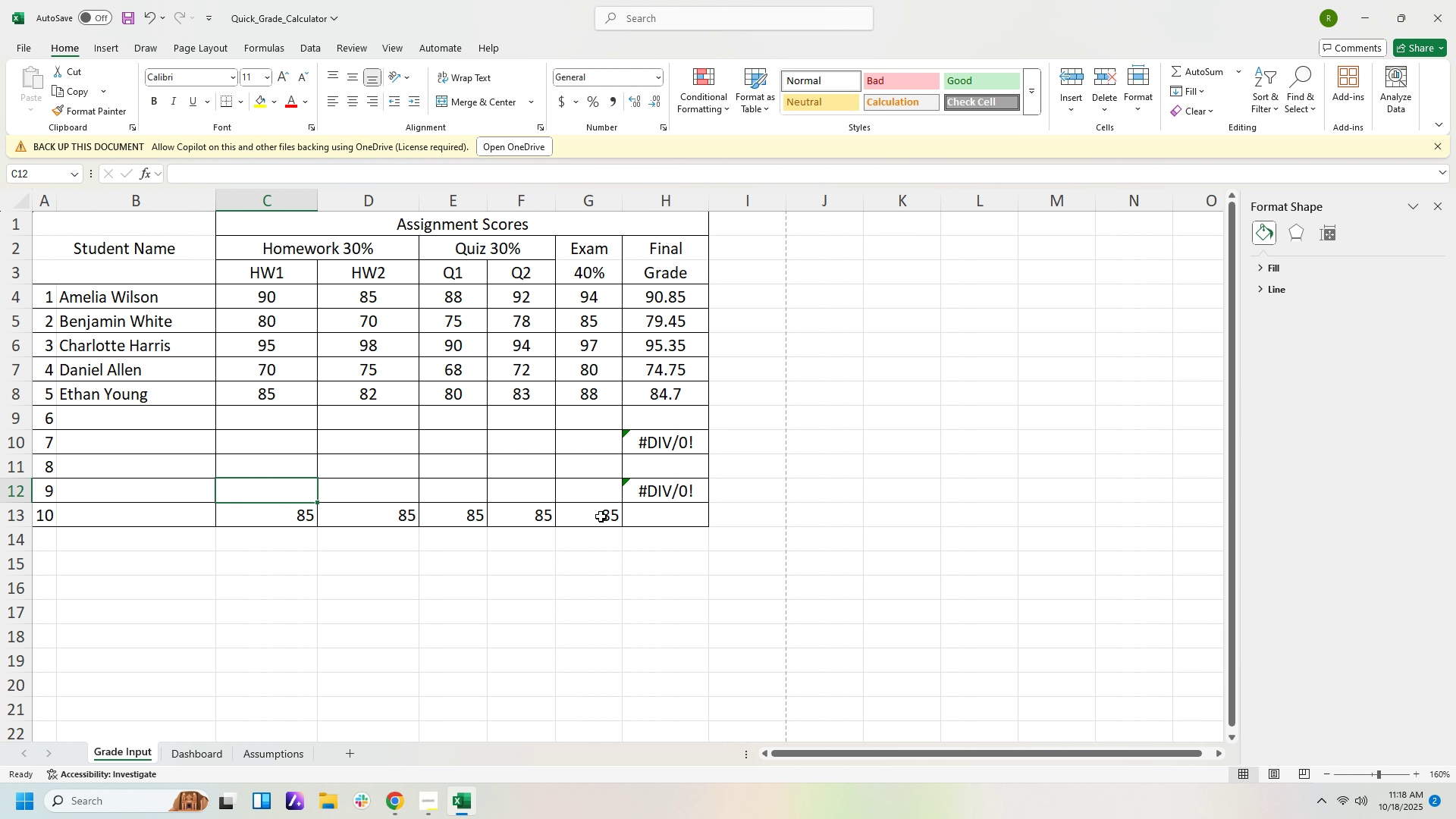 
key(Numpad8)
 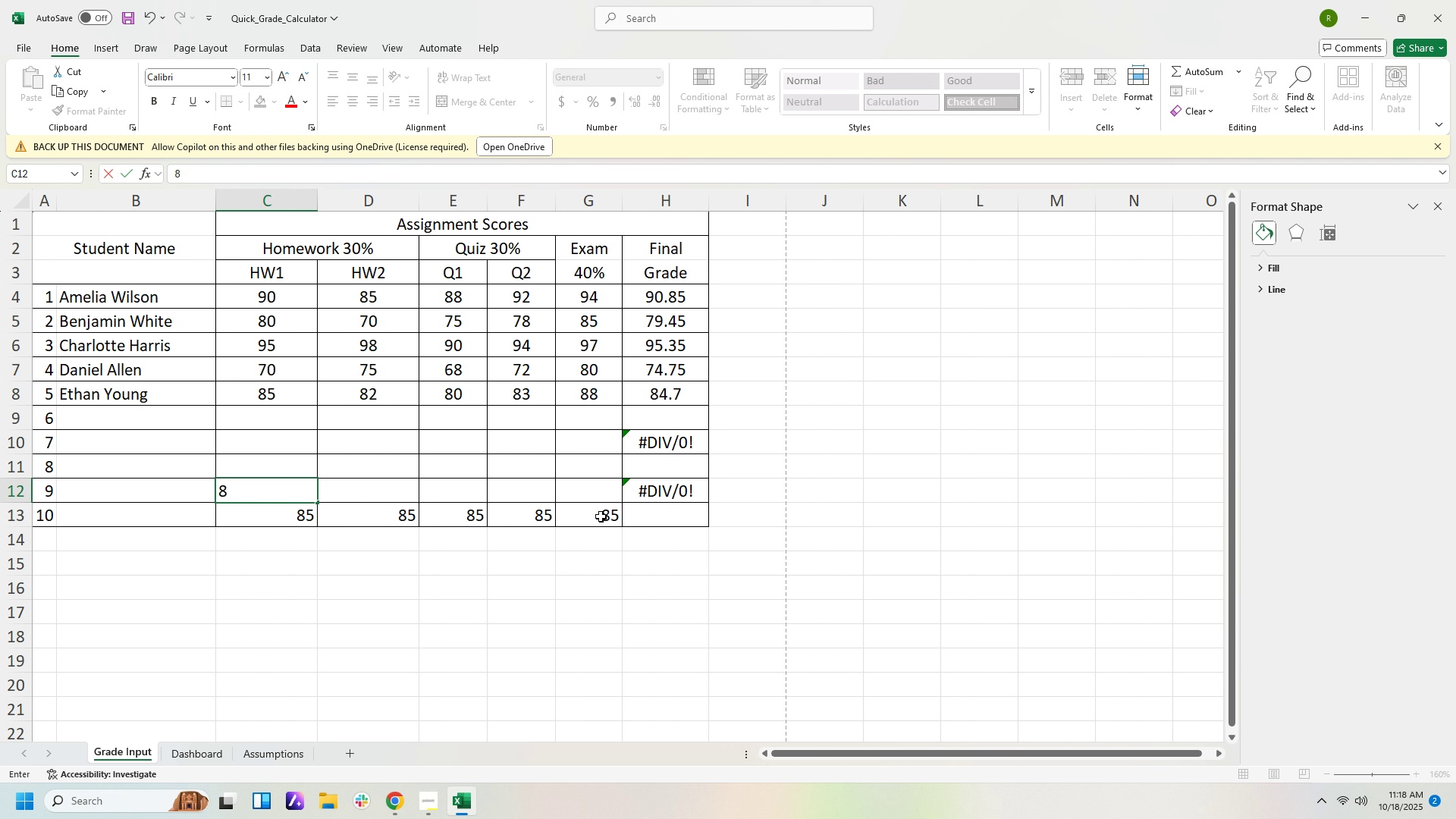 
key(Numpad5)
 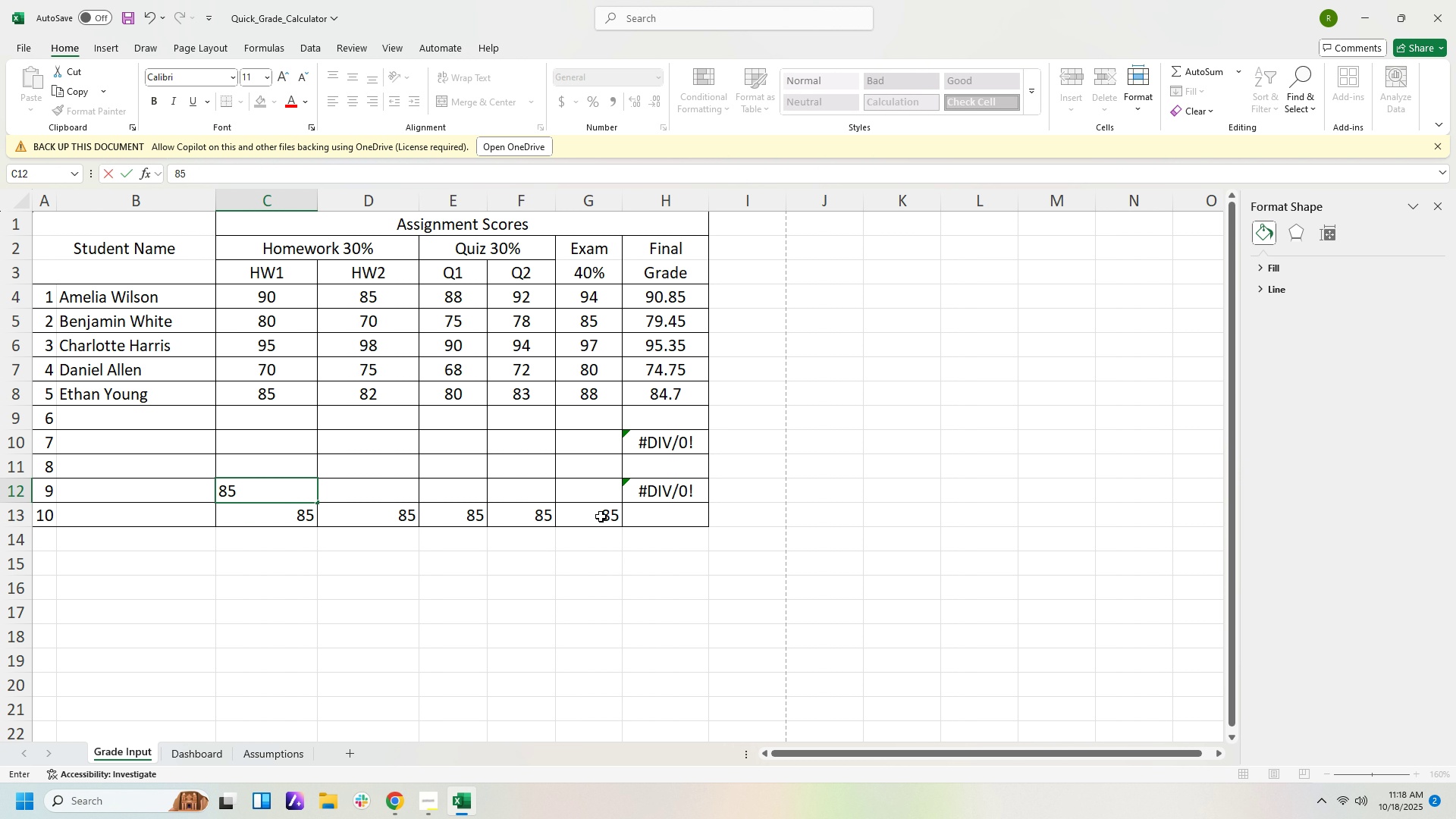 
key(ArrowRight)
 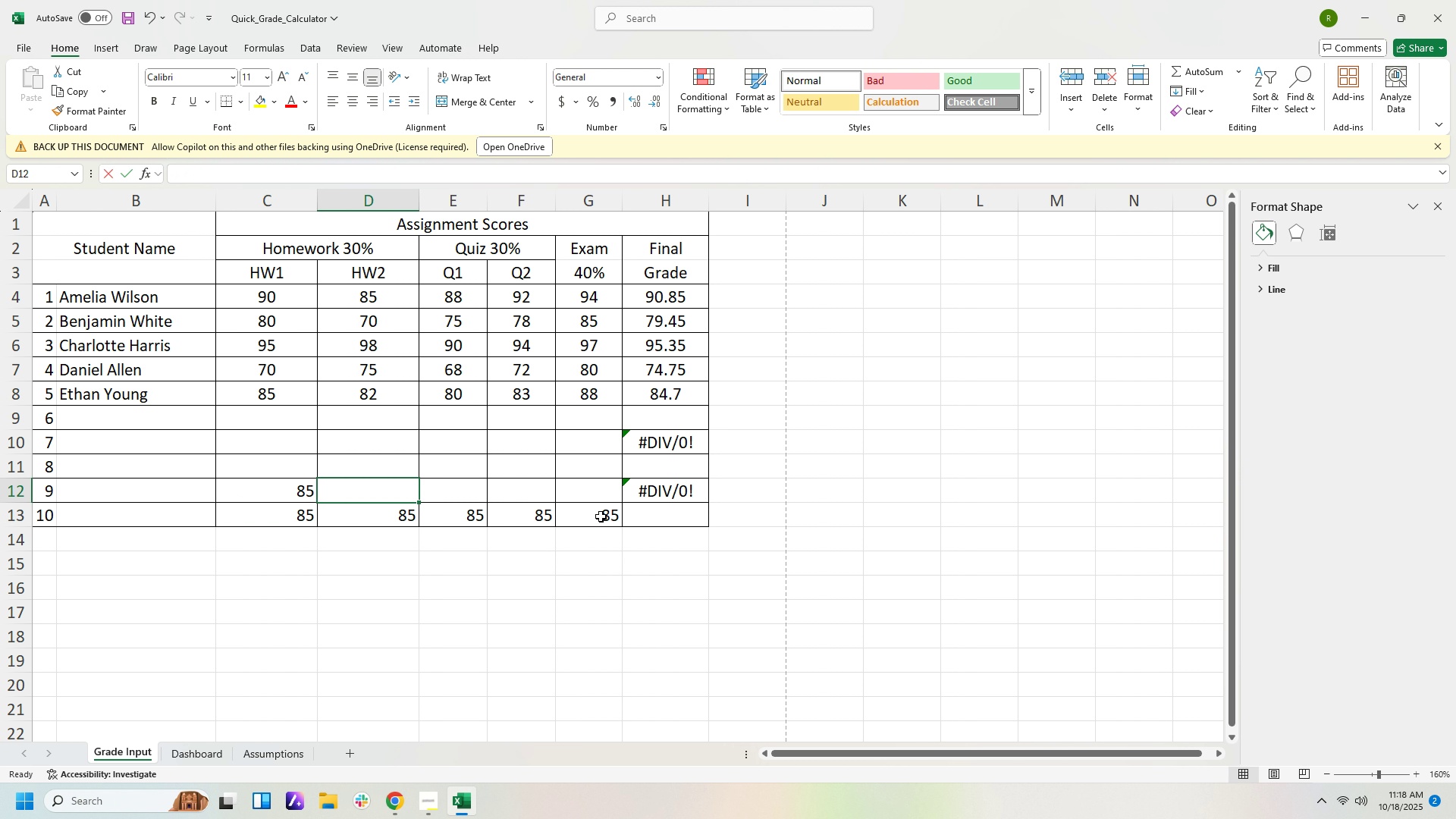 
key(Numpad8)
 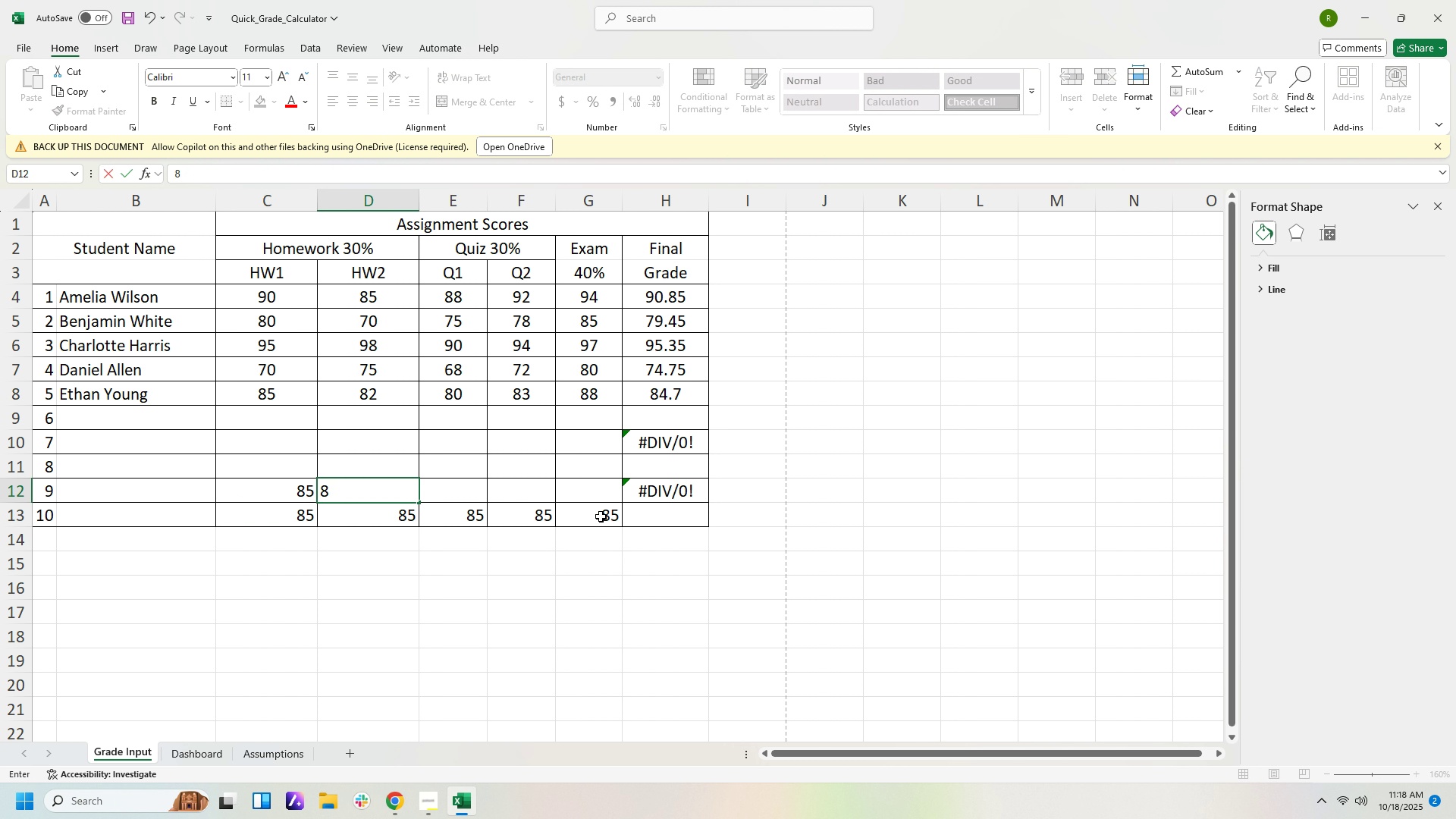 
key(Numpad5)
 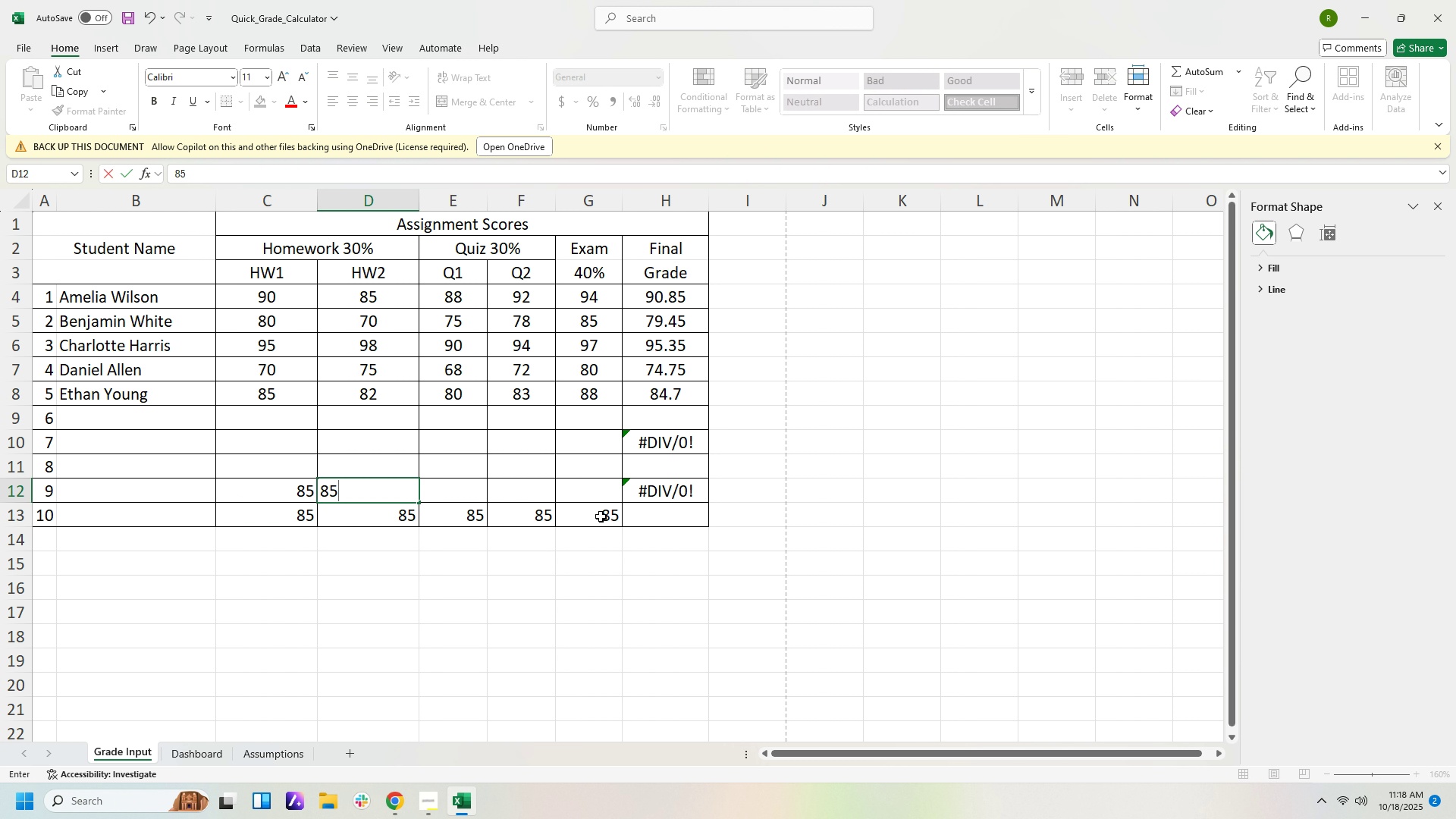 
key(ArrowRight)
 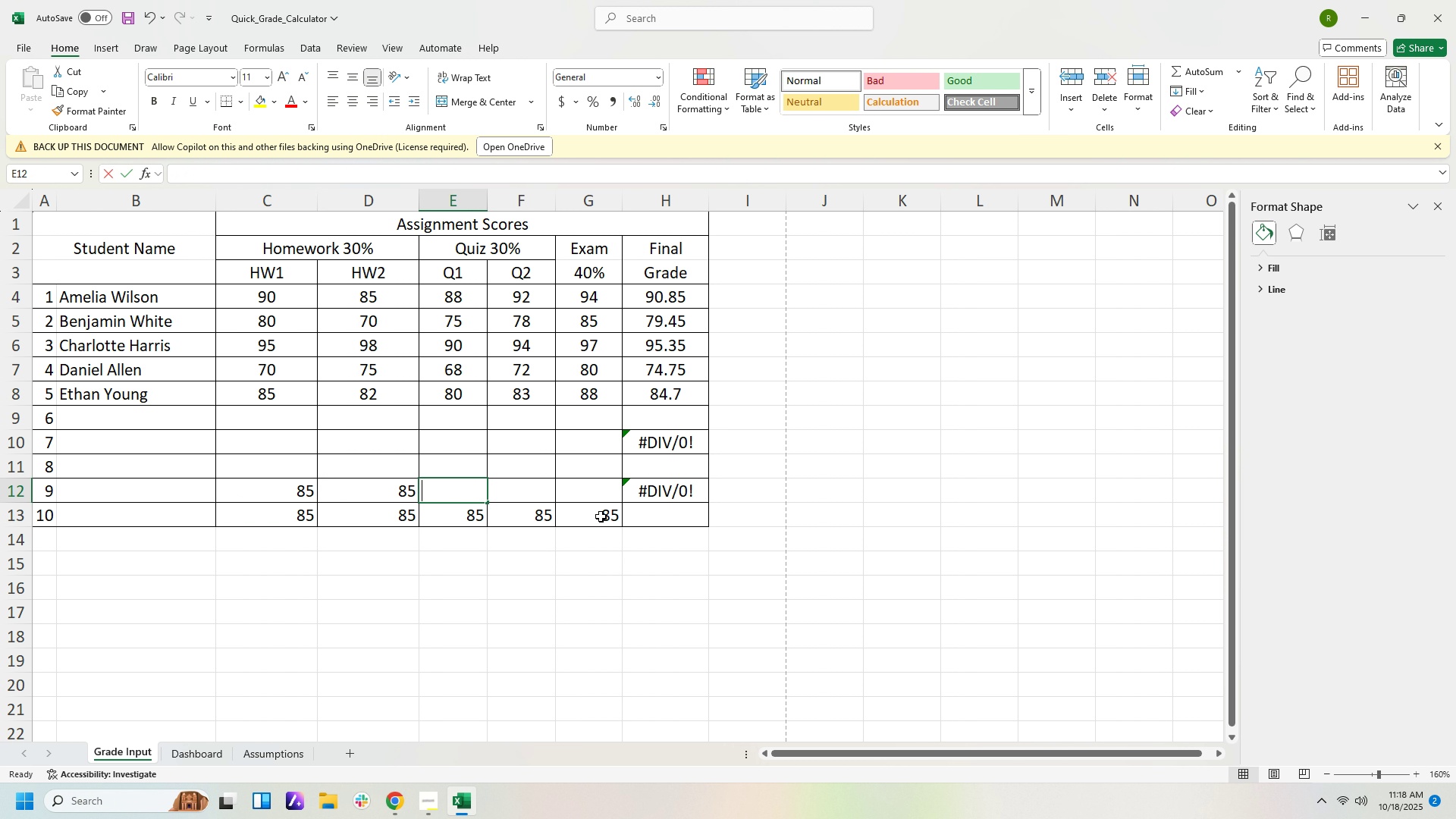 
key(Numpad8)
 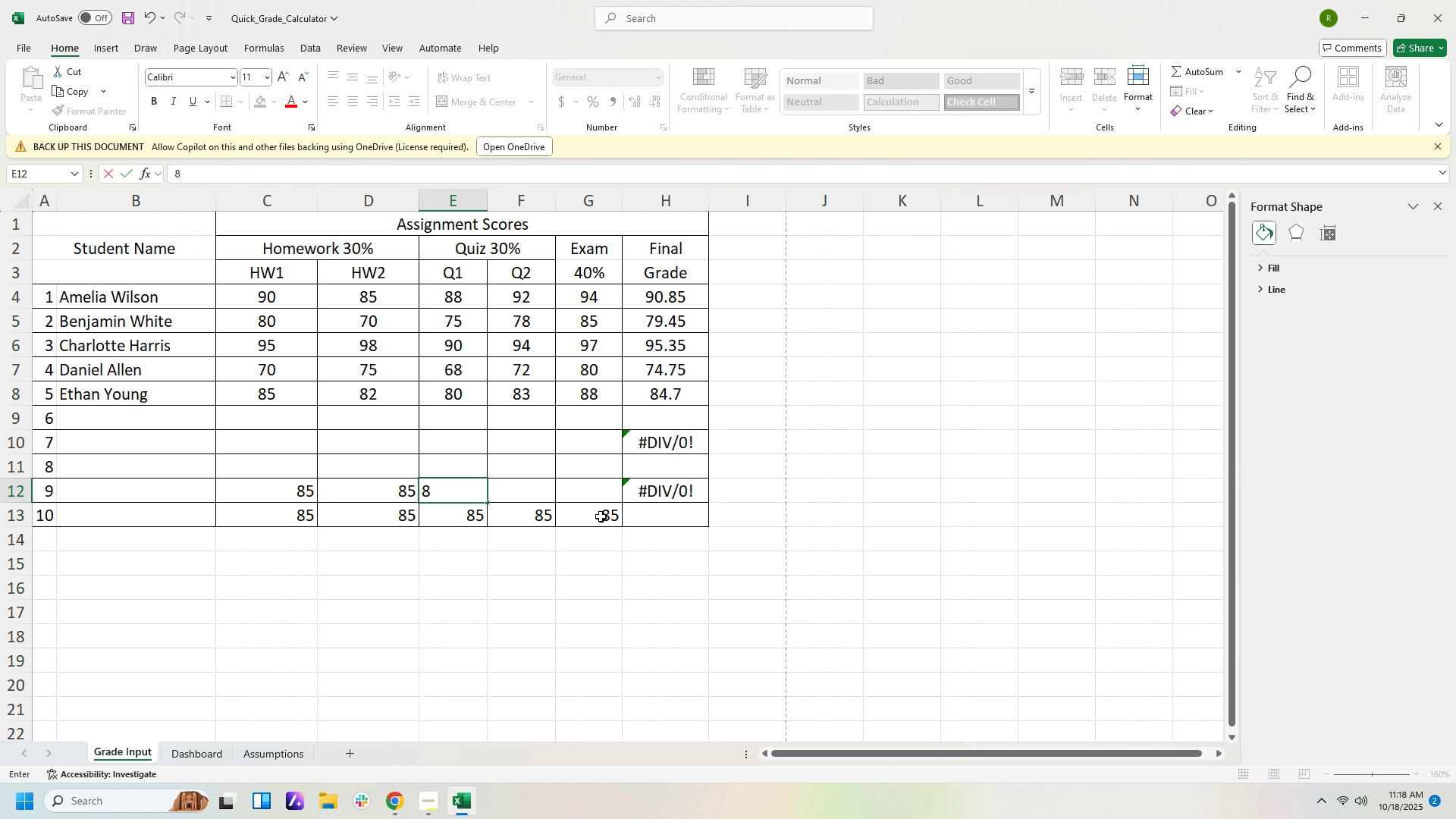 
key(Numpad5)
 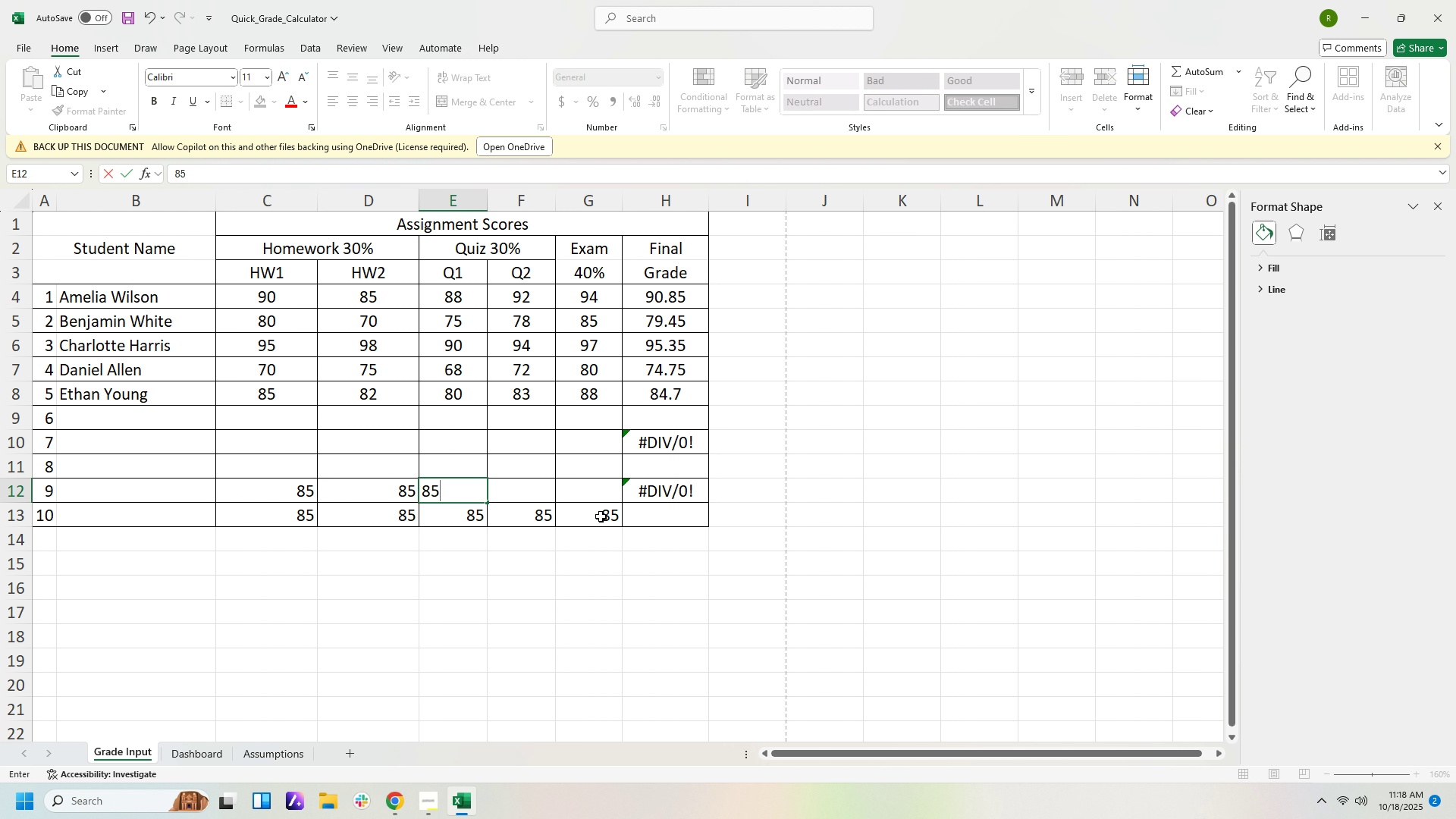 
key(ArrowRight)
 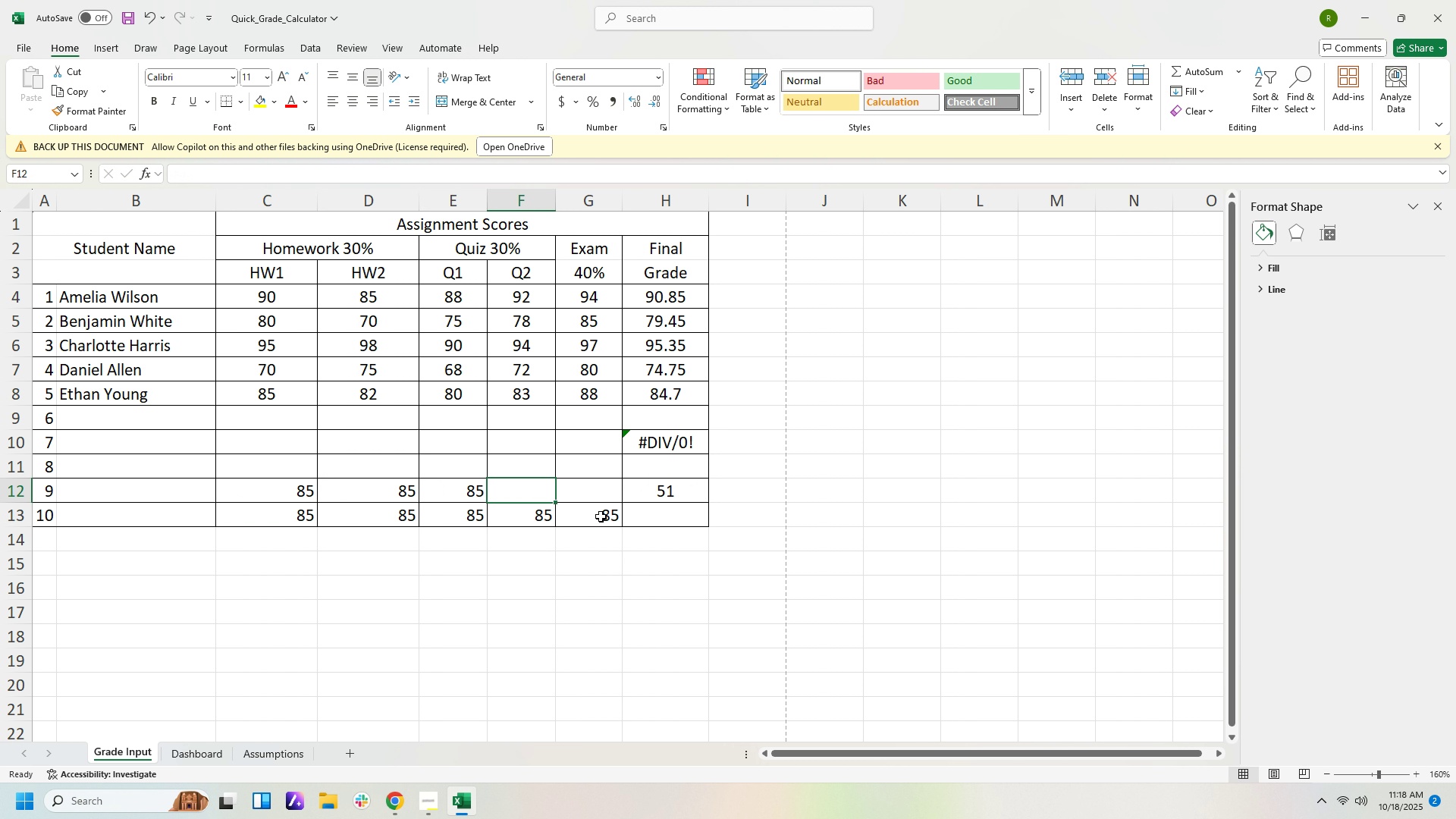 
key(Numpad8)
 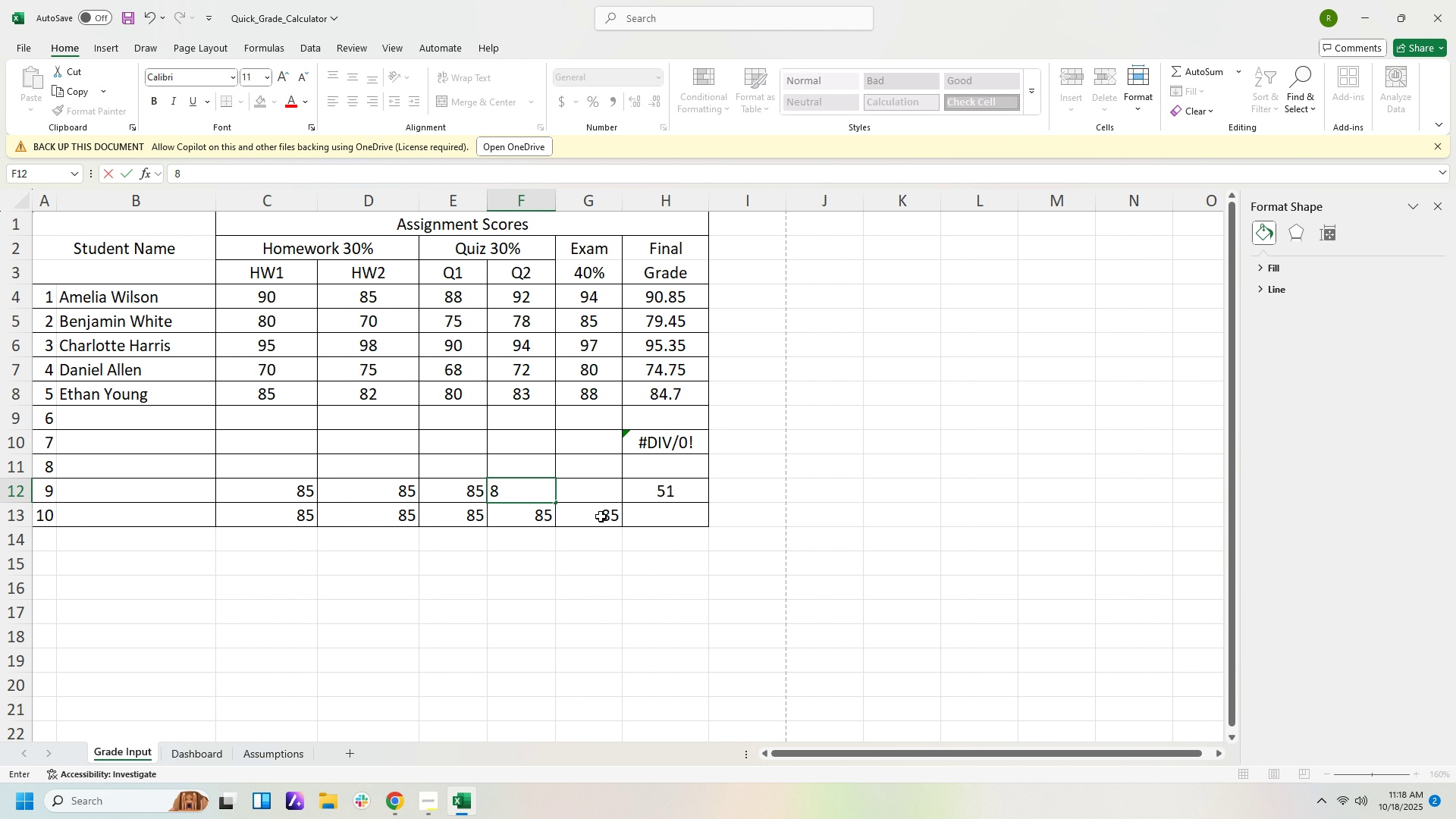 
key(Numpad5)
 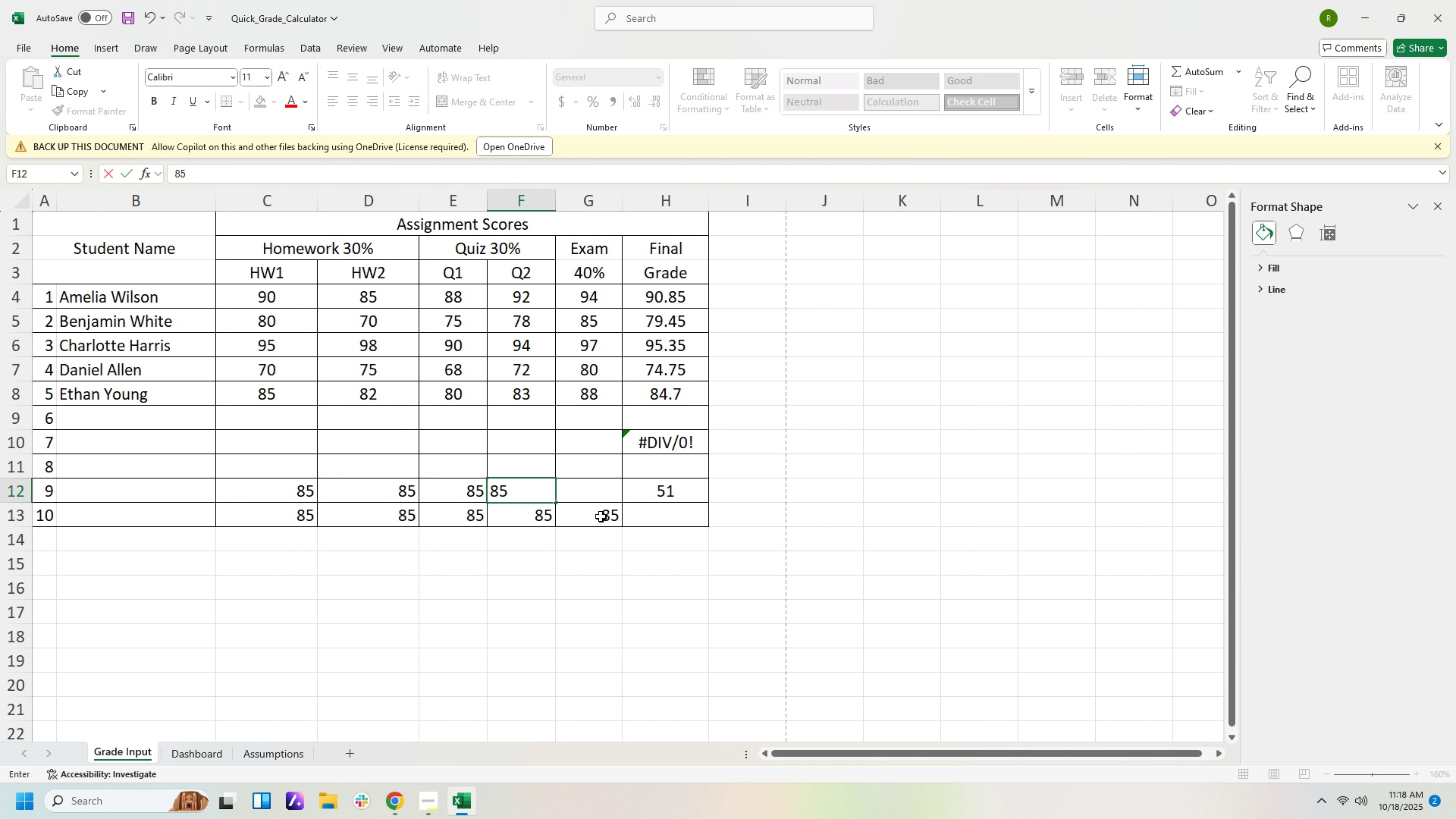 
key(ArrowRight)
 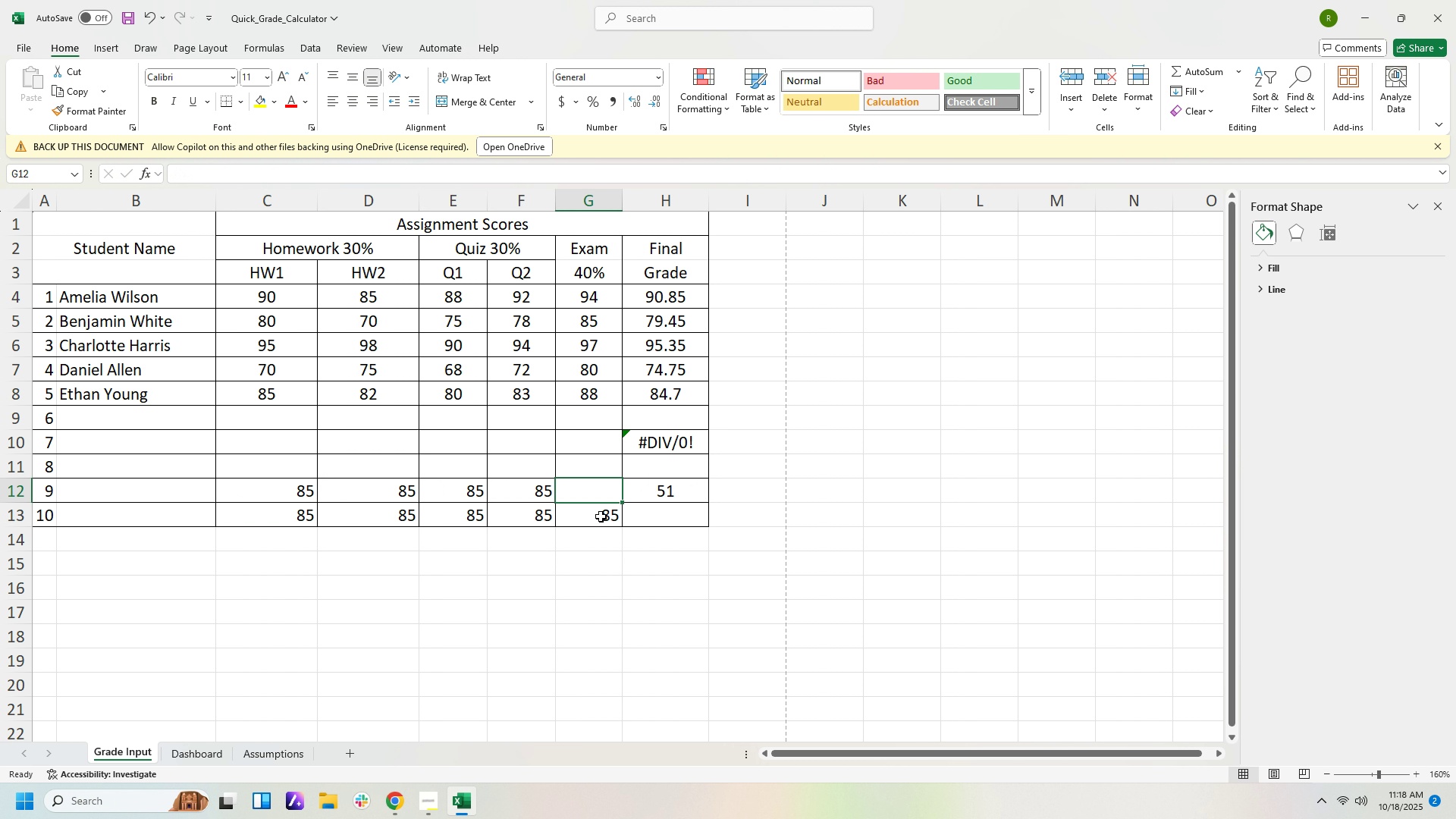 
key(Numpad8)
 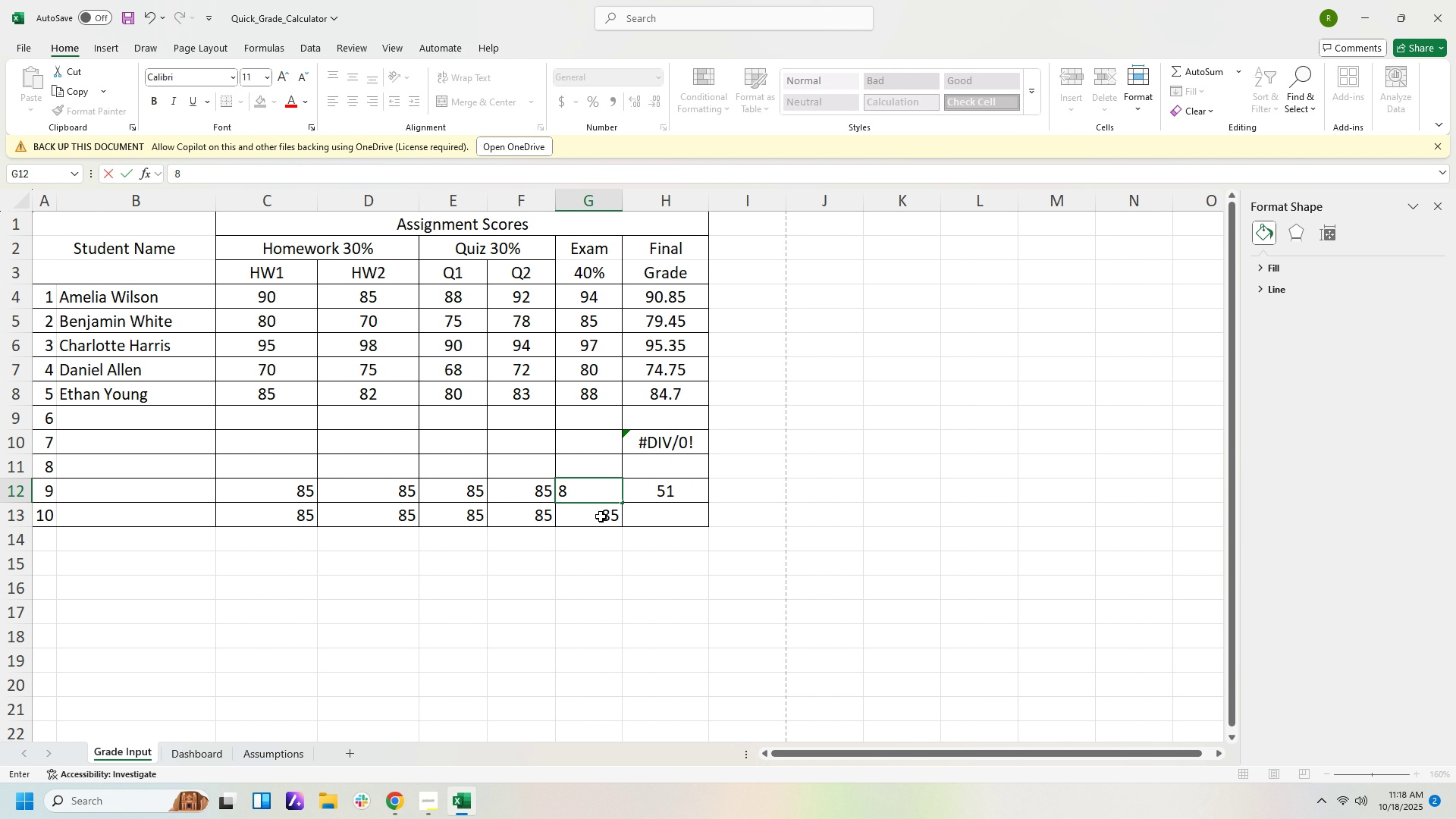 
key(Numpad5)
 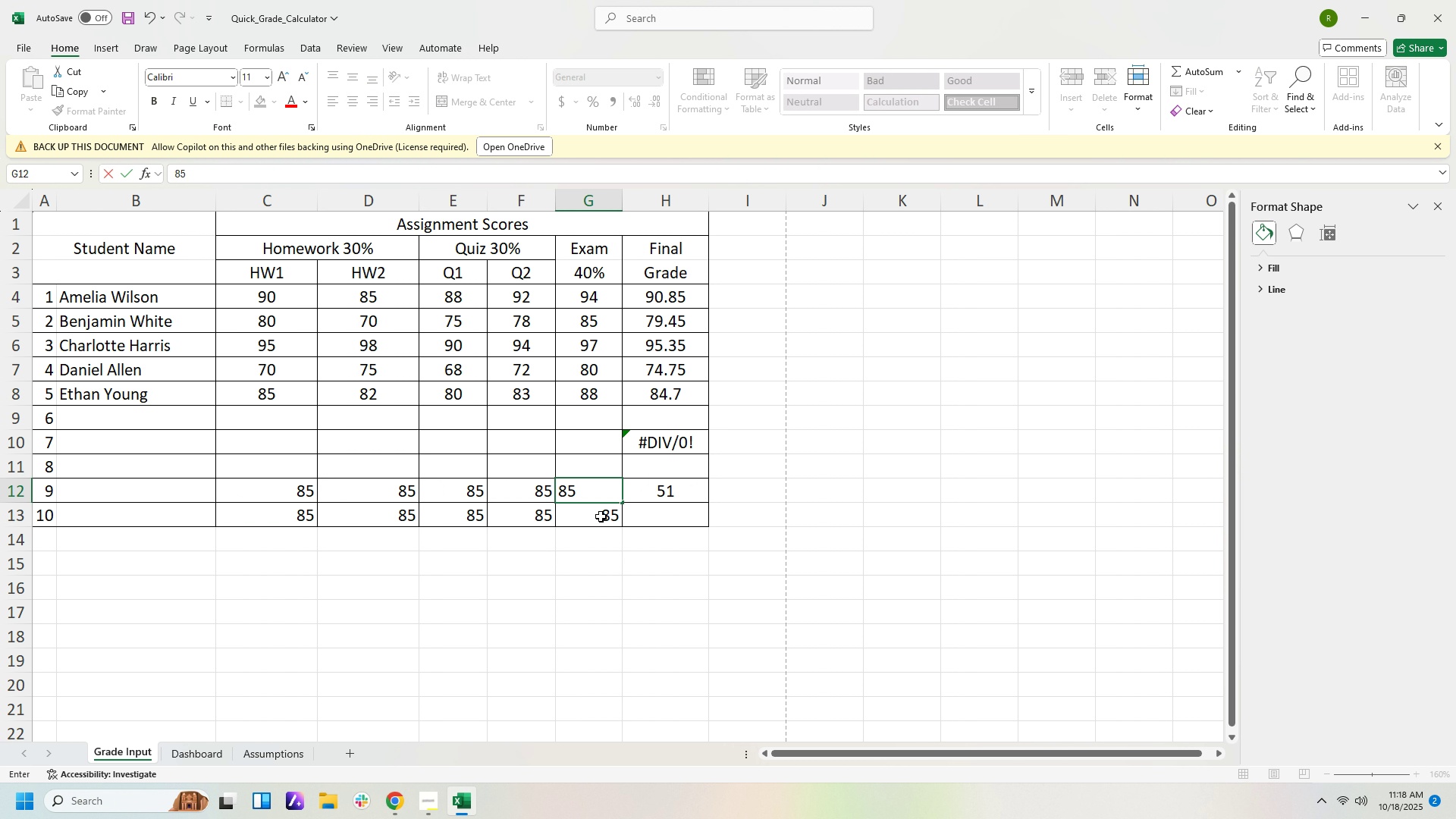 
key(ArrowRight)
 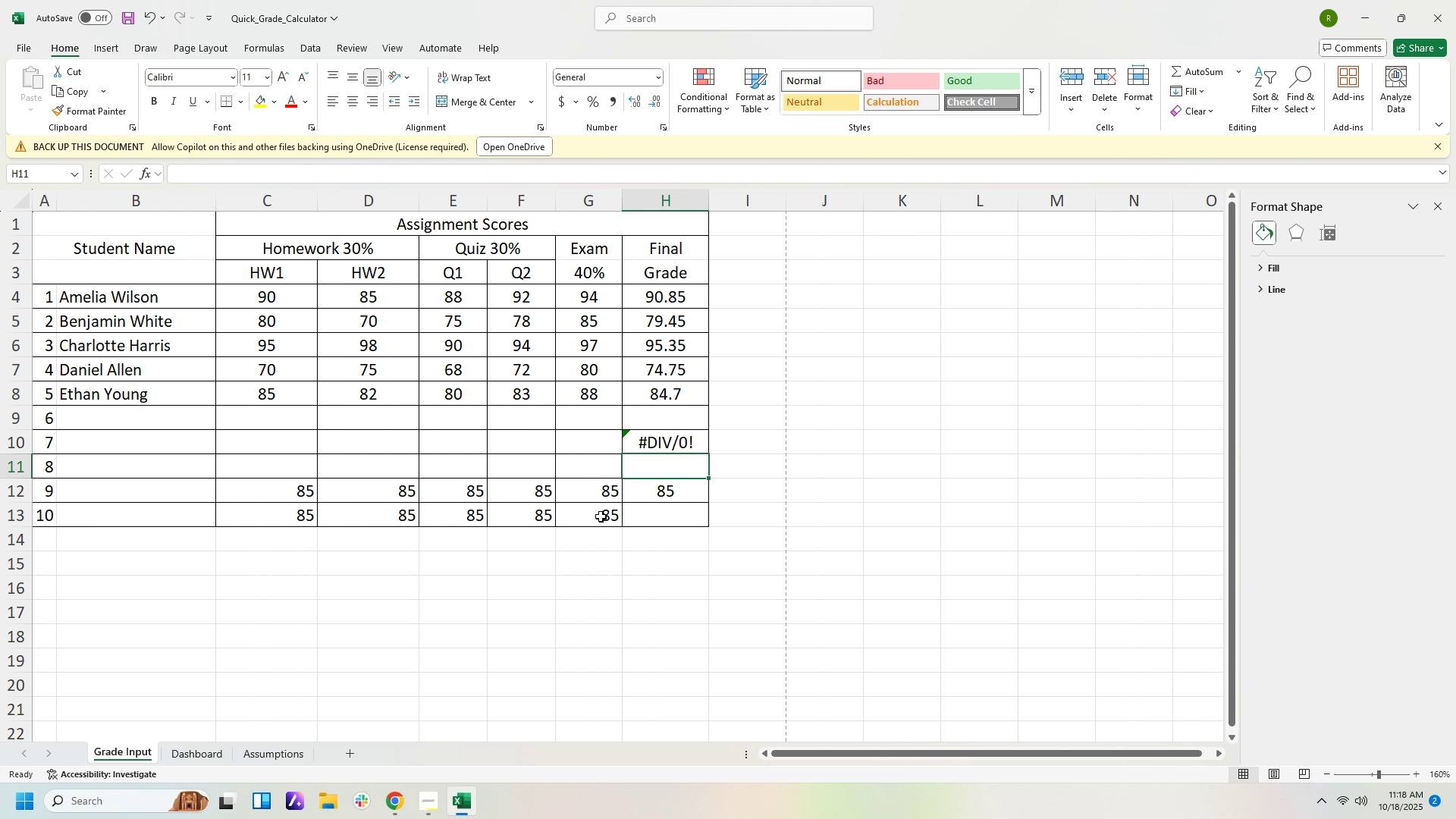 
key(ArrowUp)
 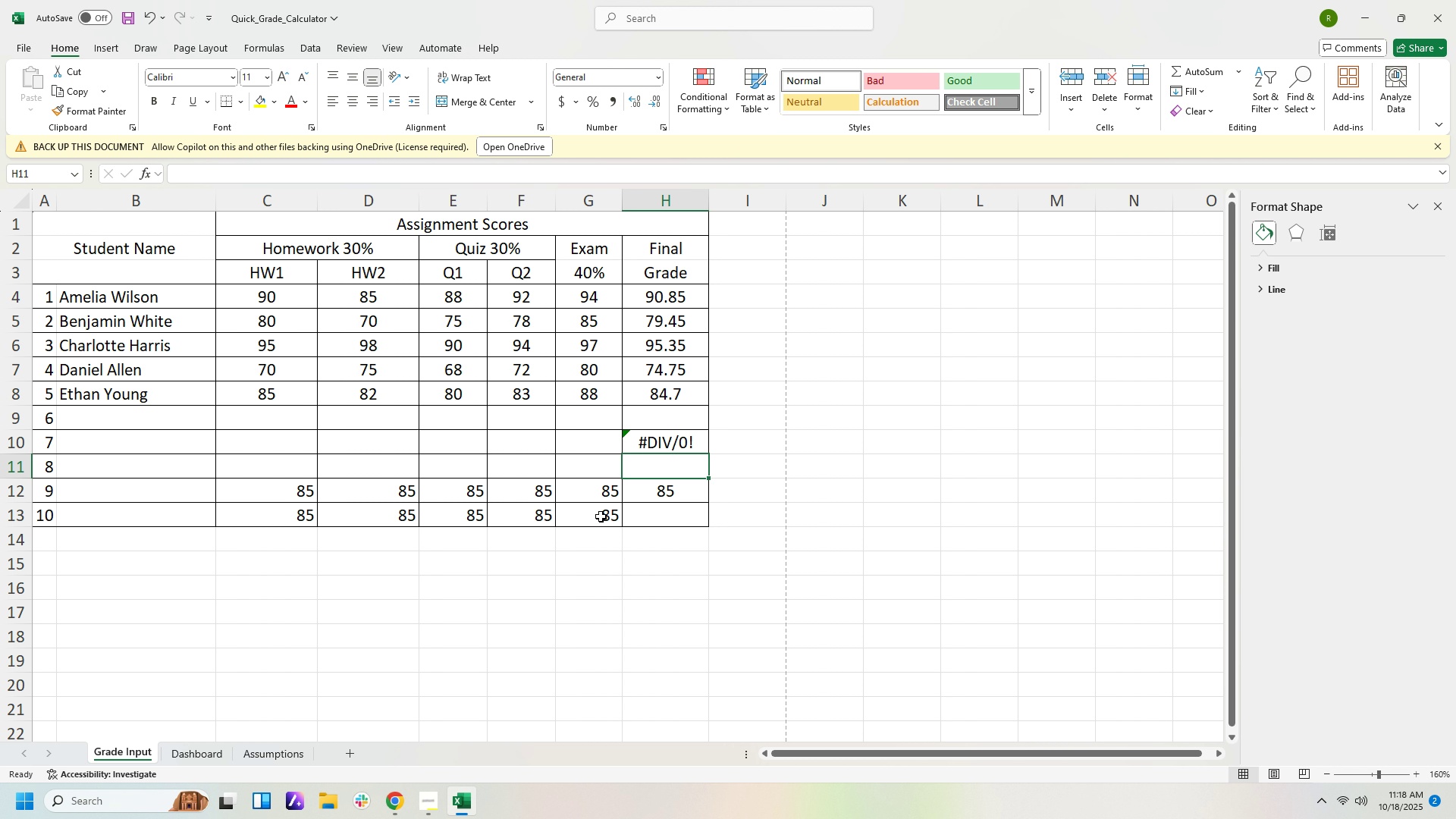 
key(ArrowLeft)
 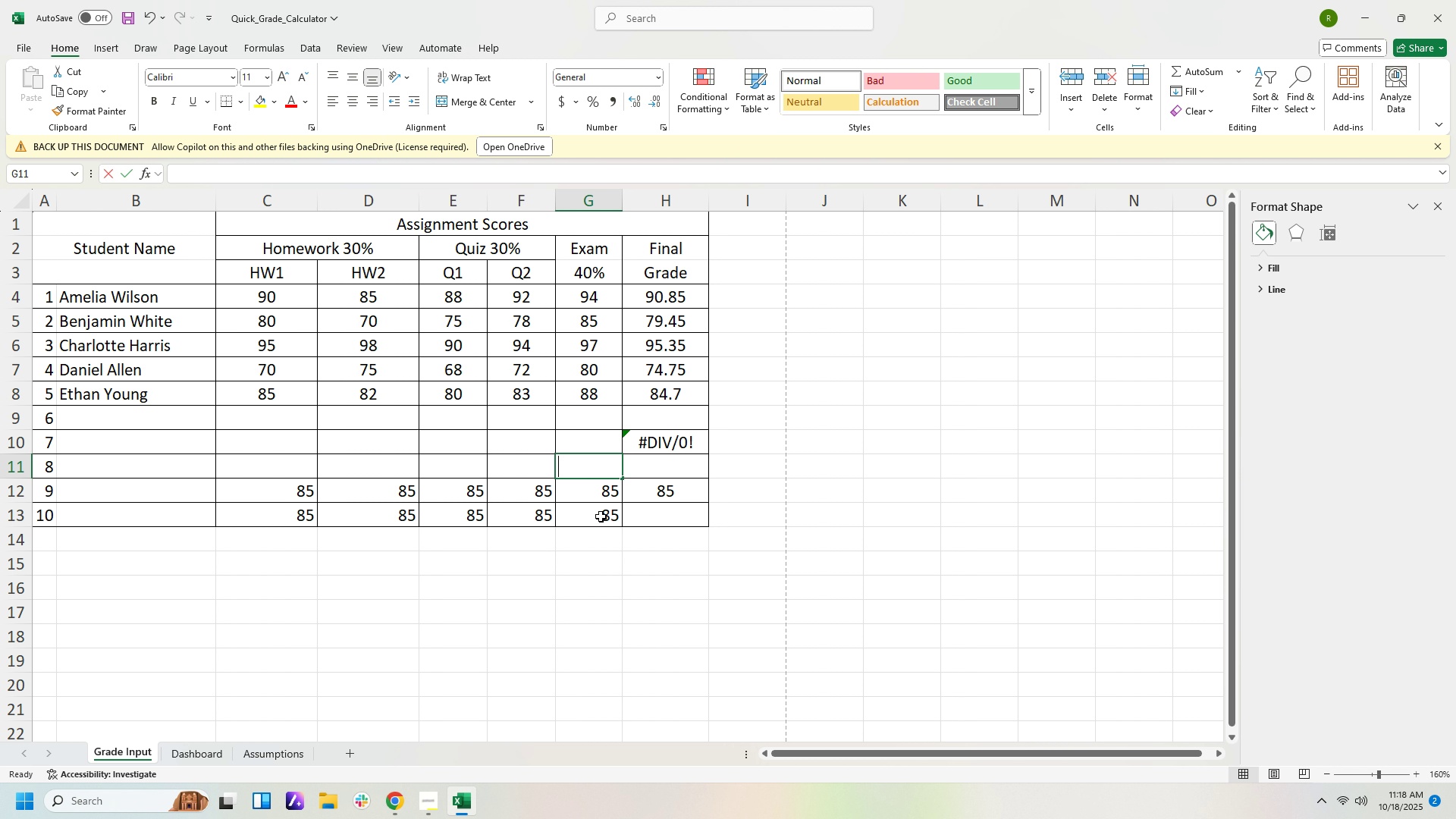 
key(Numpad8)
 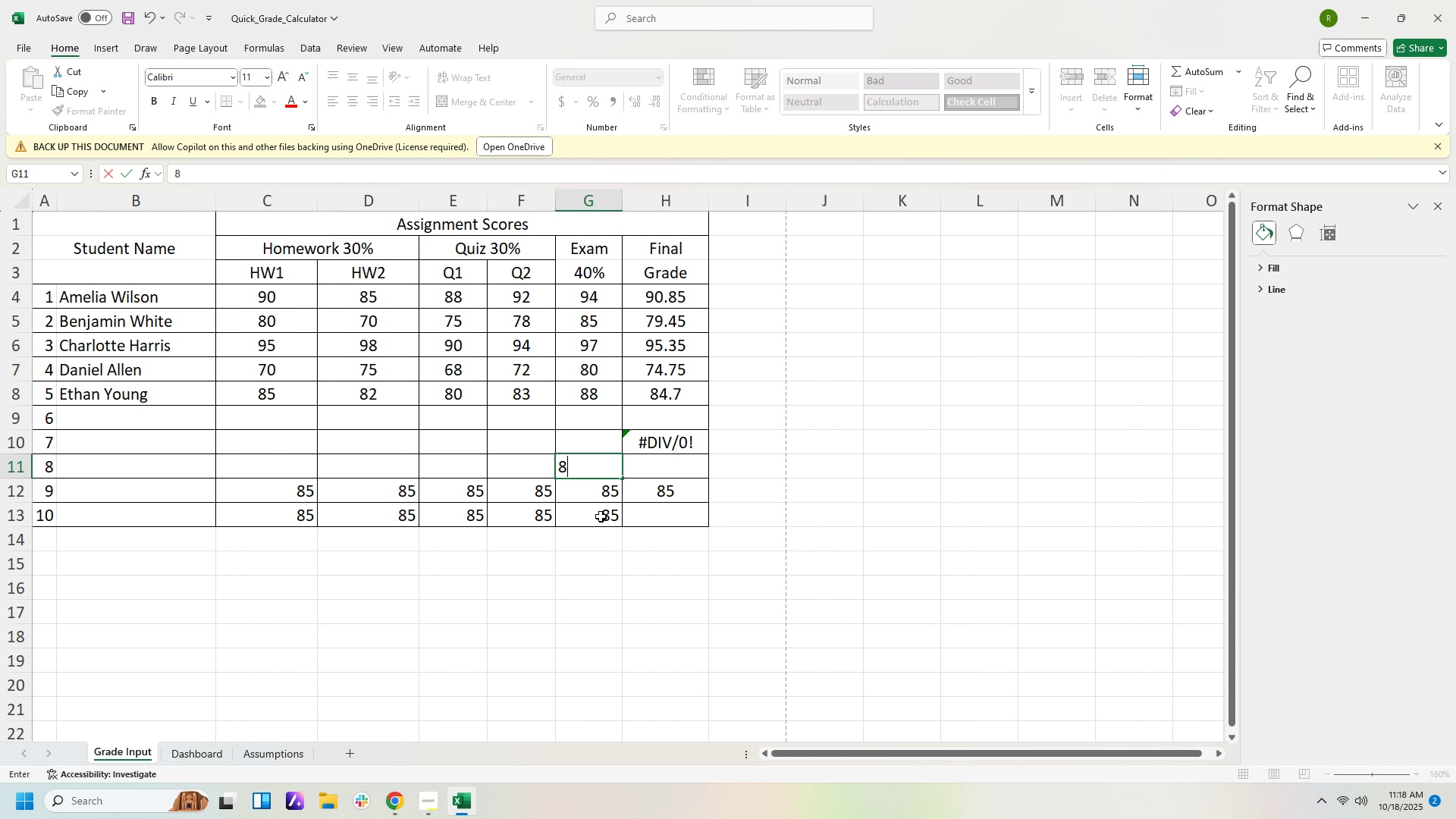 
key(Numpad5)
 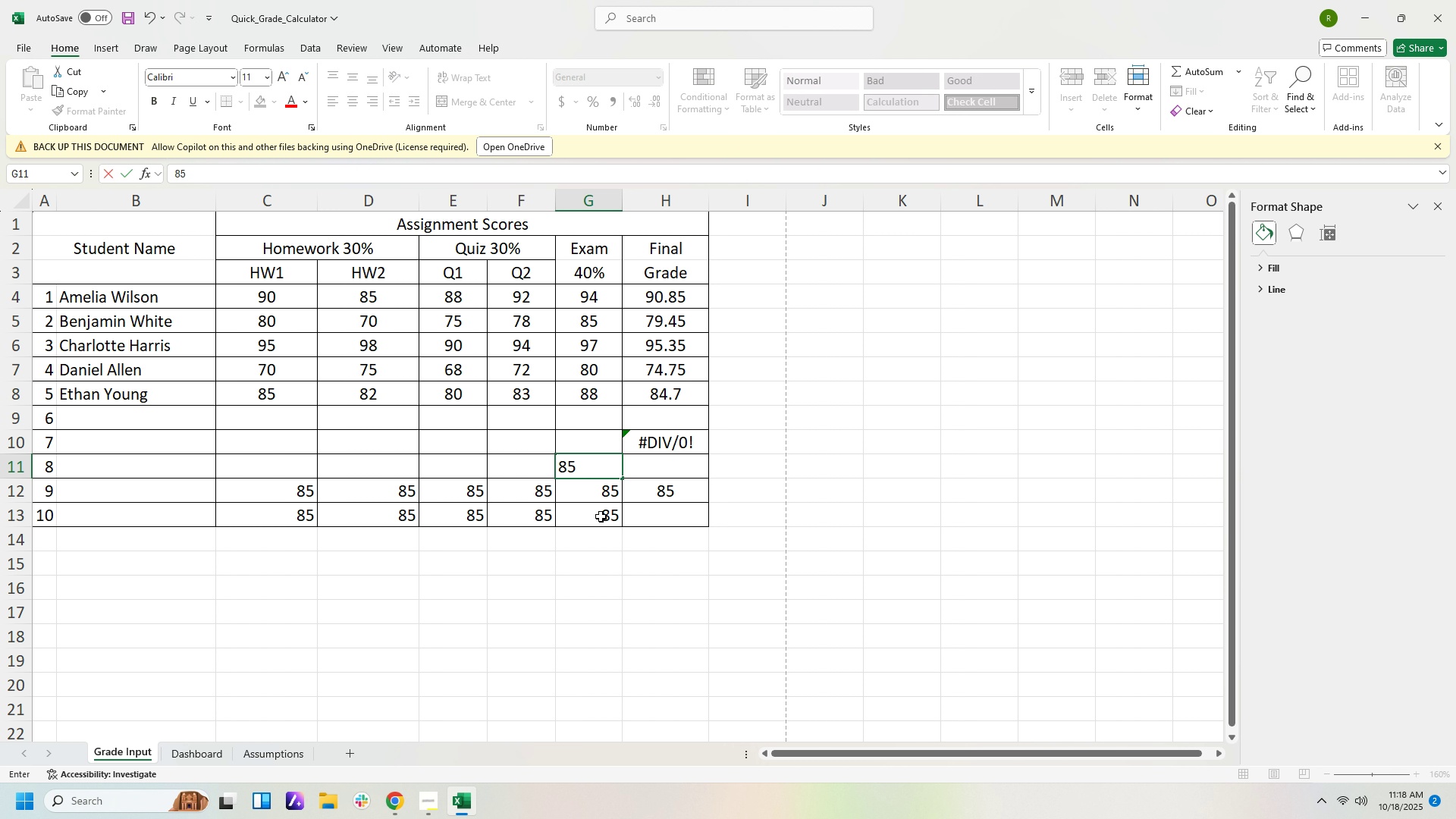 
key(ArrowUp)
 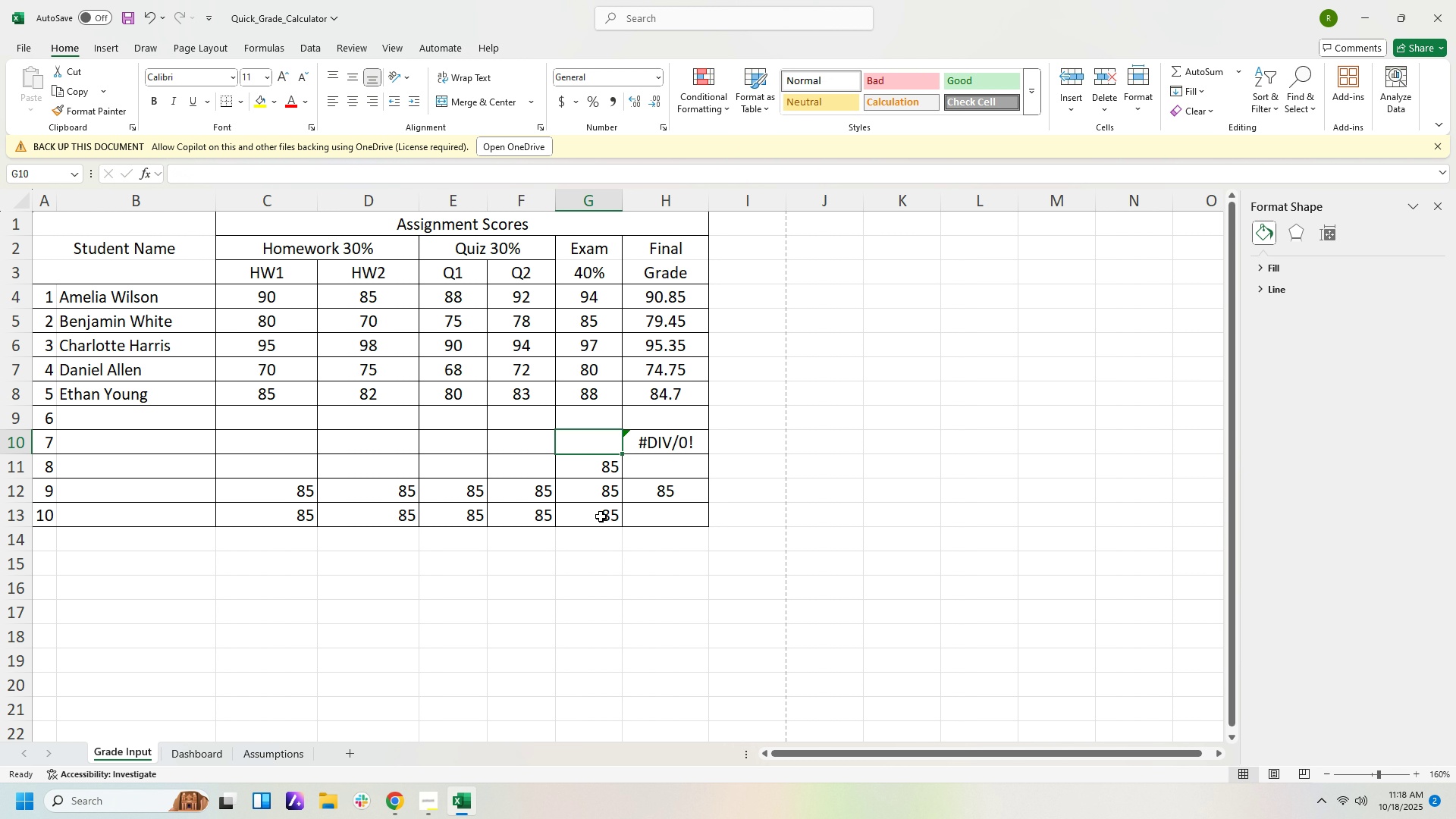 
key(ArrowUp)
 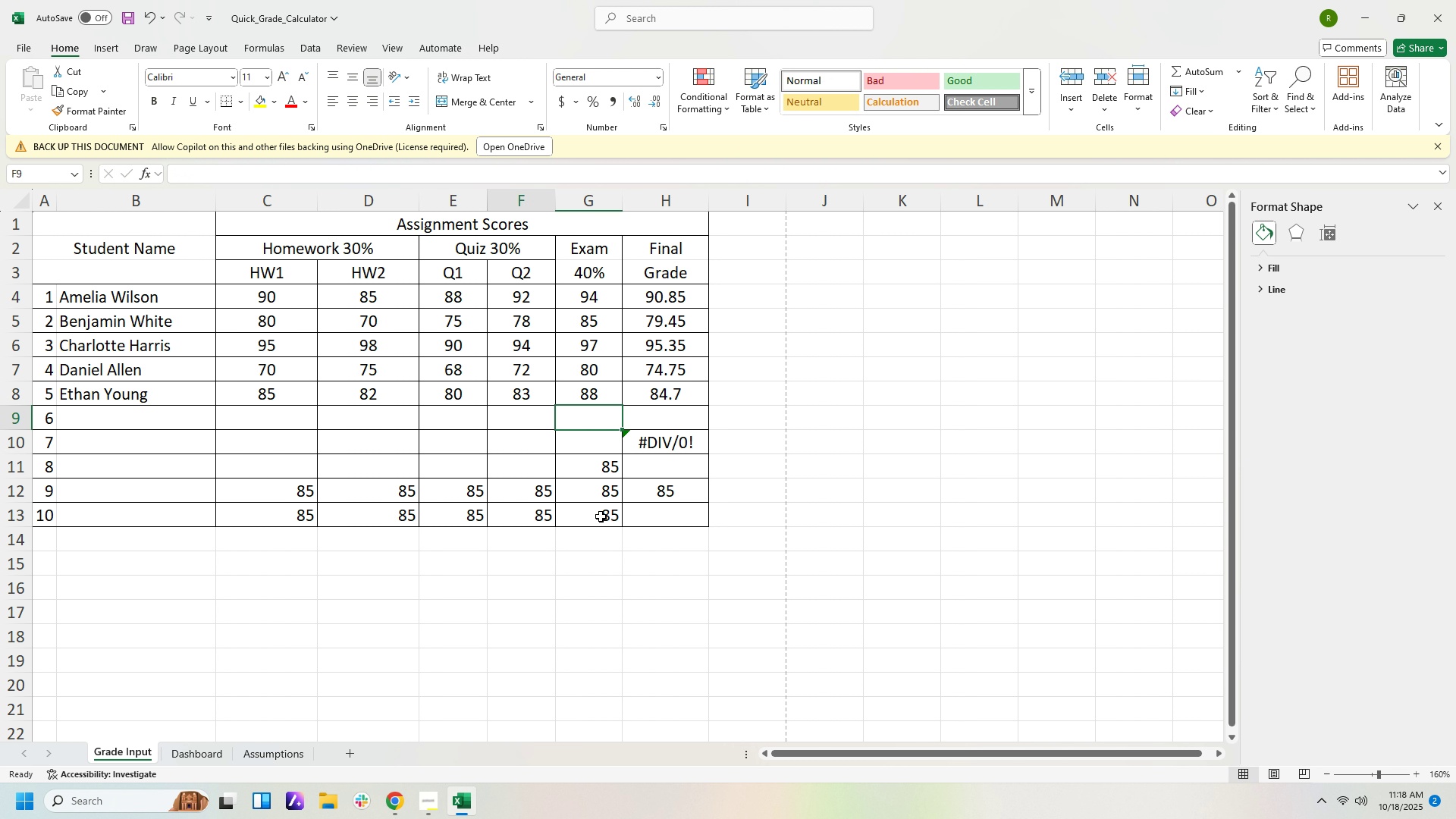 
key(ArrowLeft)
 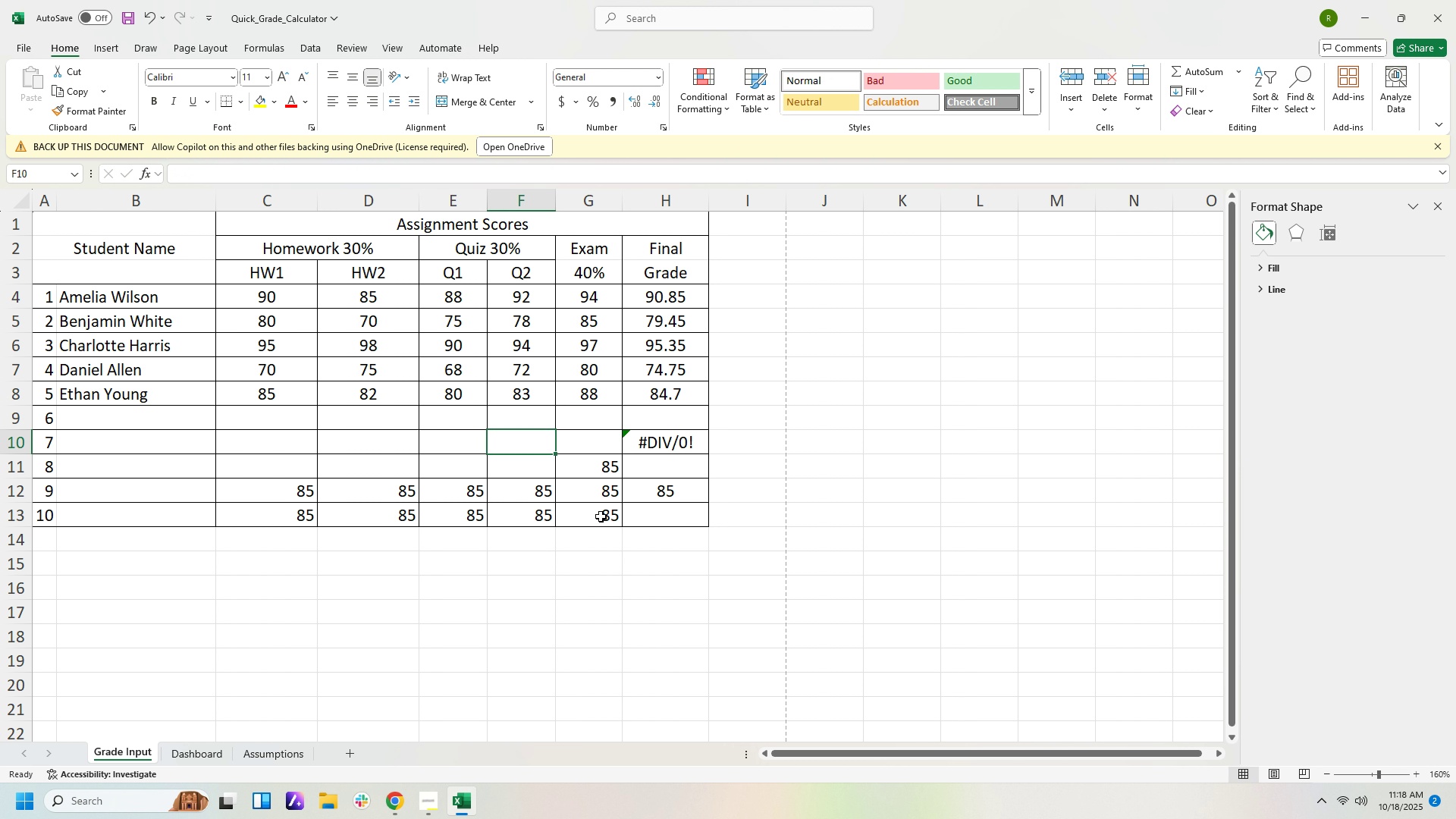 
key(ArrowDown)
 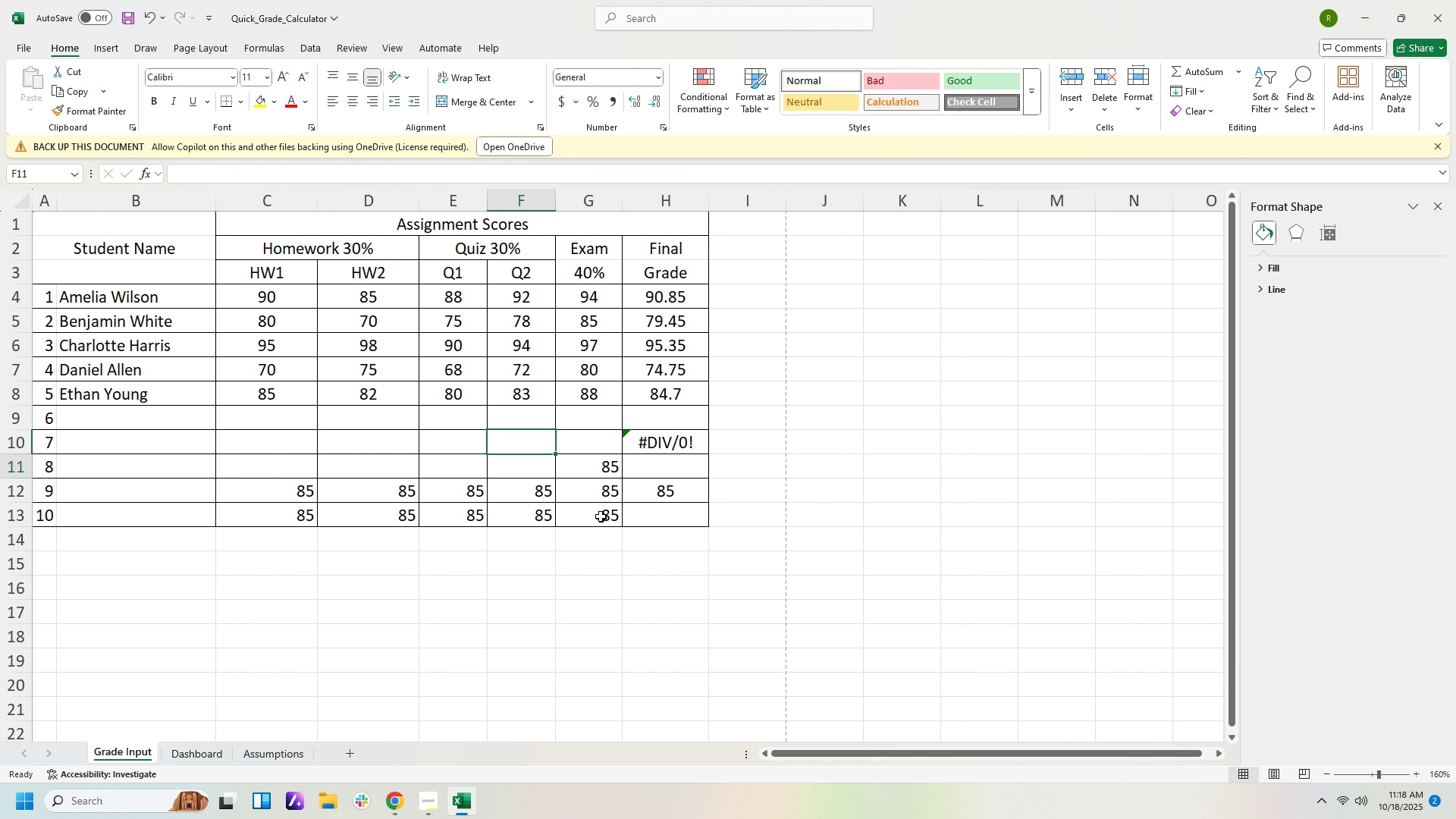 
key(ArrowDown)
 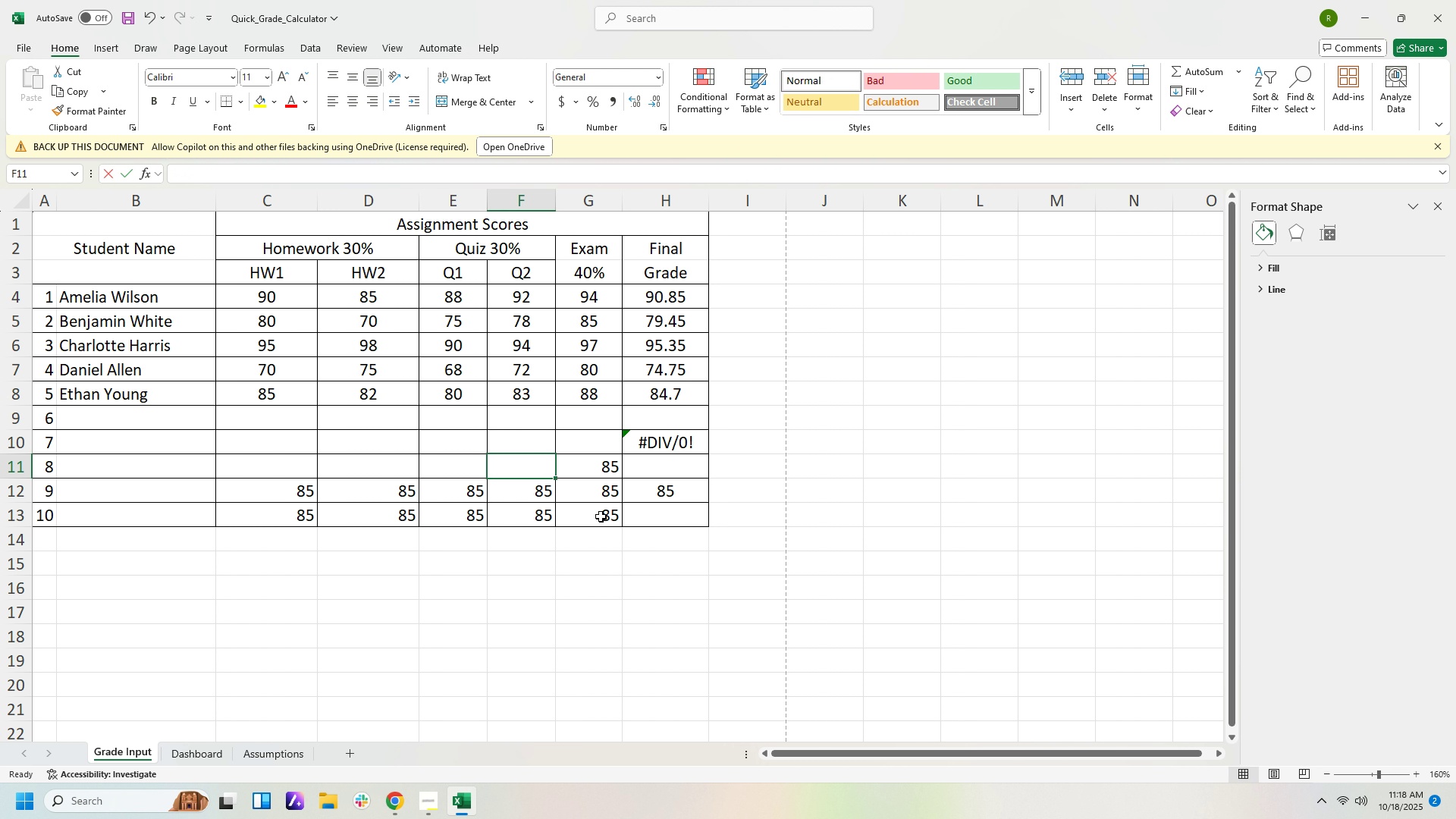 
key(Numpad8)
 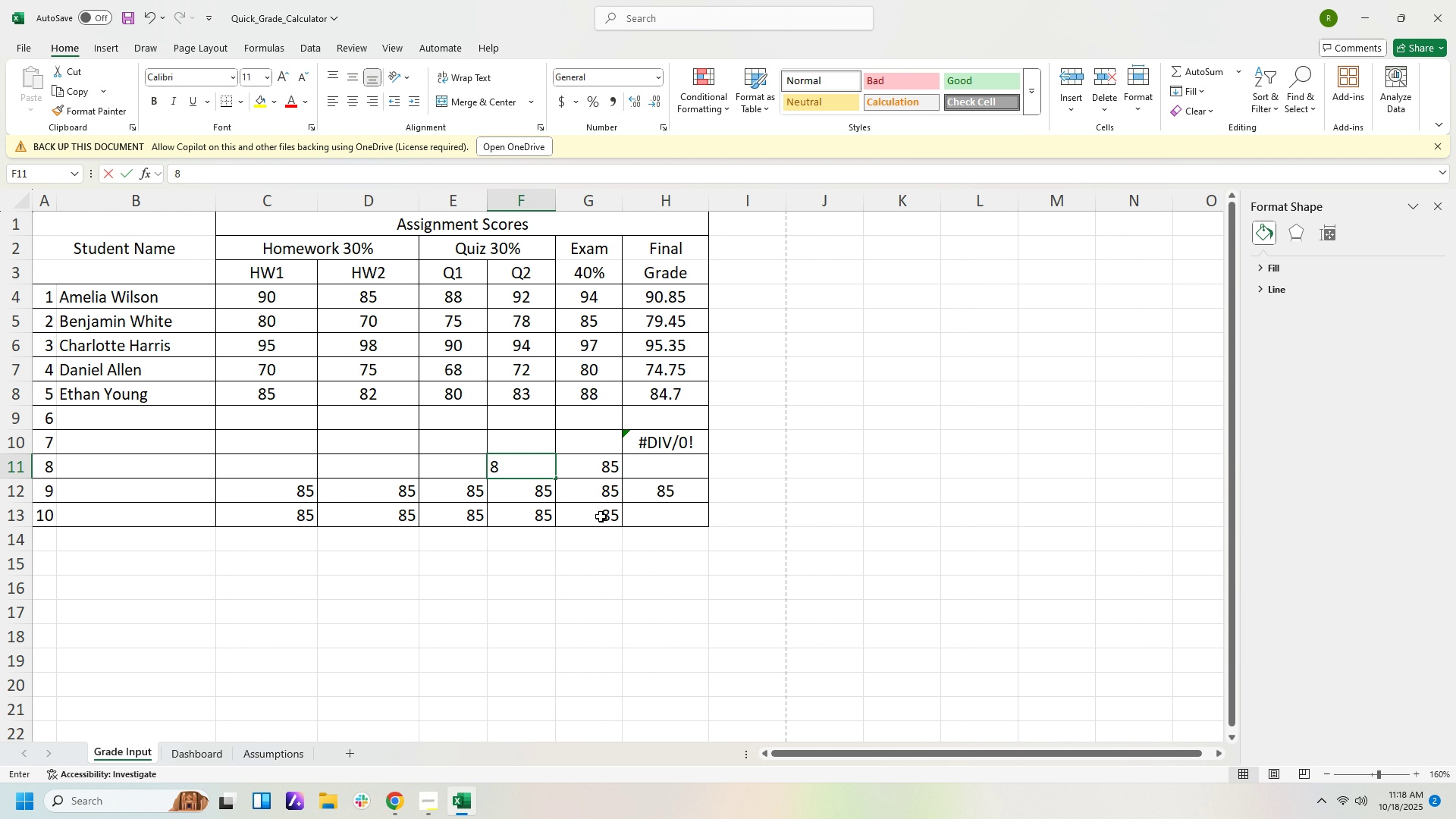 
key(Numpad5)
 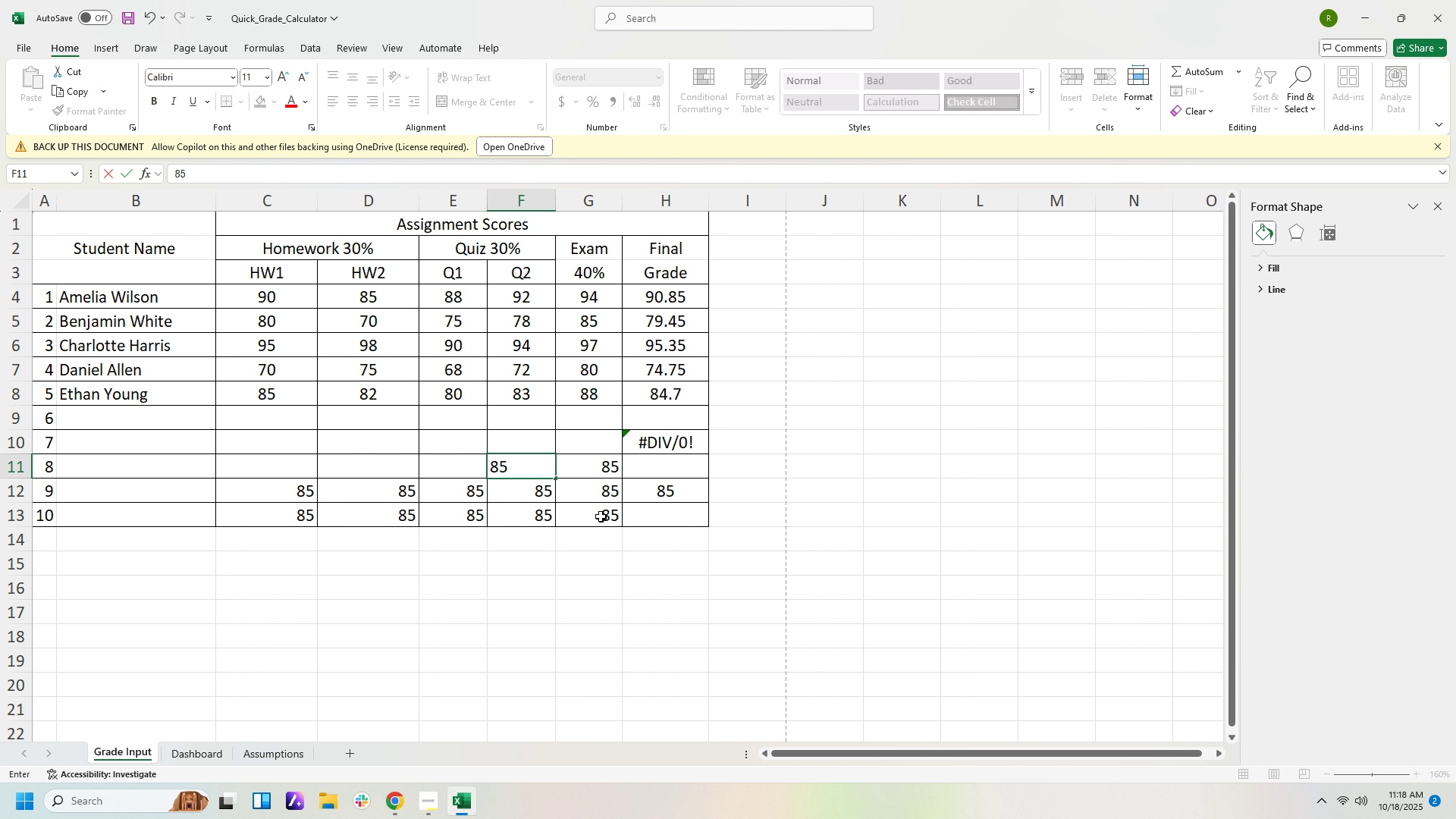 
key(ArrowLeft)
 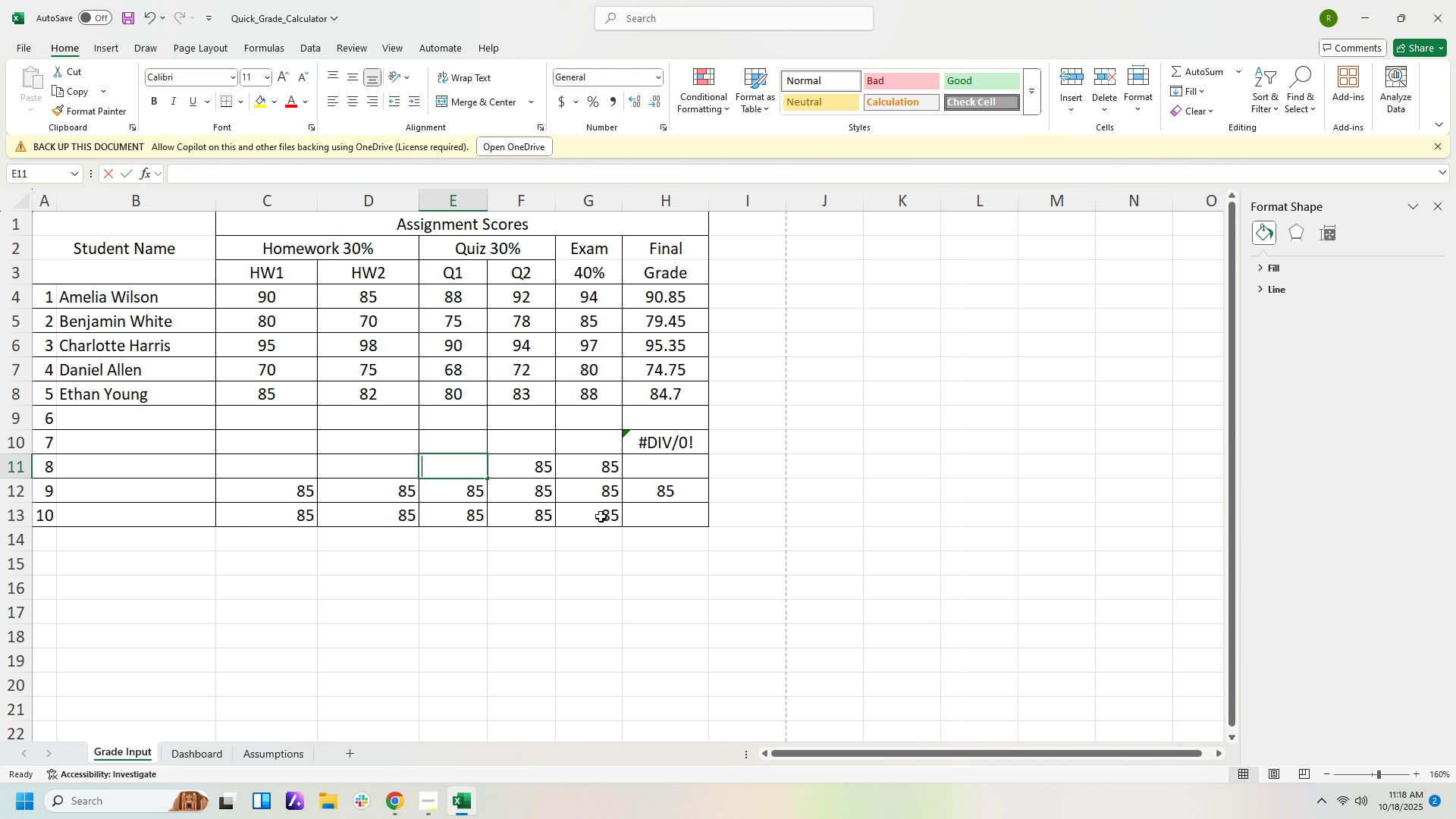 
key(Numpad8)
 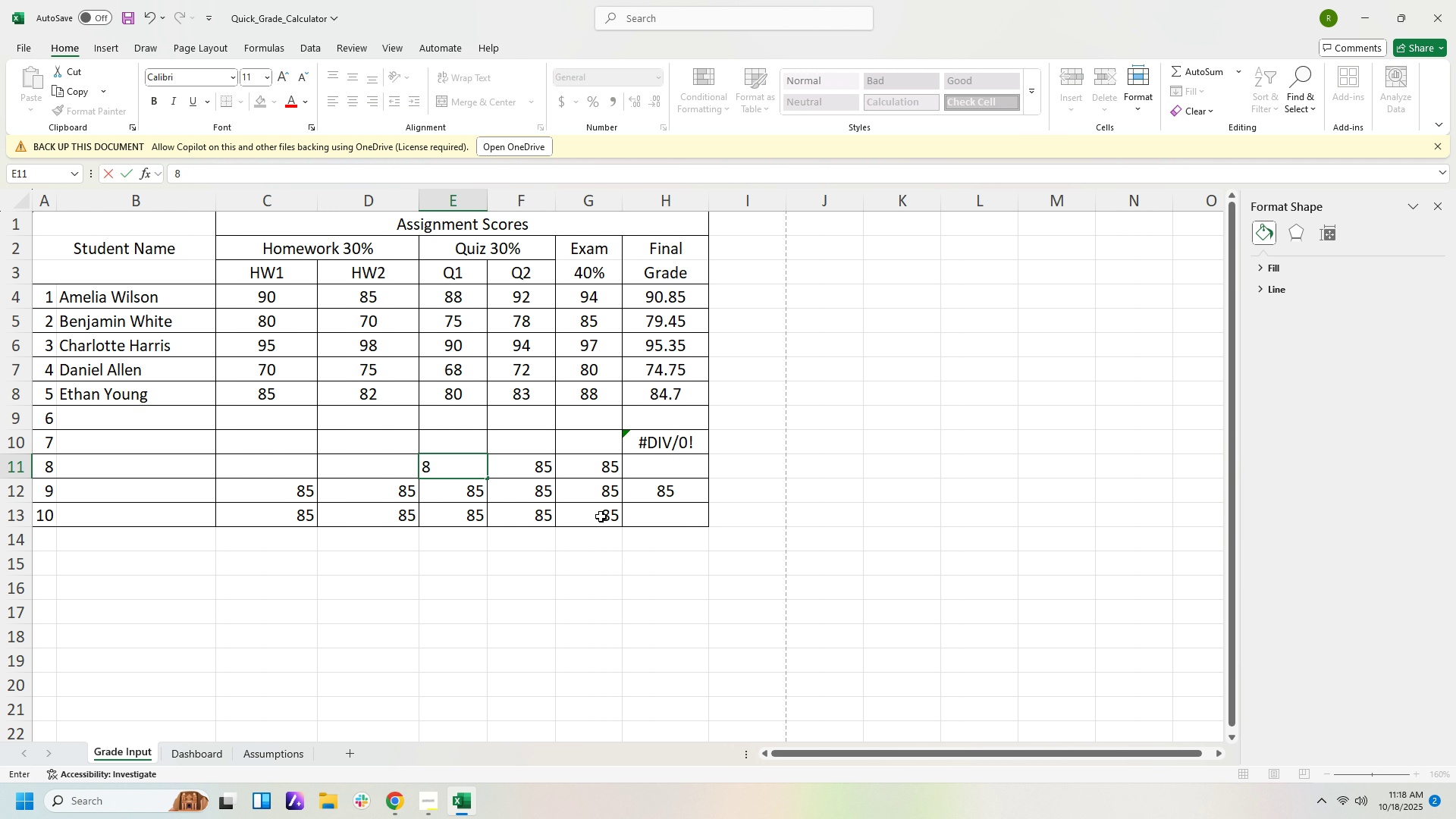 
key(Numpad5)
 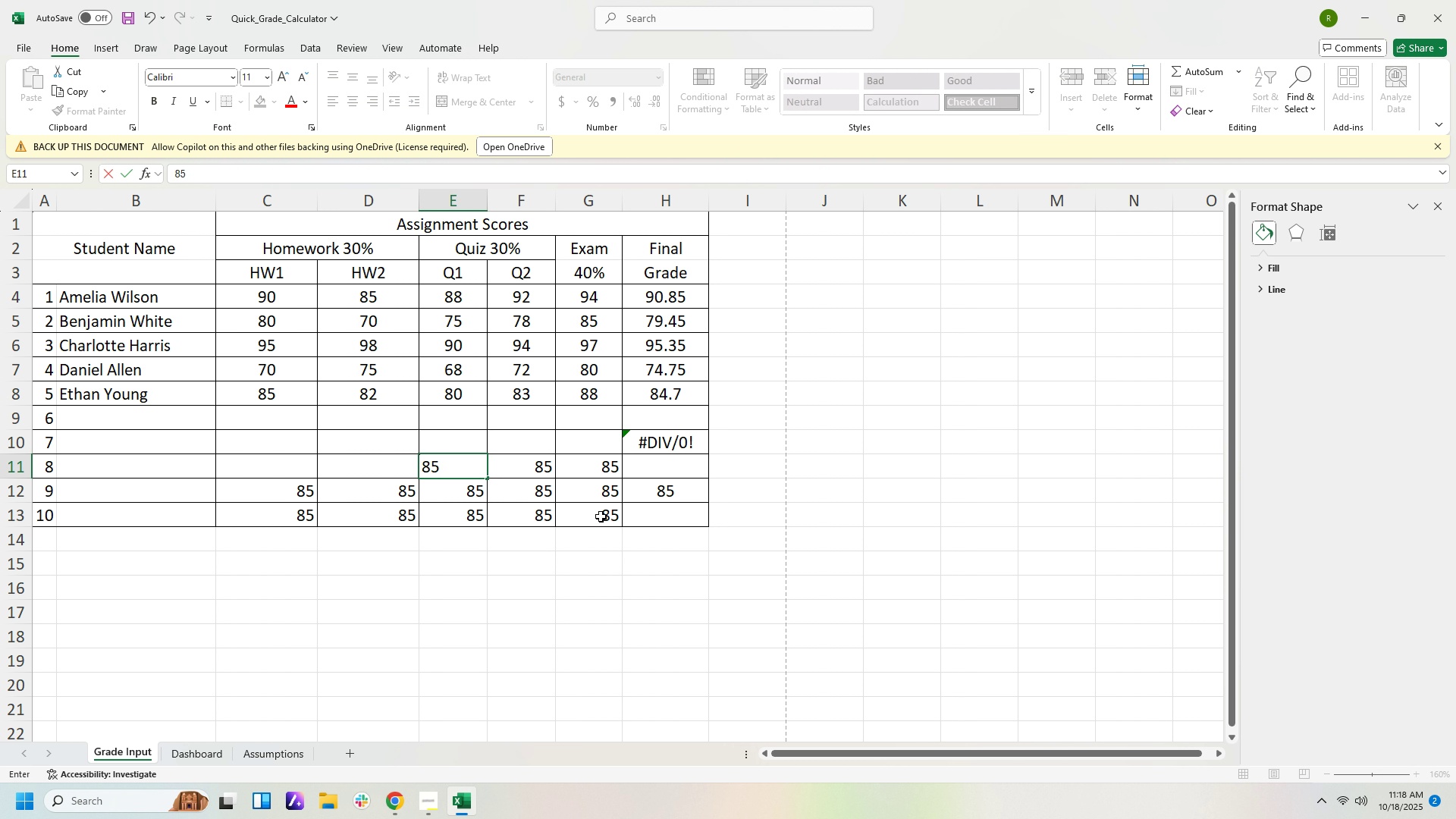 
key(ArrowDown)
 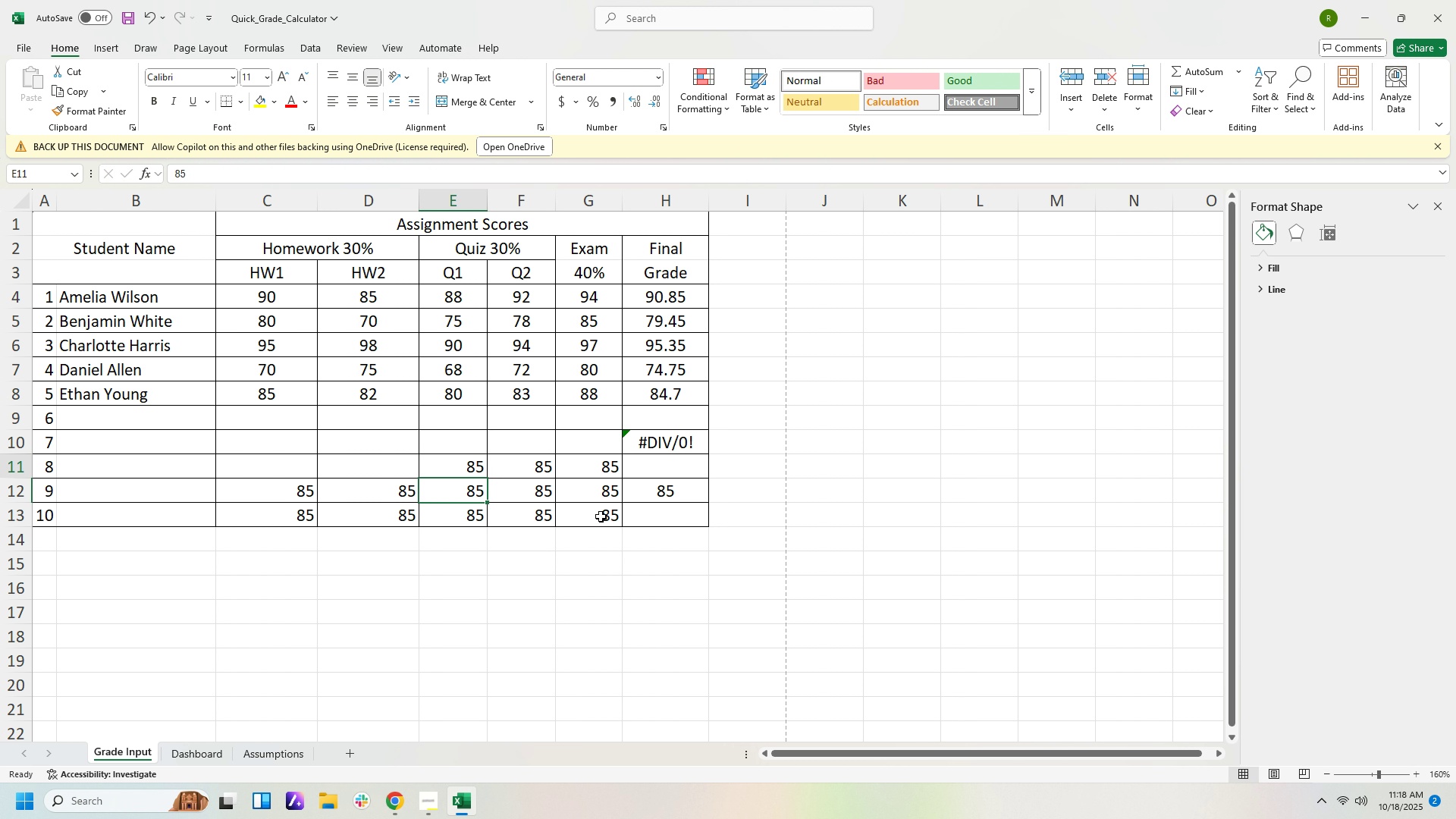 
key(ArrowUp)
 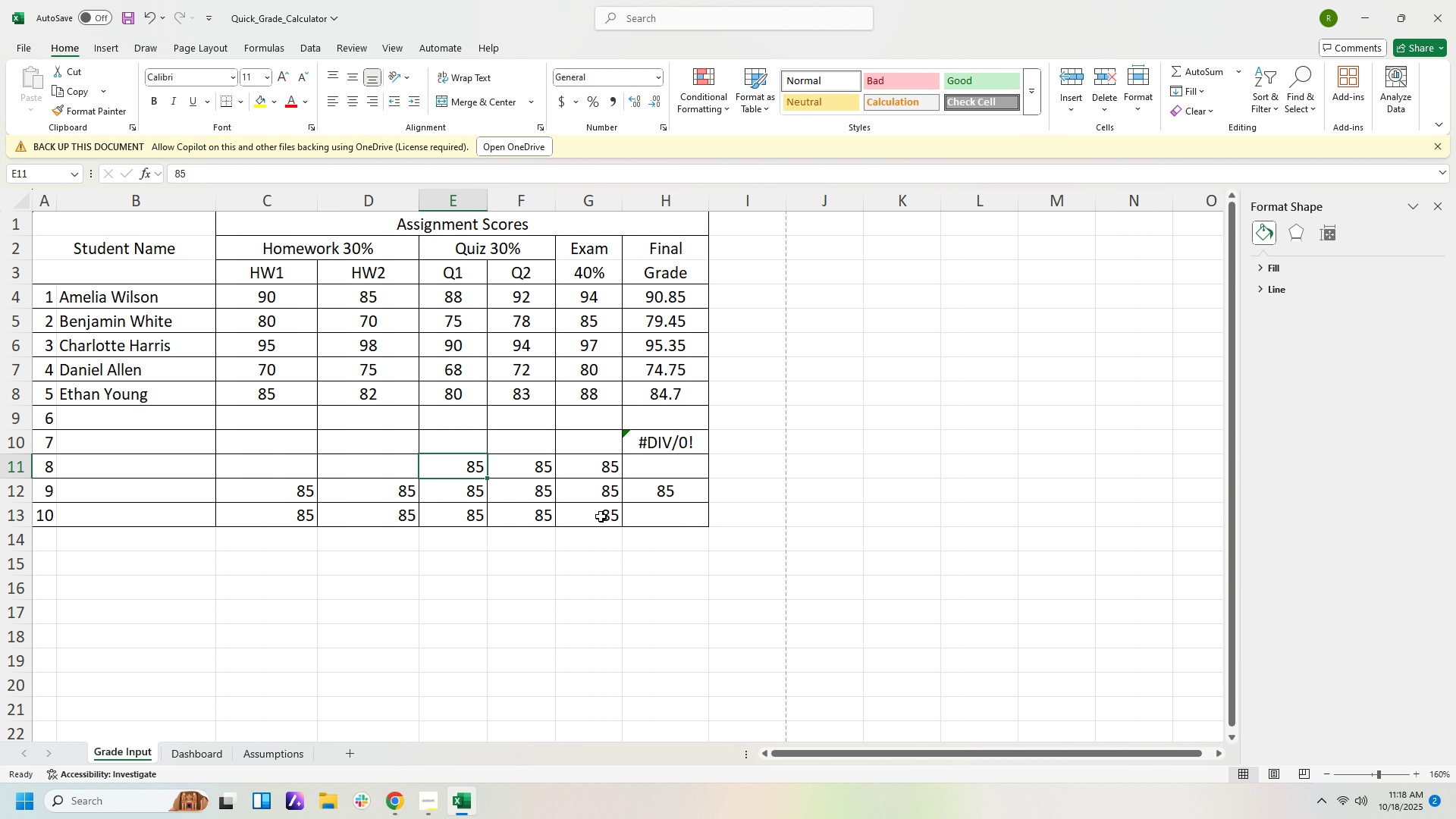 
key(ArrowLeft)
 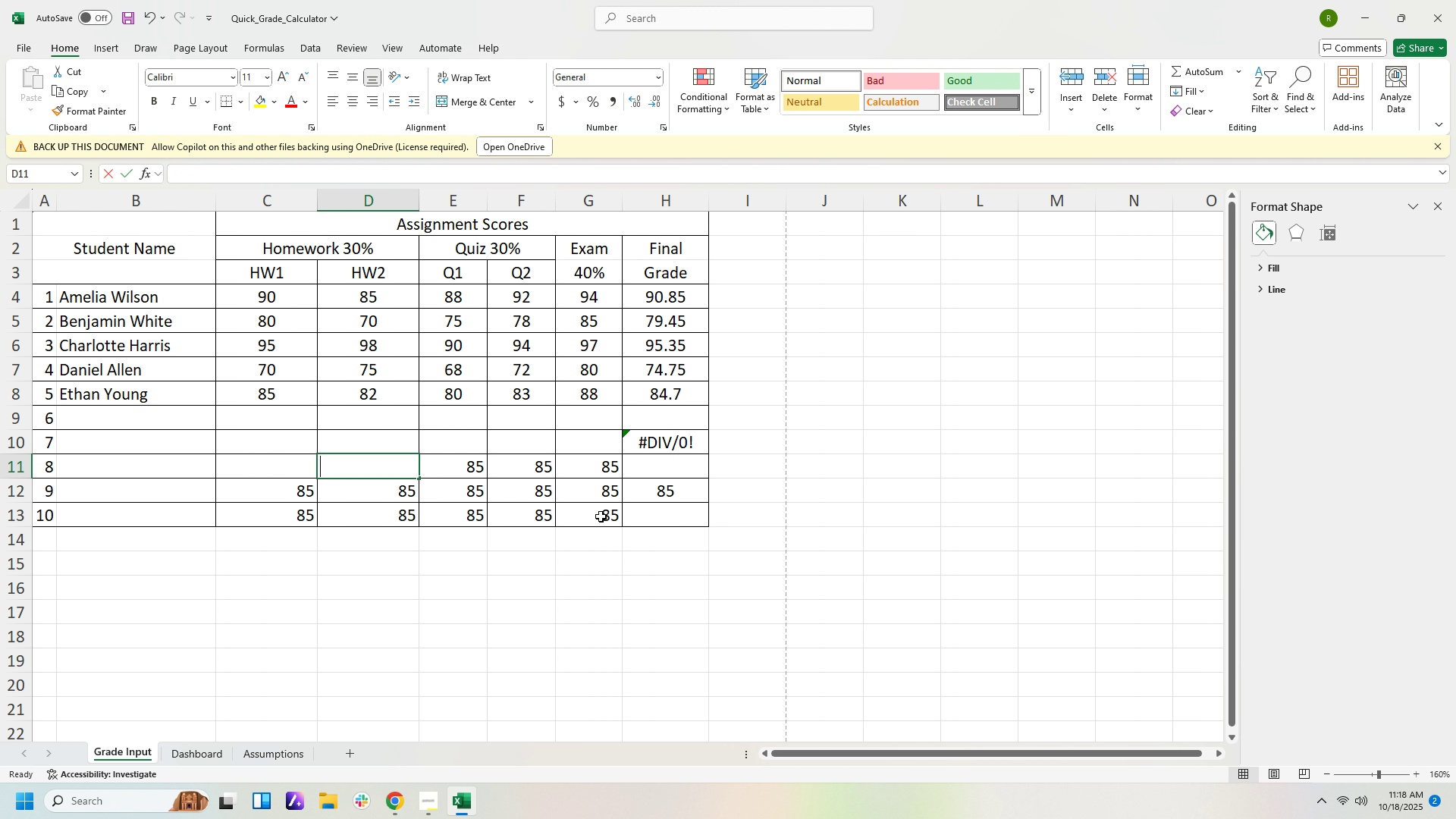 
key(Numpad8)
 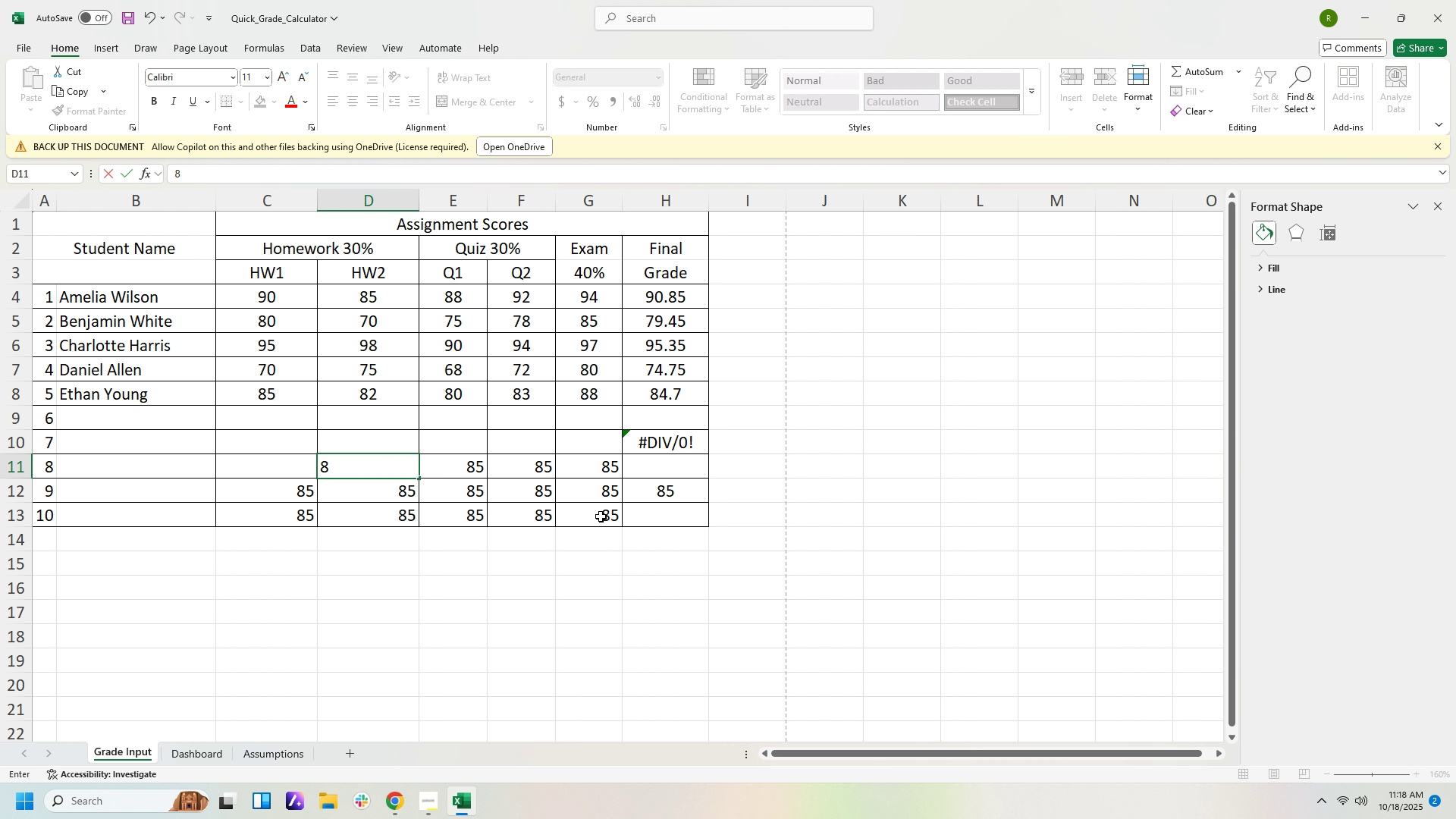 
key(Numpad5)
 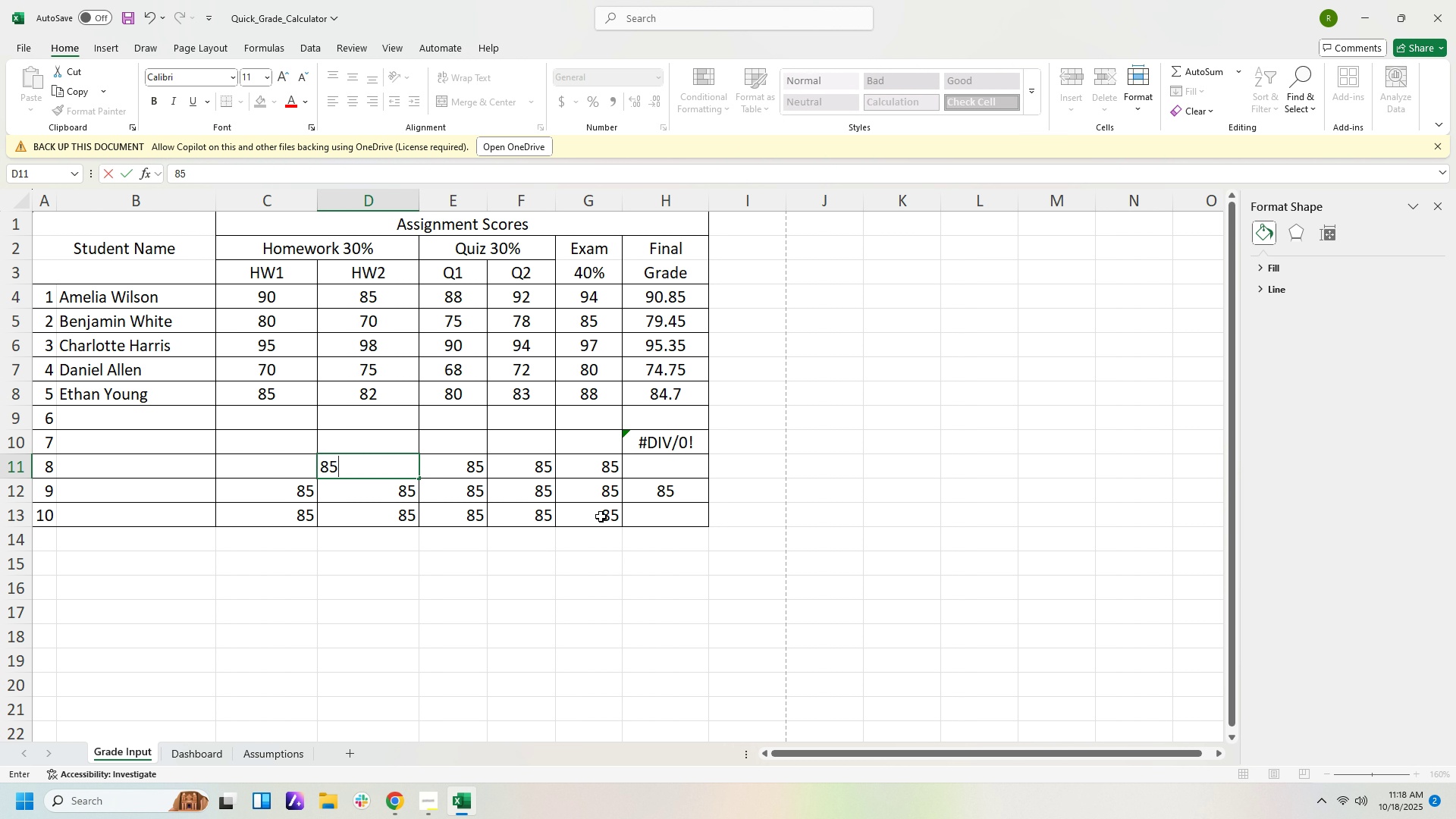 
key(ArrowLeft)
 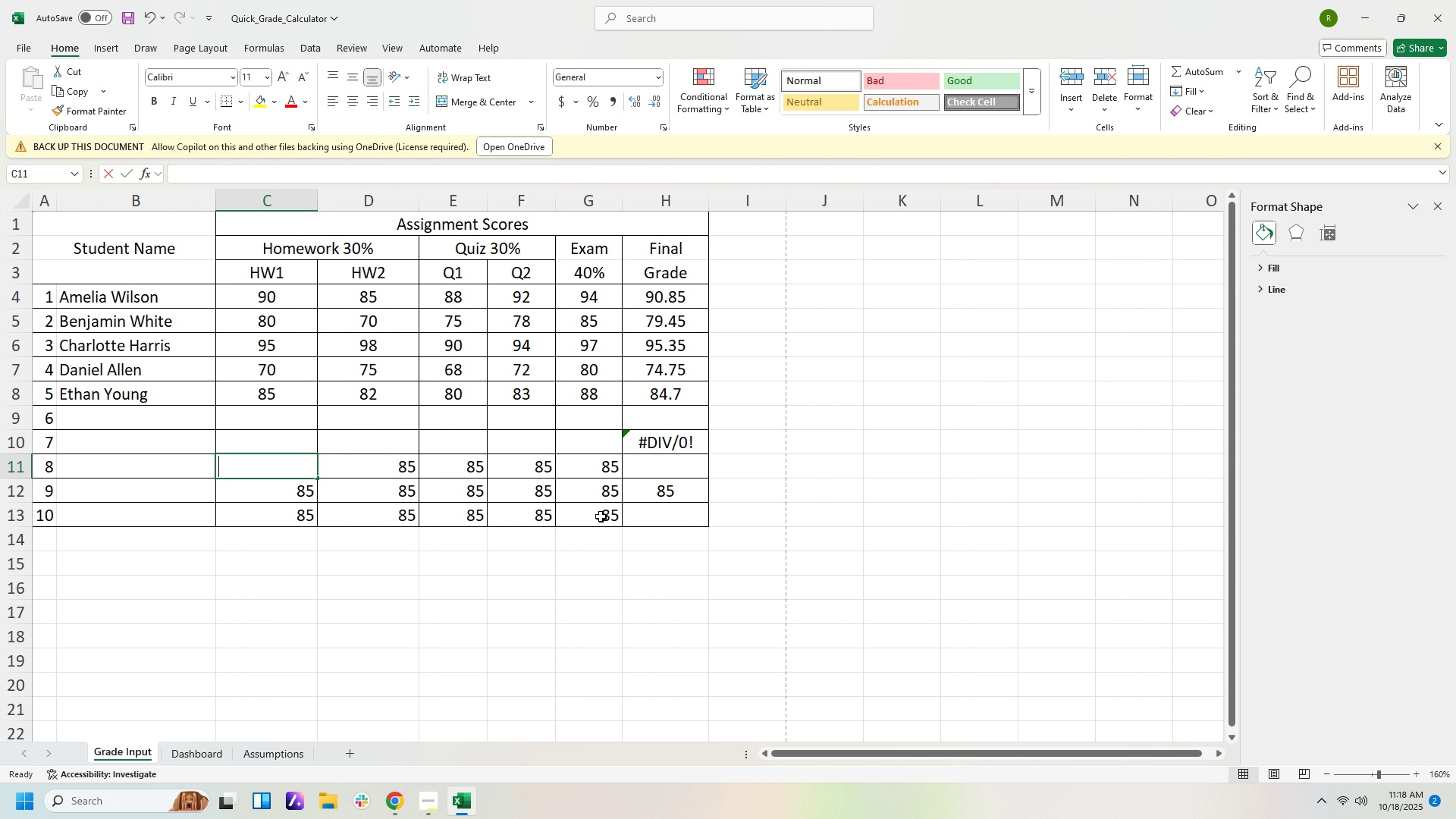 
key(Numpad8)
 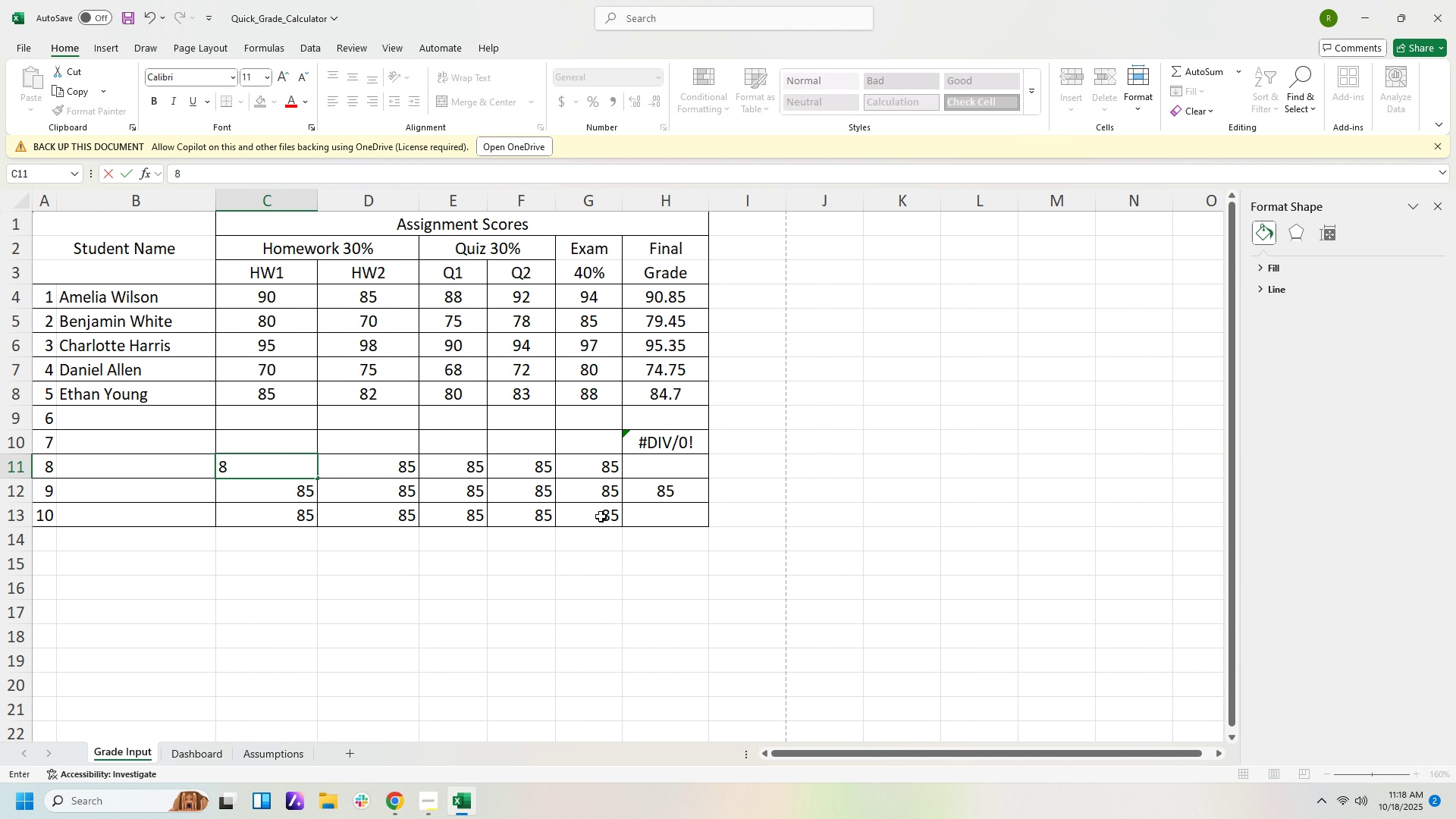 
key(Numpad5)
 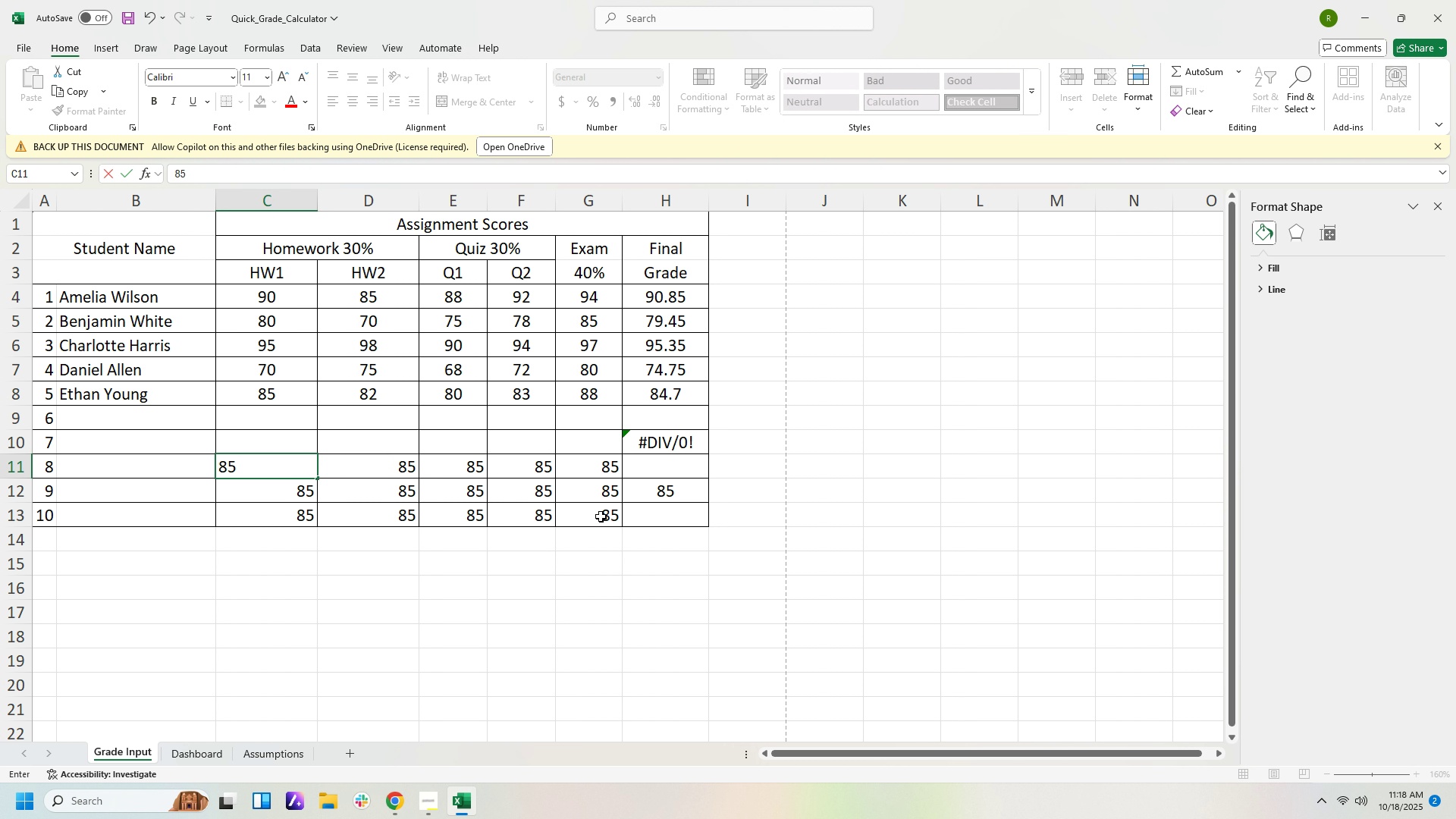 
key(ArrowUp)
 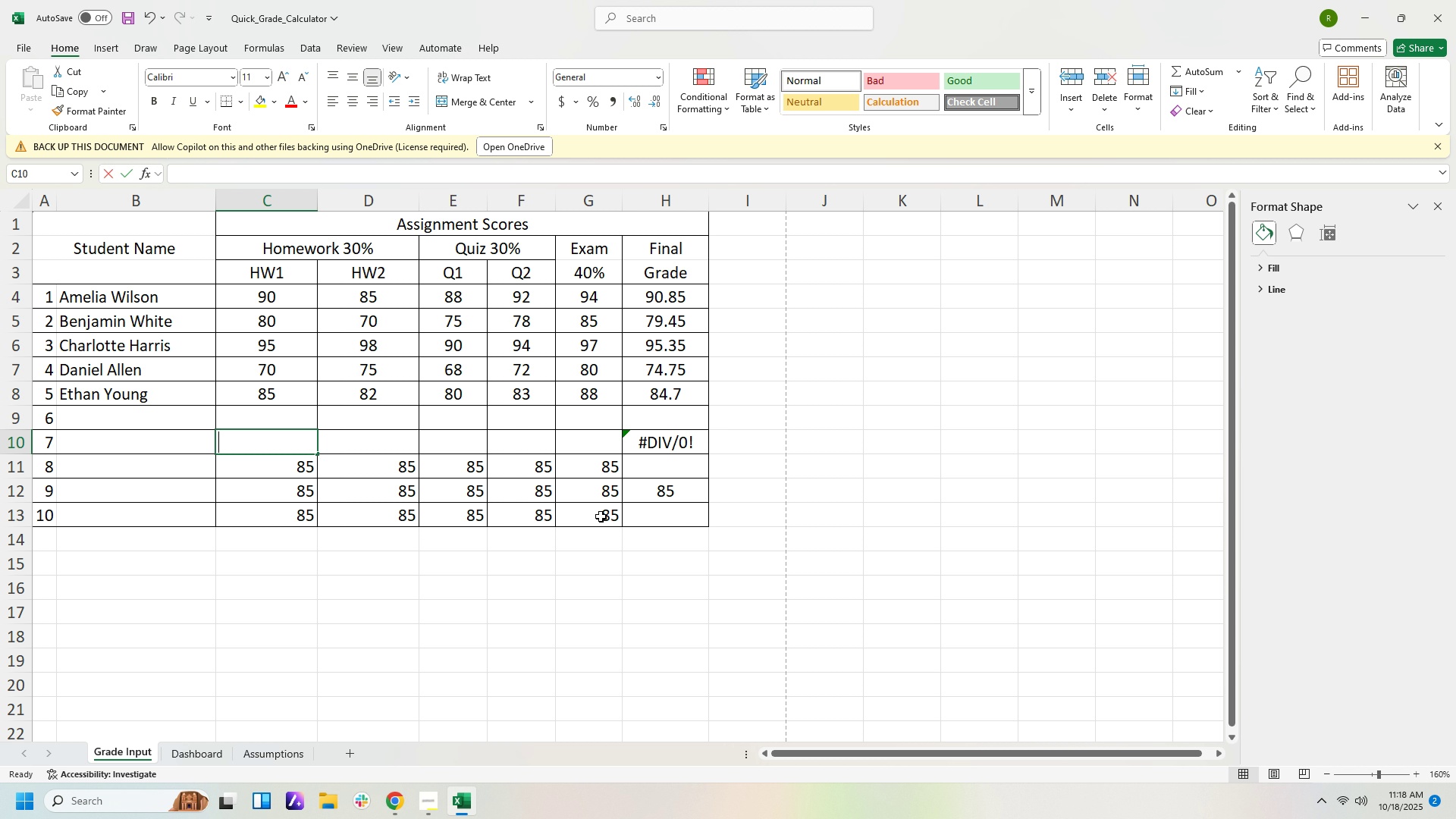 
key(Numpad8)
 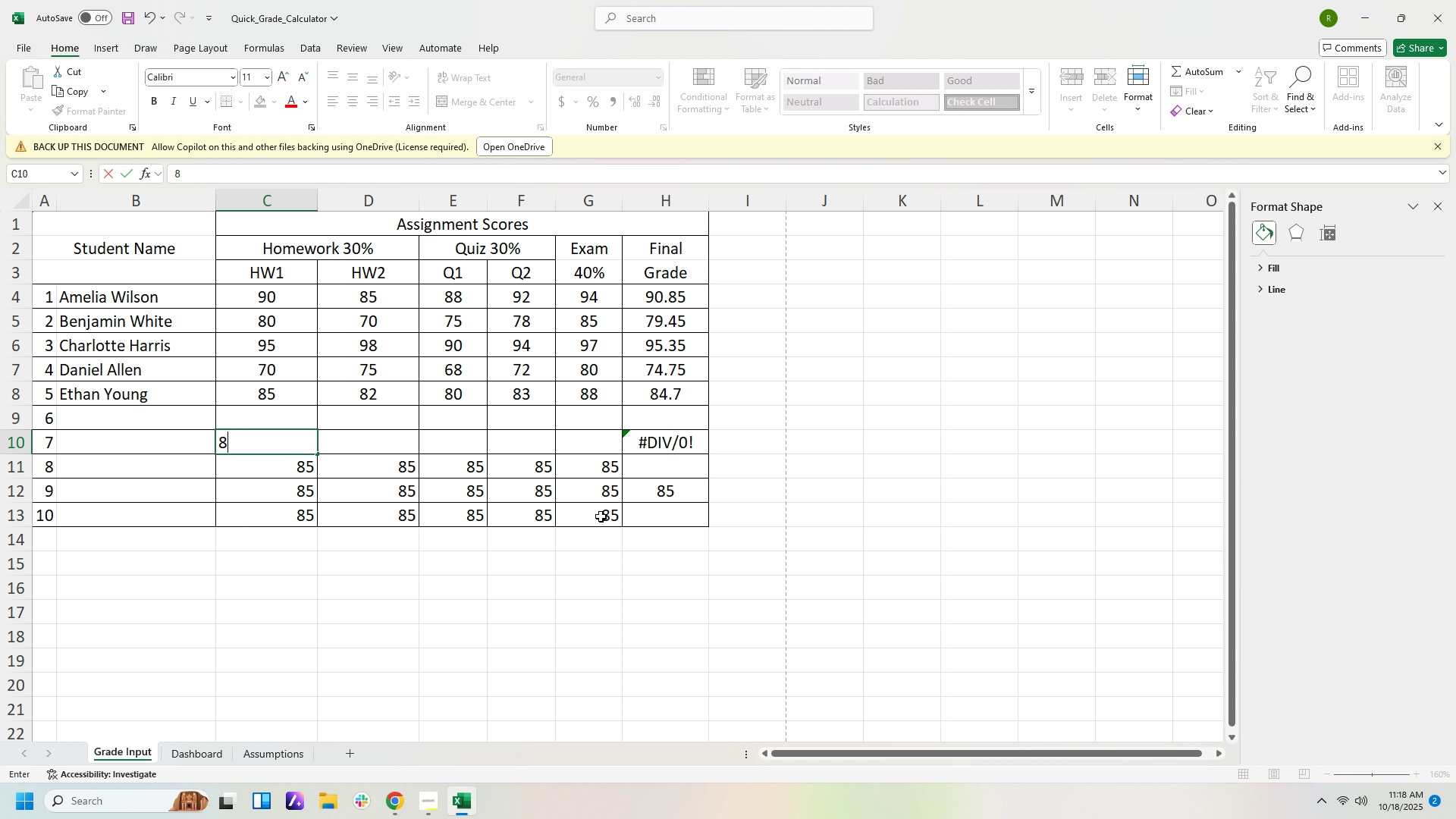 
key(Numpad5)
 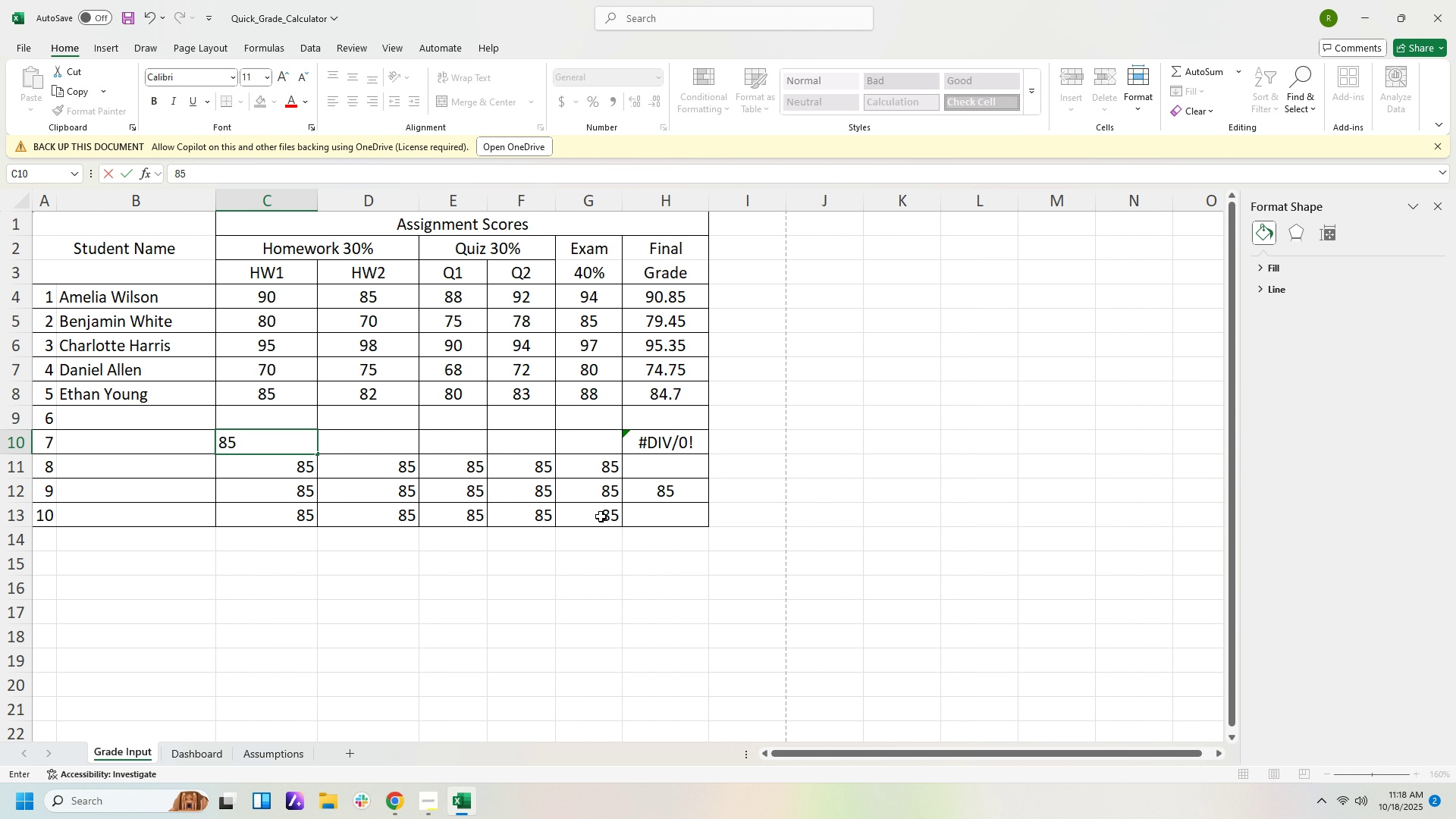 
key(ArrowUp)
 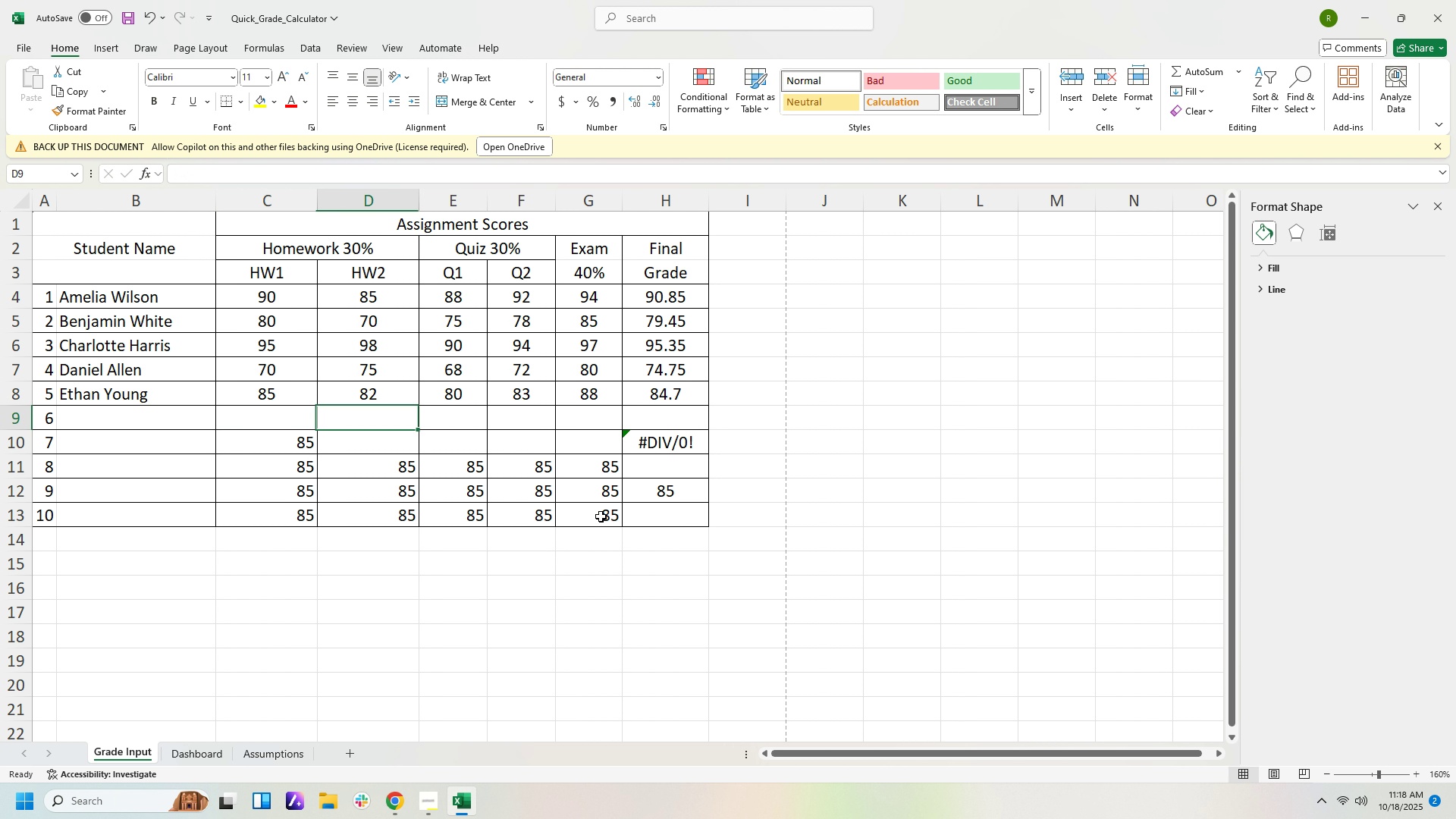 
key(ArrowRight)
 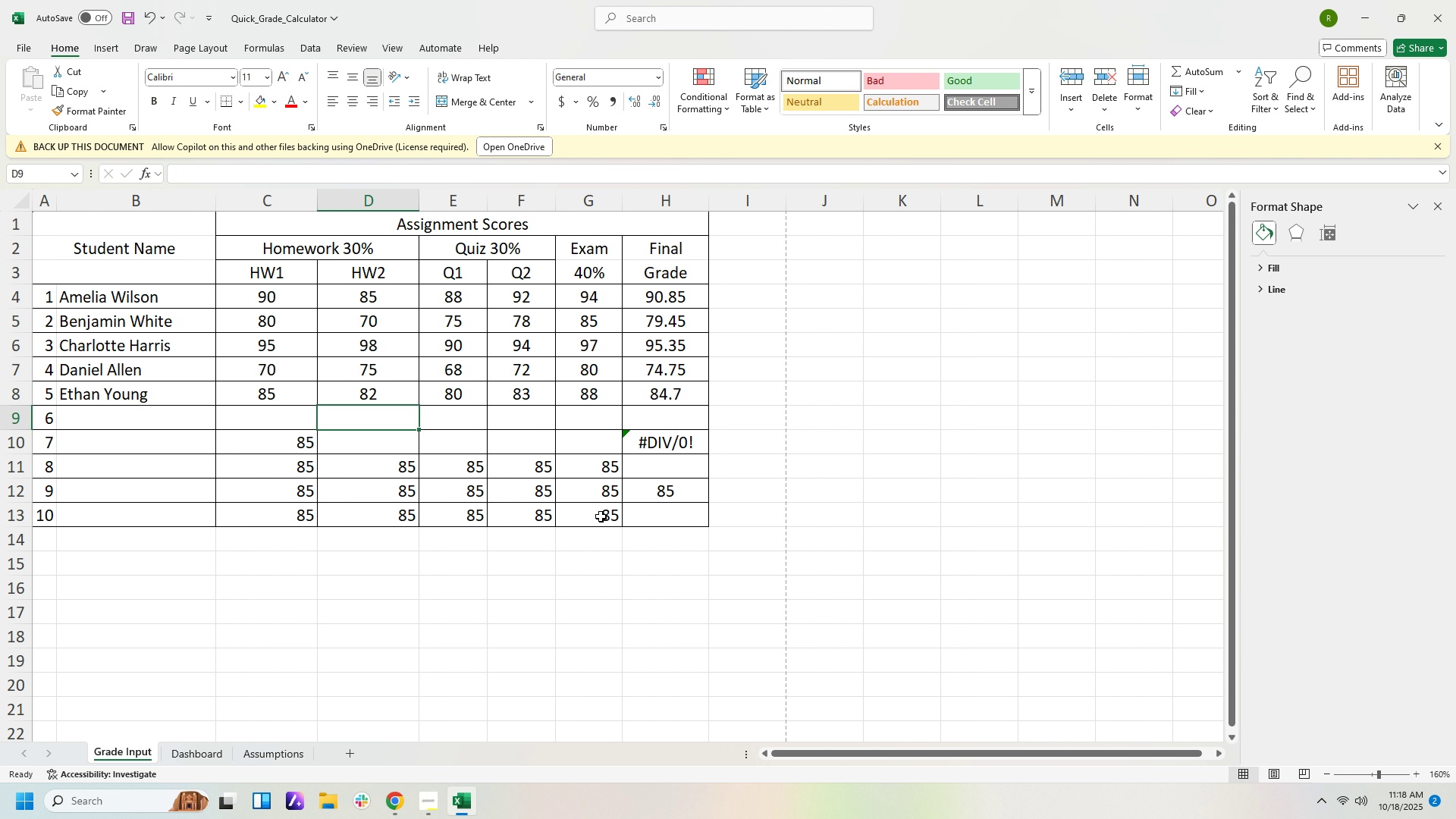 
key(ArrowDown)
 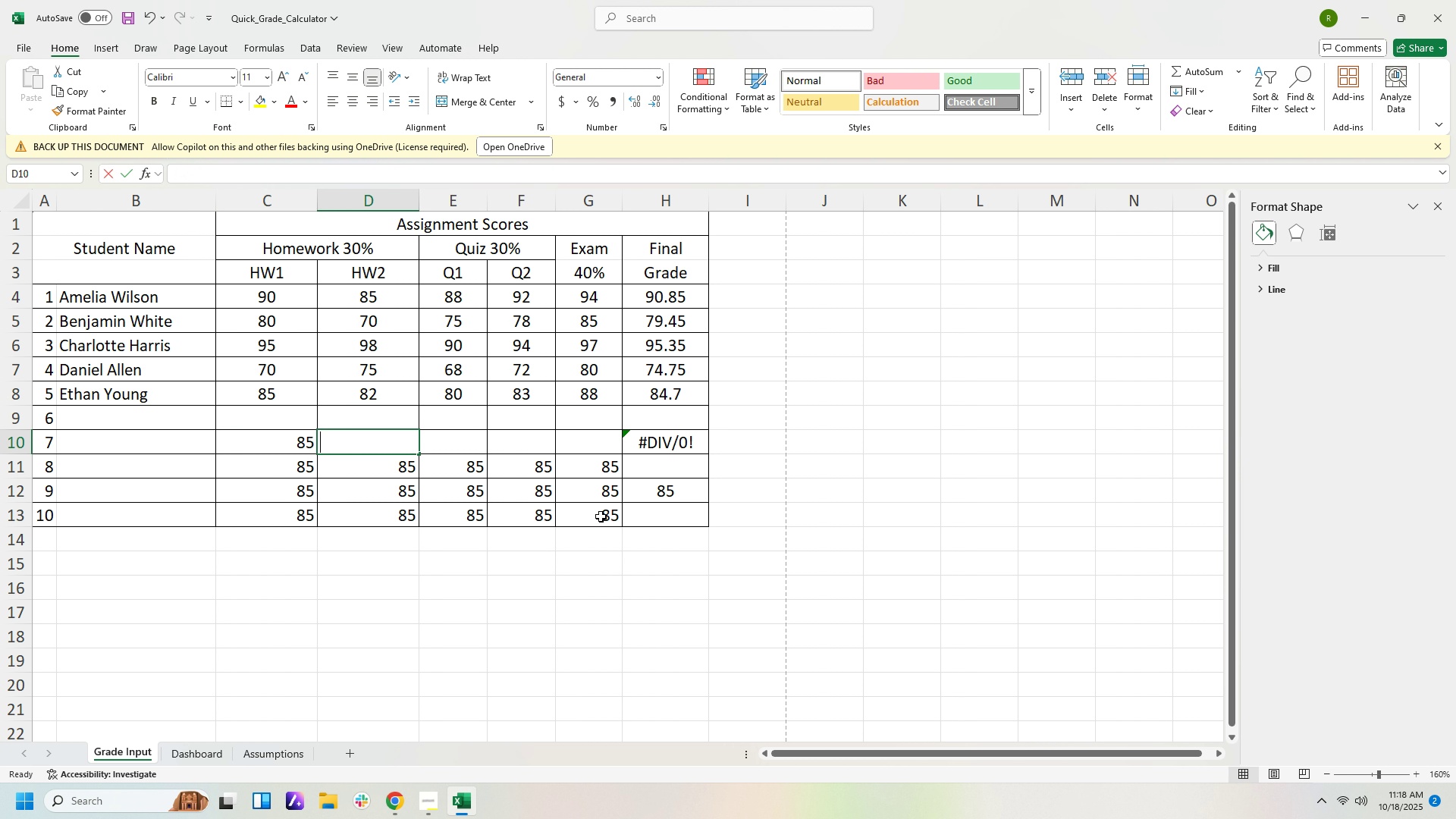 
key(Numpad8)
 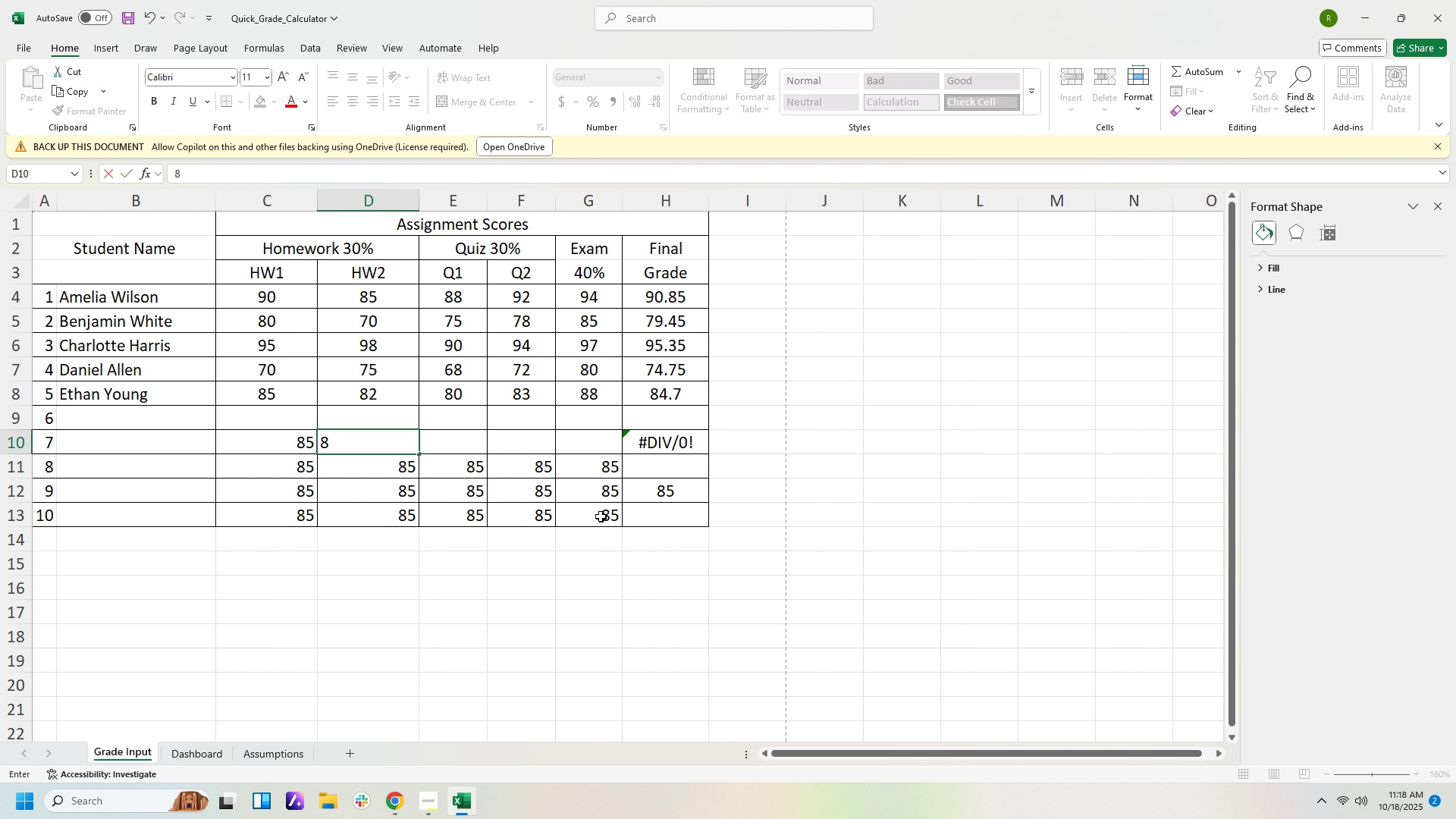 
key(Numpad5)
 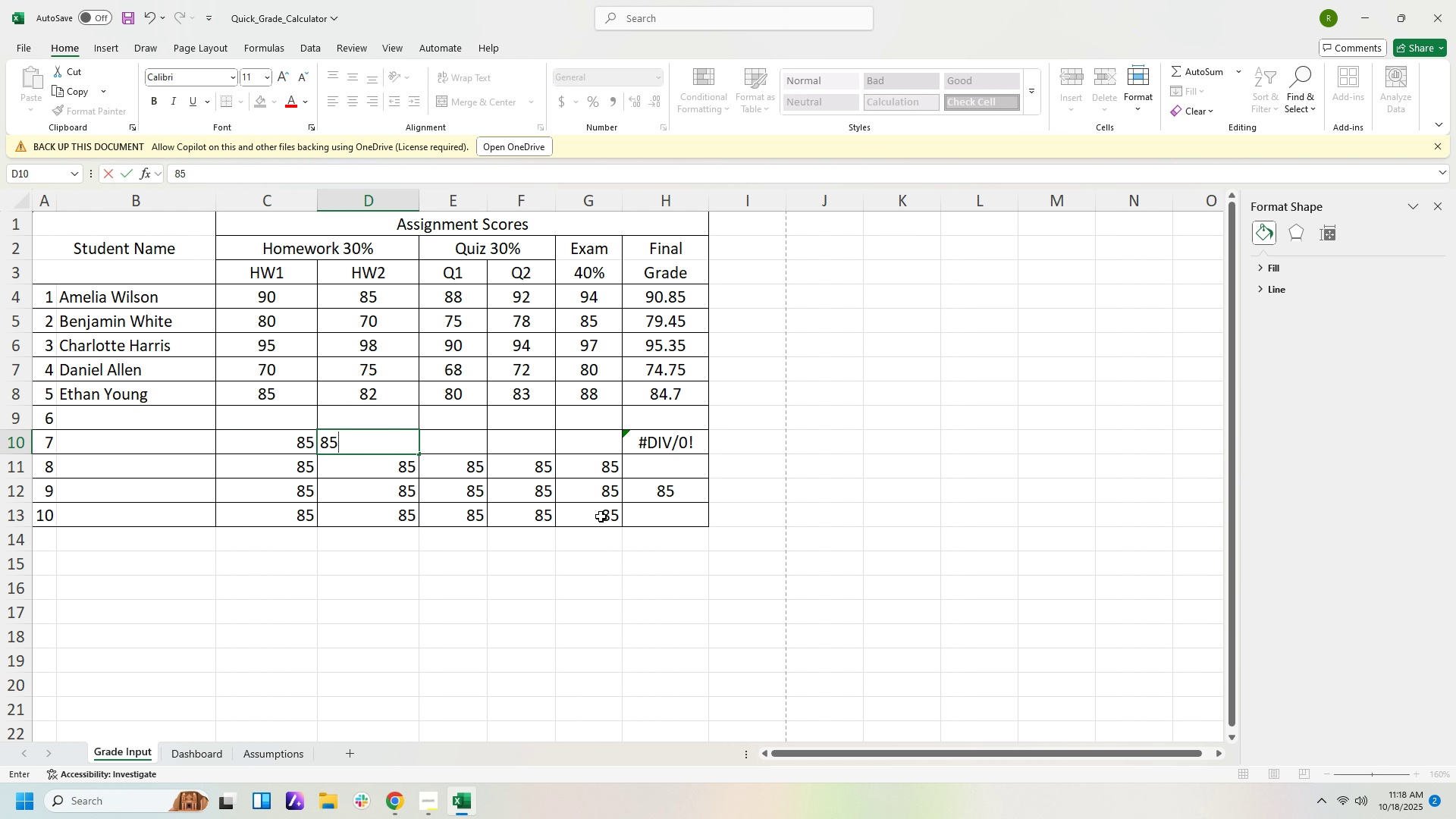 
key(ArrowRight)
 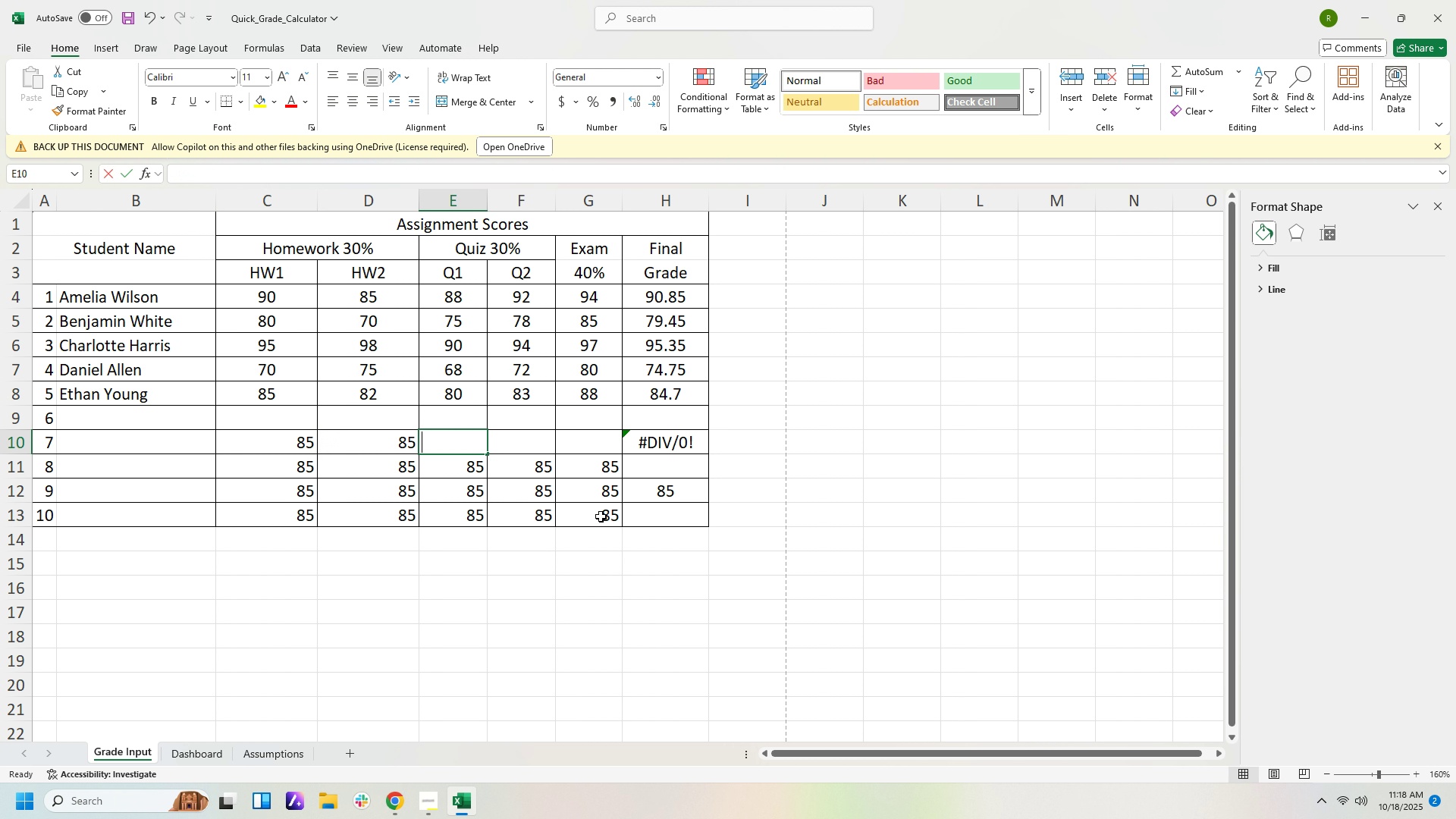 
key(Numpad8)
 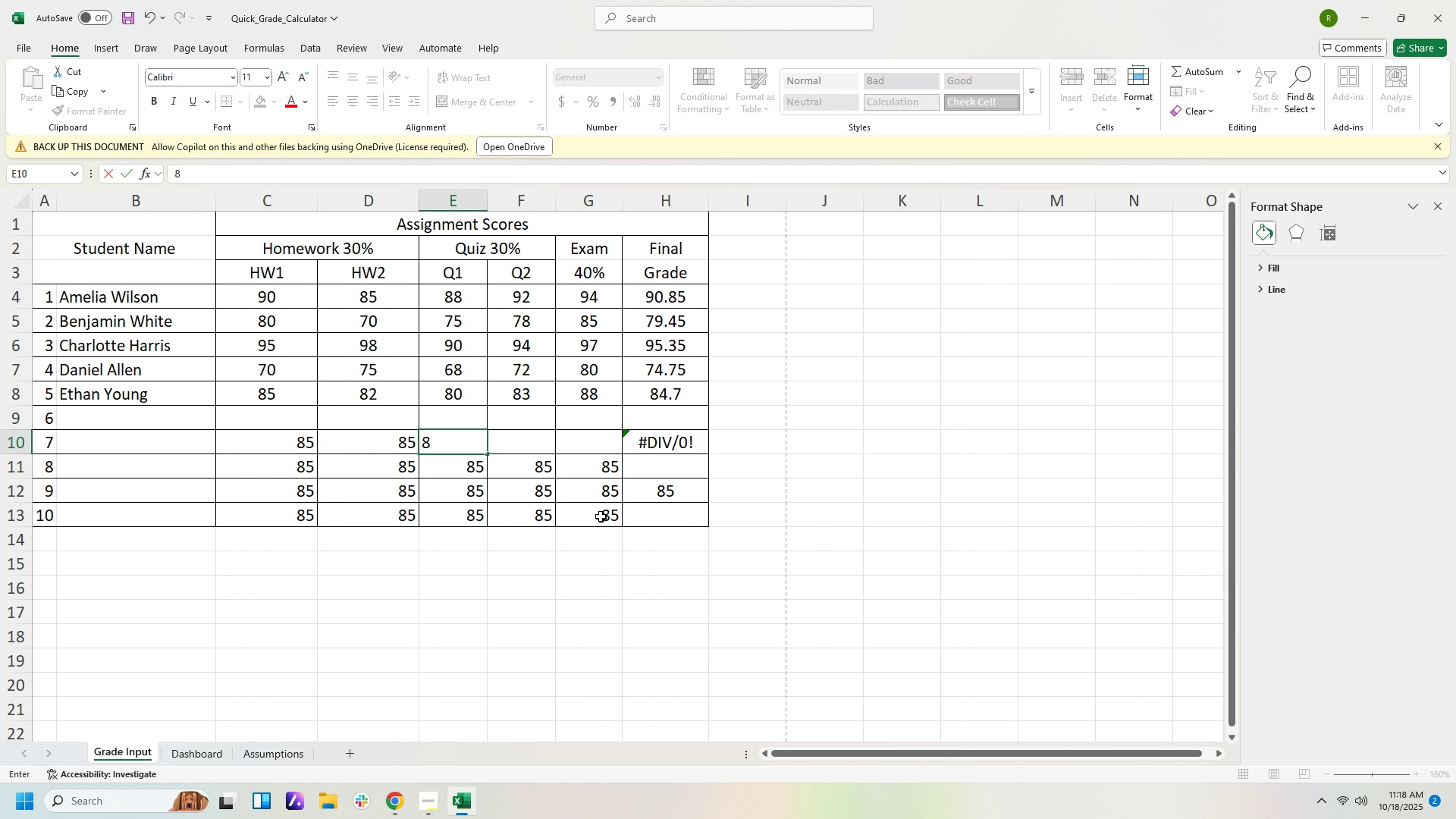 
key(Numpad5)
 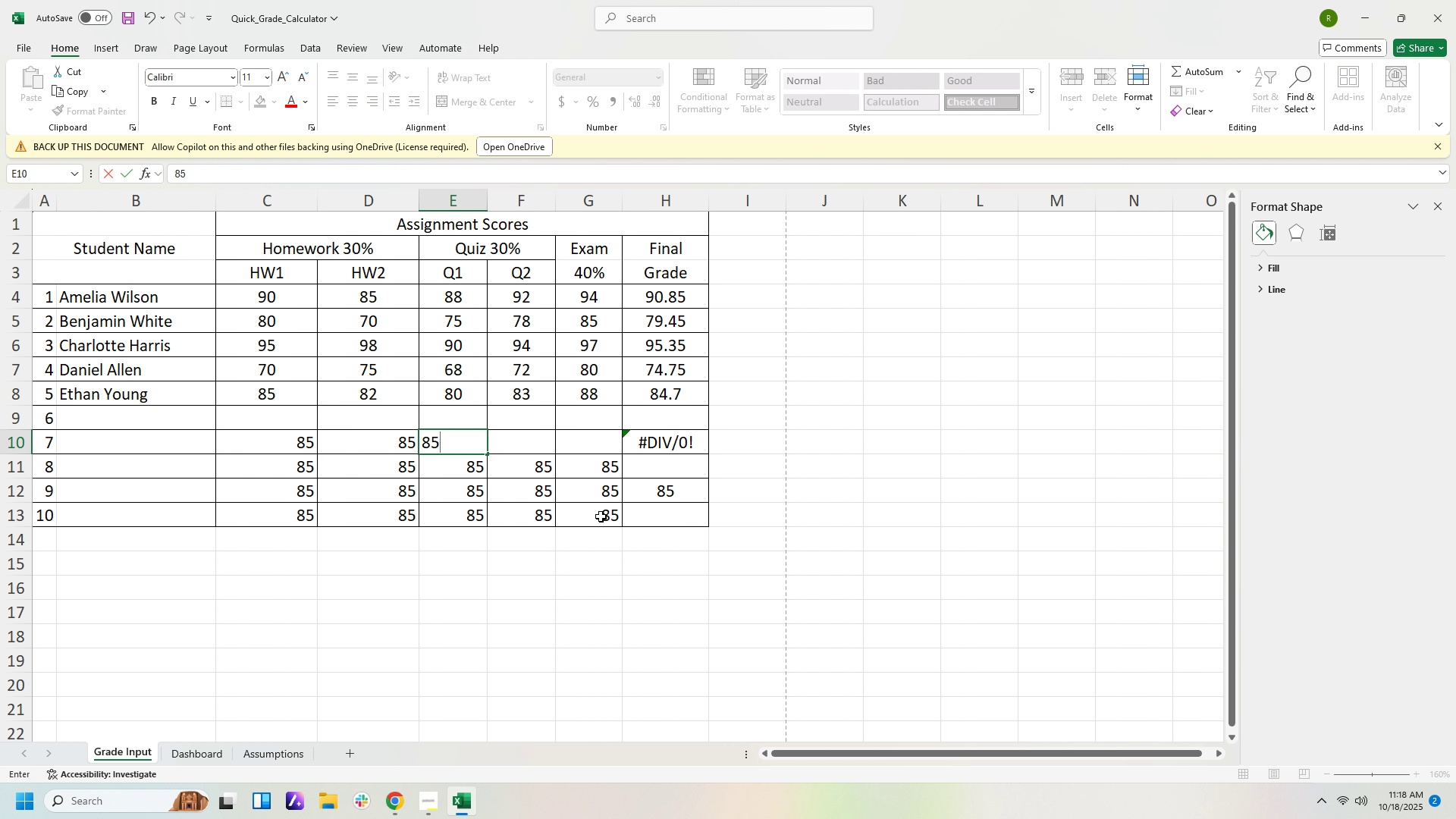 
key(ArrowRight)
 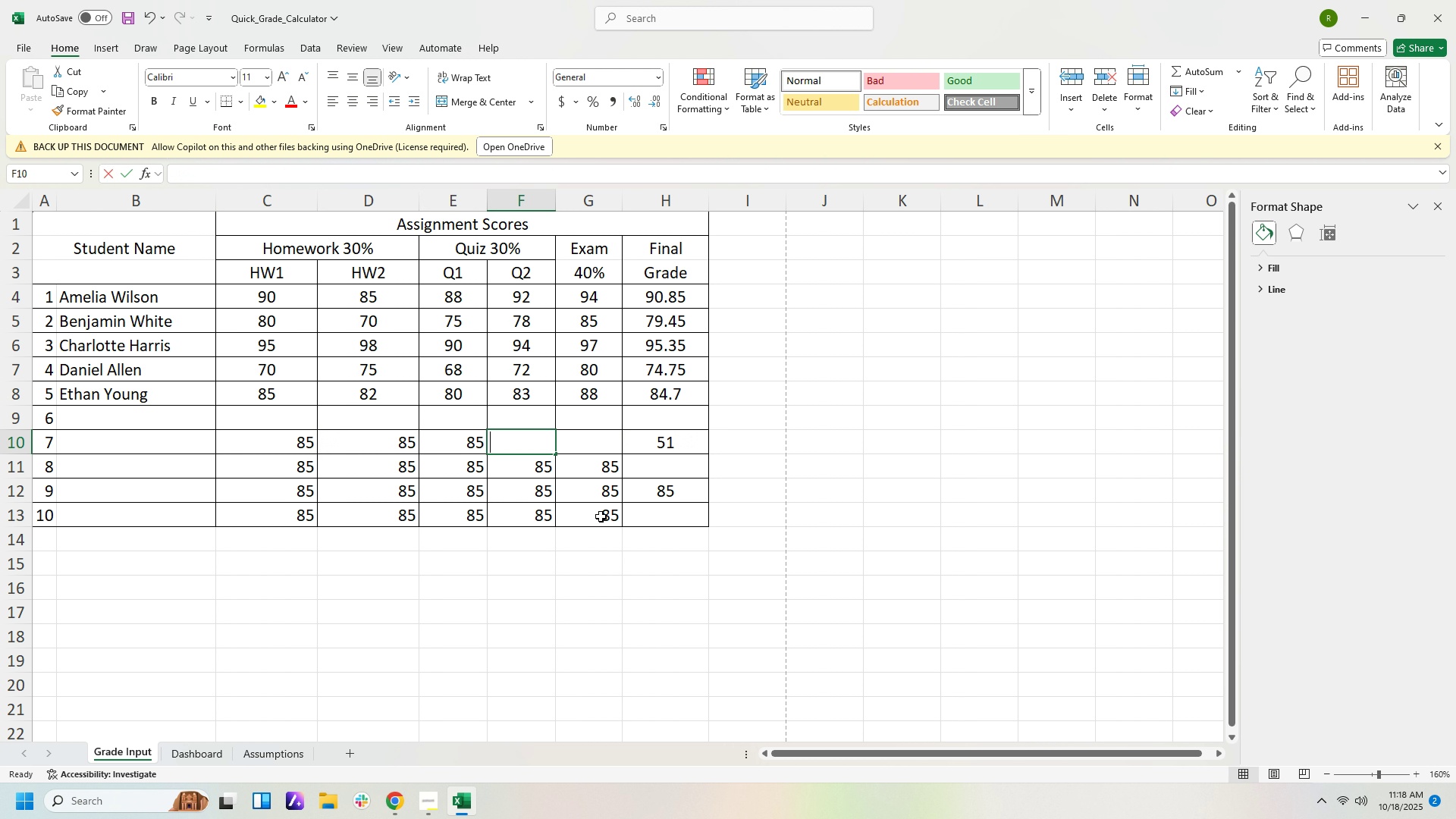 
key(Numpad8)
 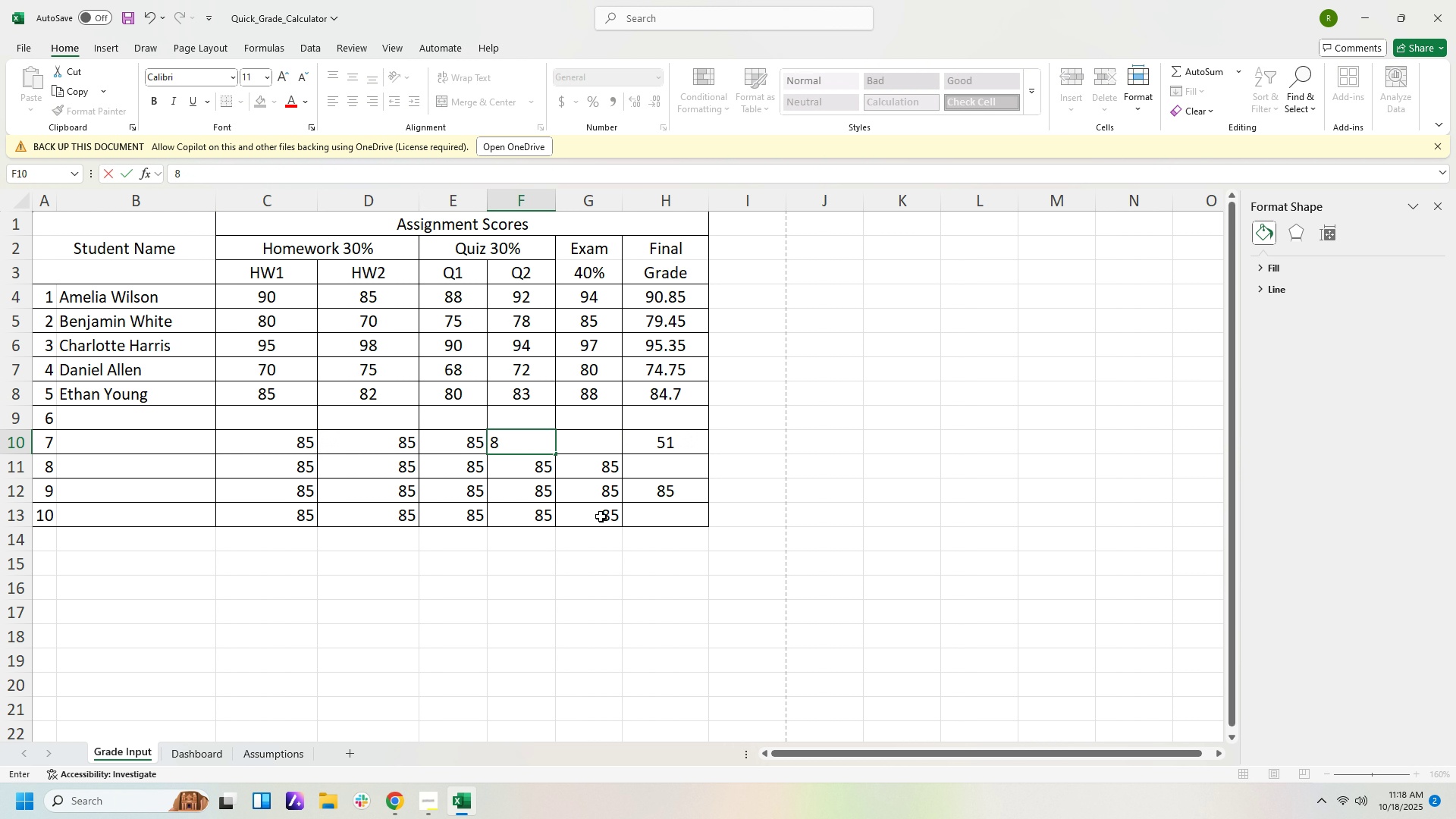 
key(Numpad5)
 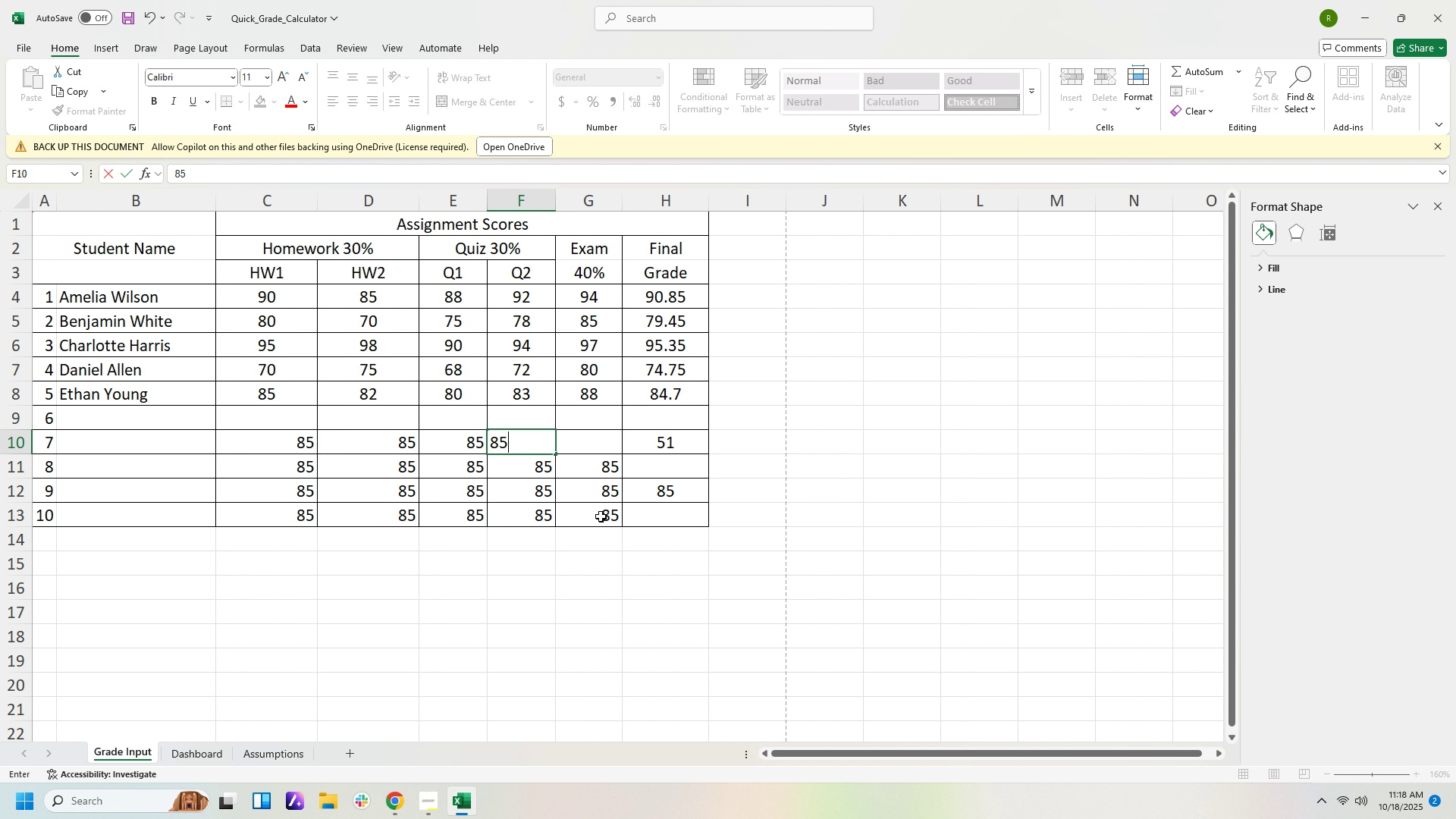 
key(ArrowRight)
 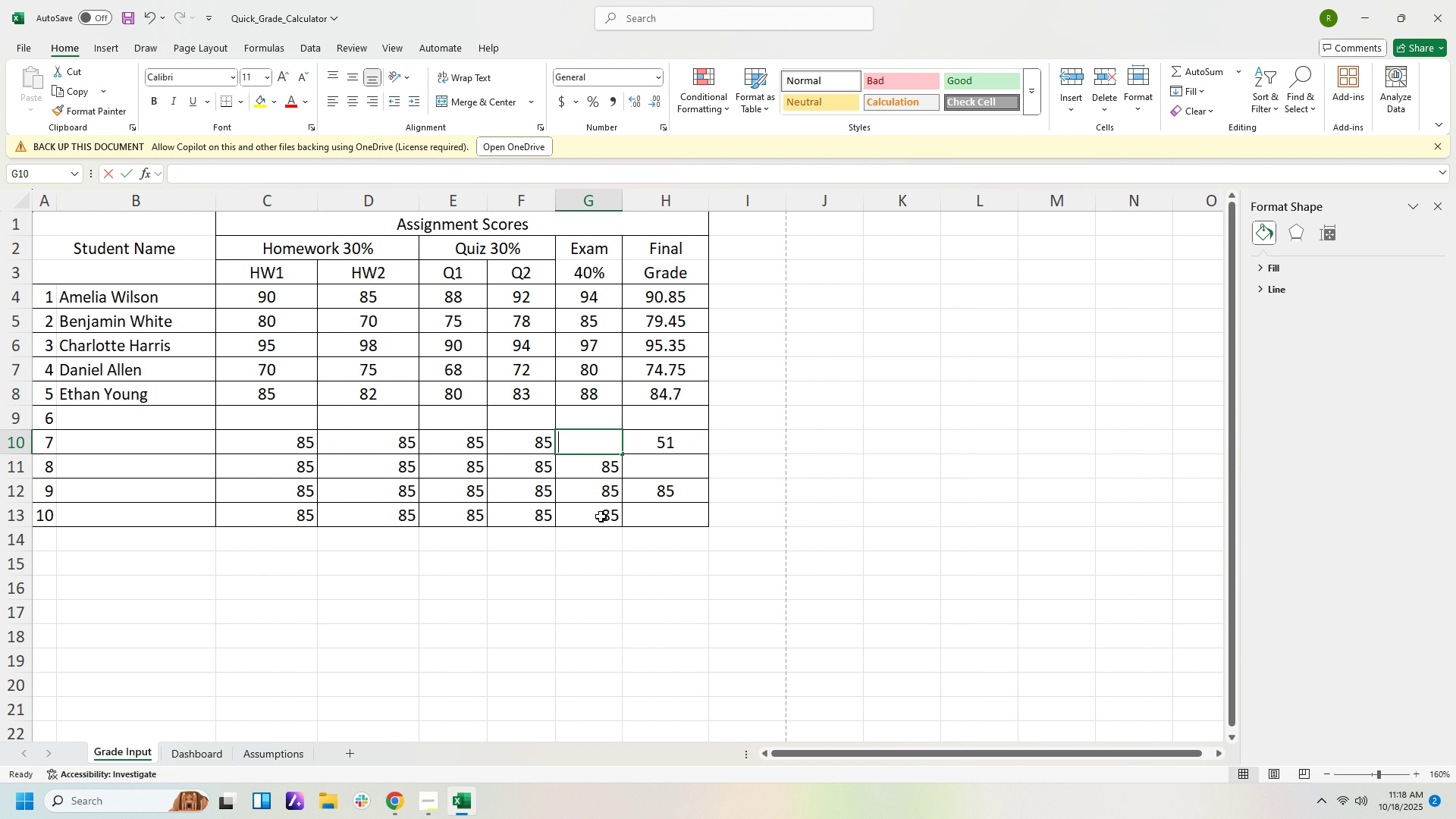 
key(Numpad8)
 